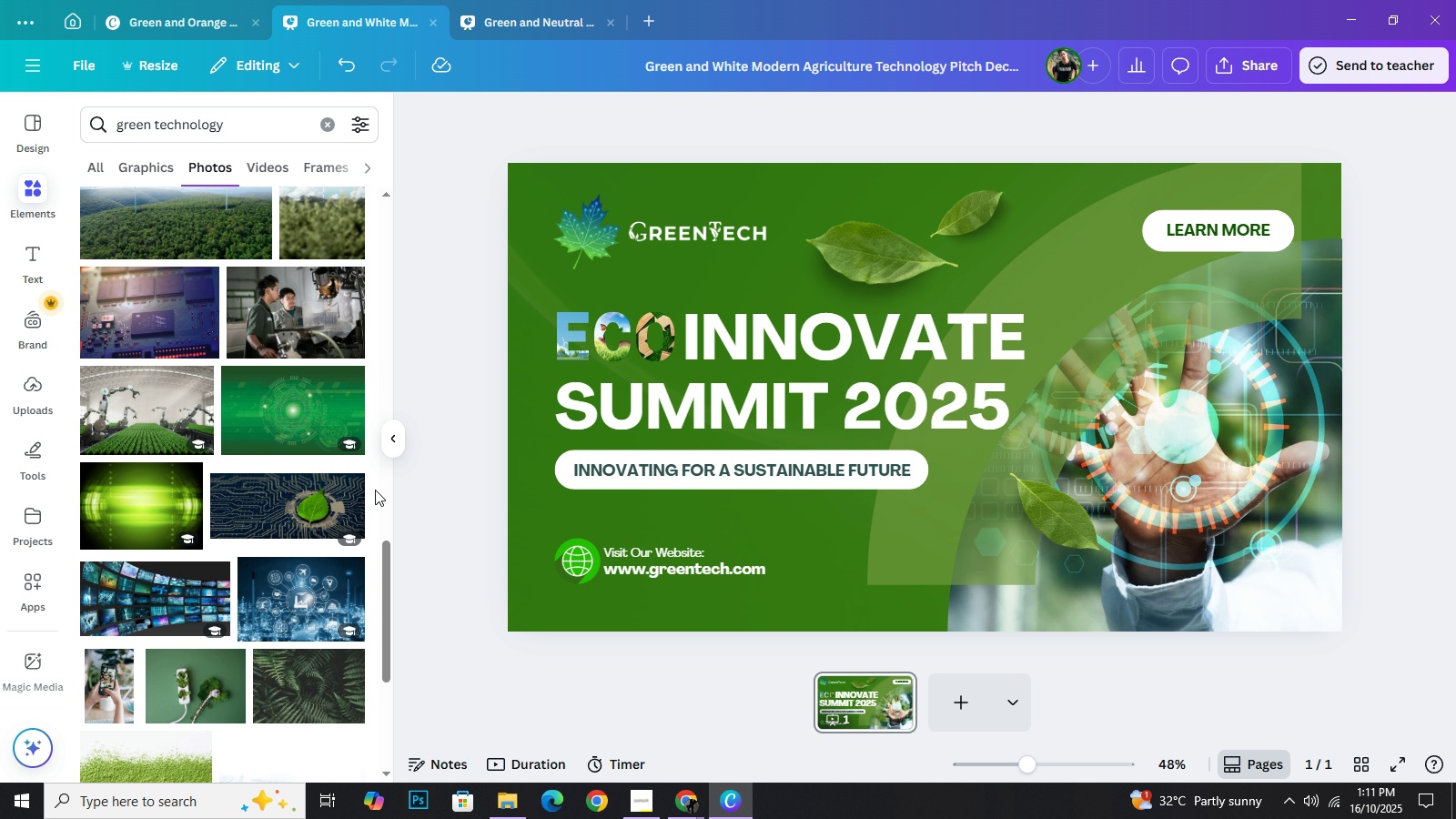 
wait(5.54)
 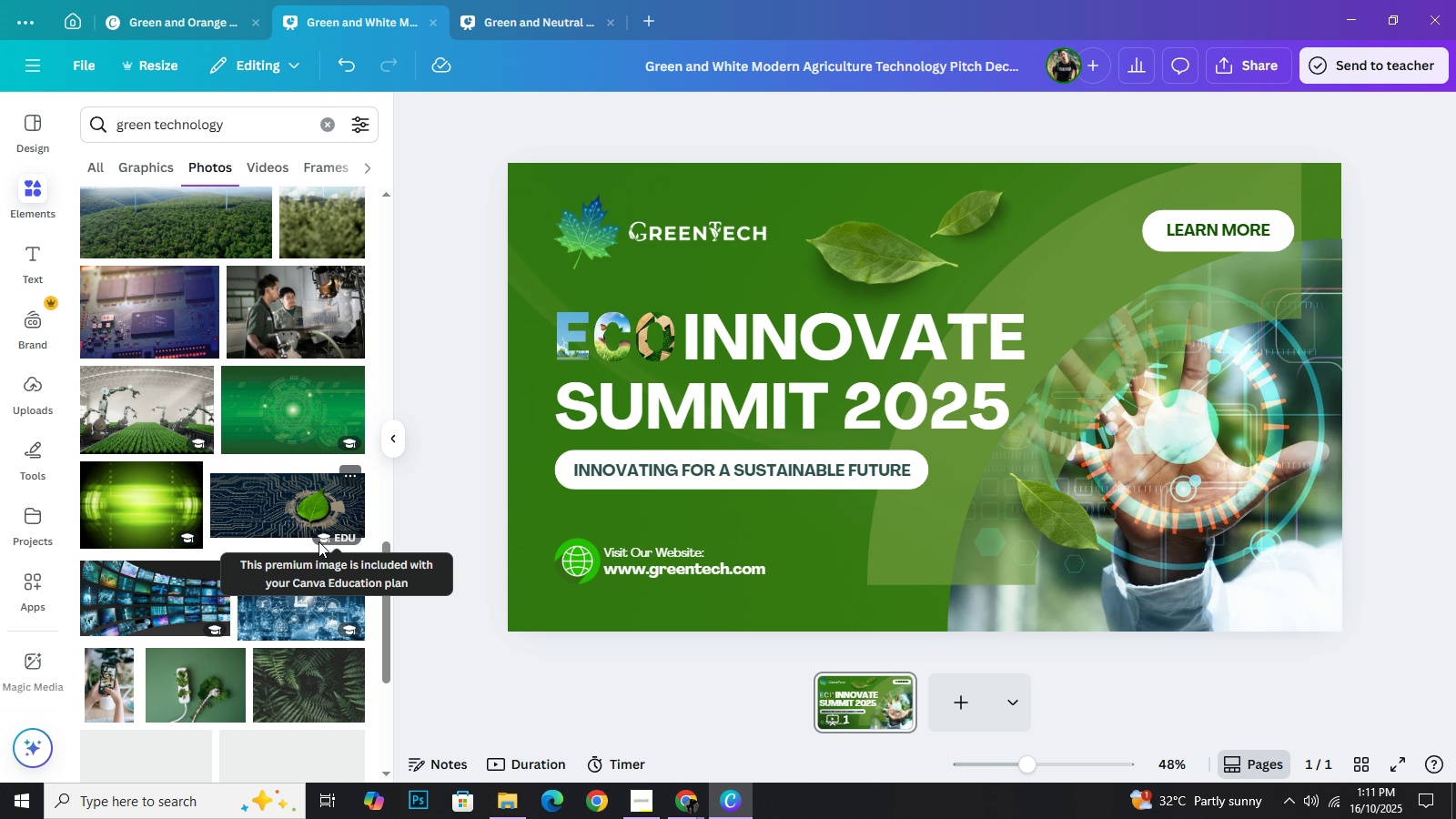 
left_click([315, 523])
 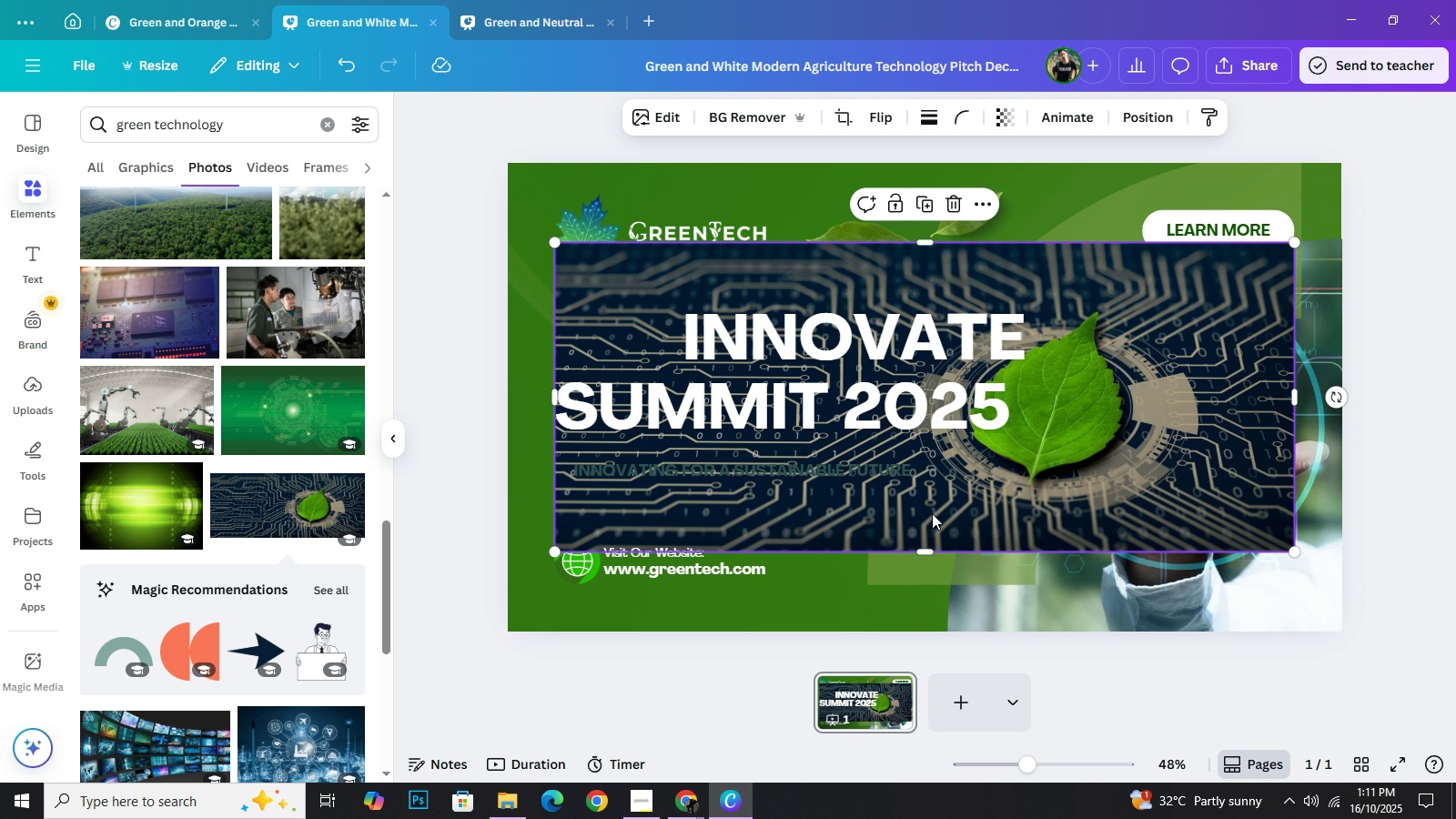 
left_click_drag(start_coordinate=[941, 521], to_coordinate=[777, 500])
 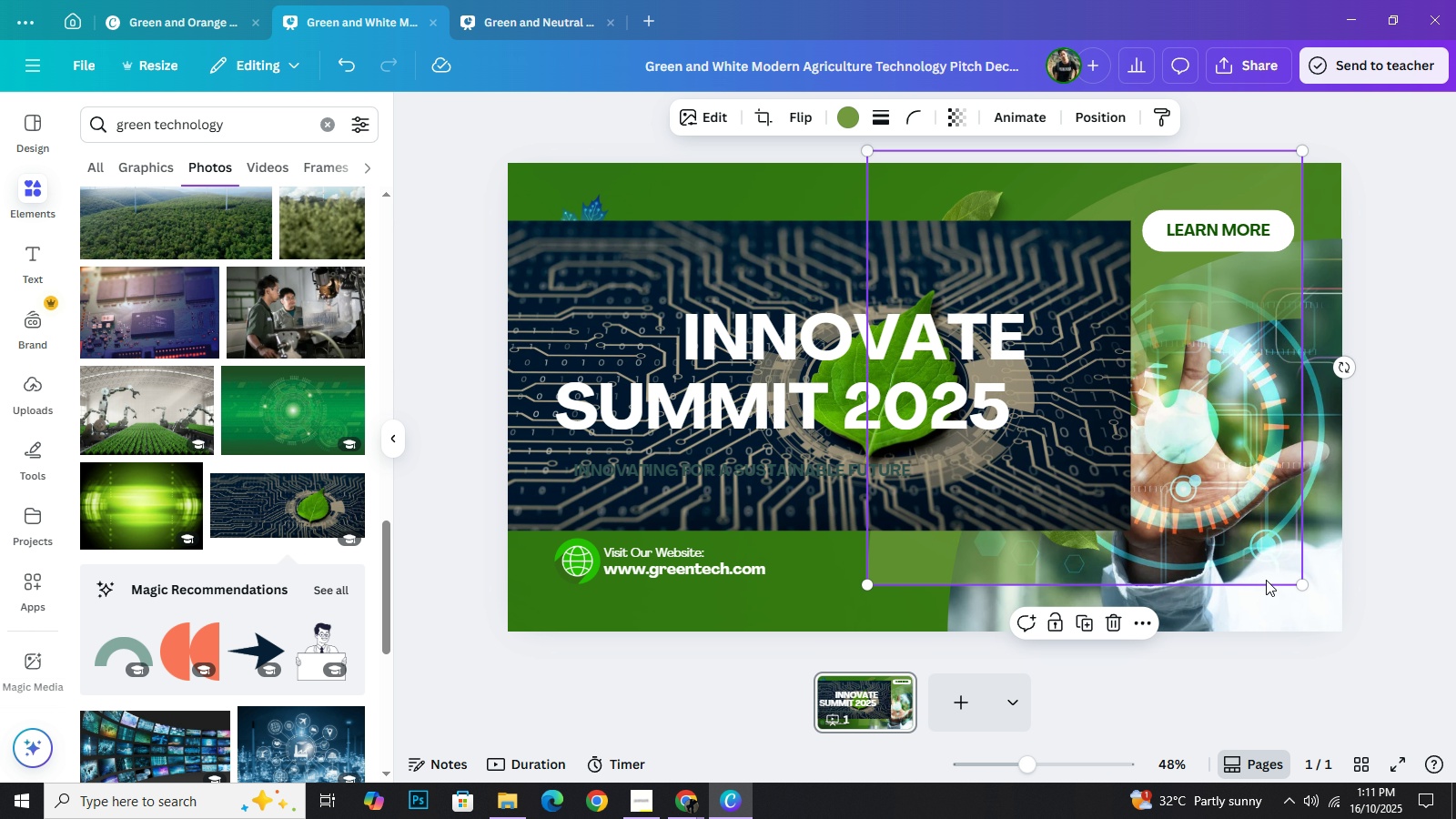 
left_click([1266, 580])
 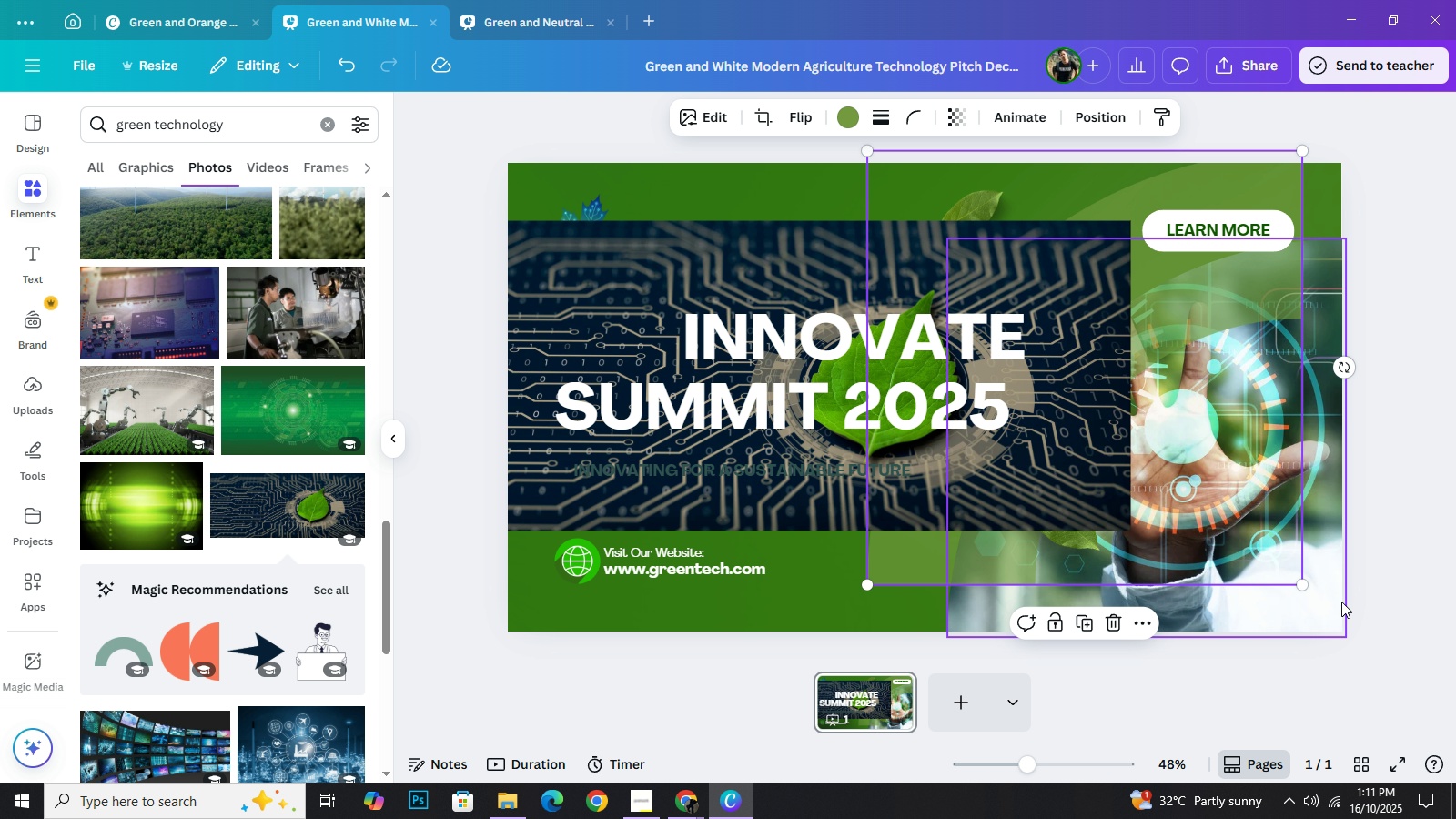 
left_click([1341, 602])
 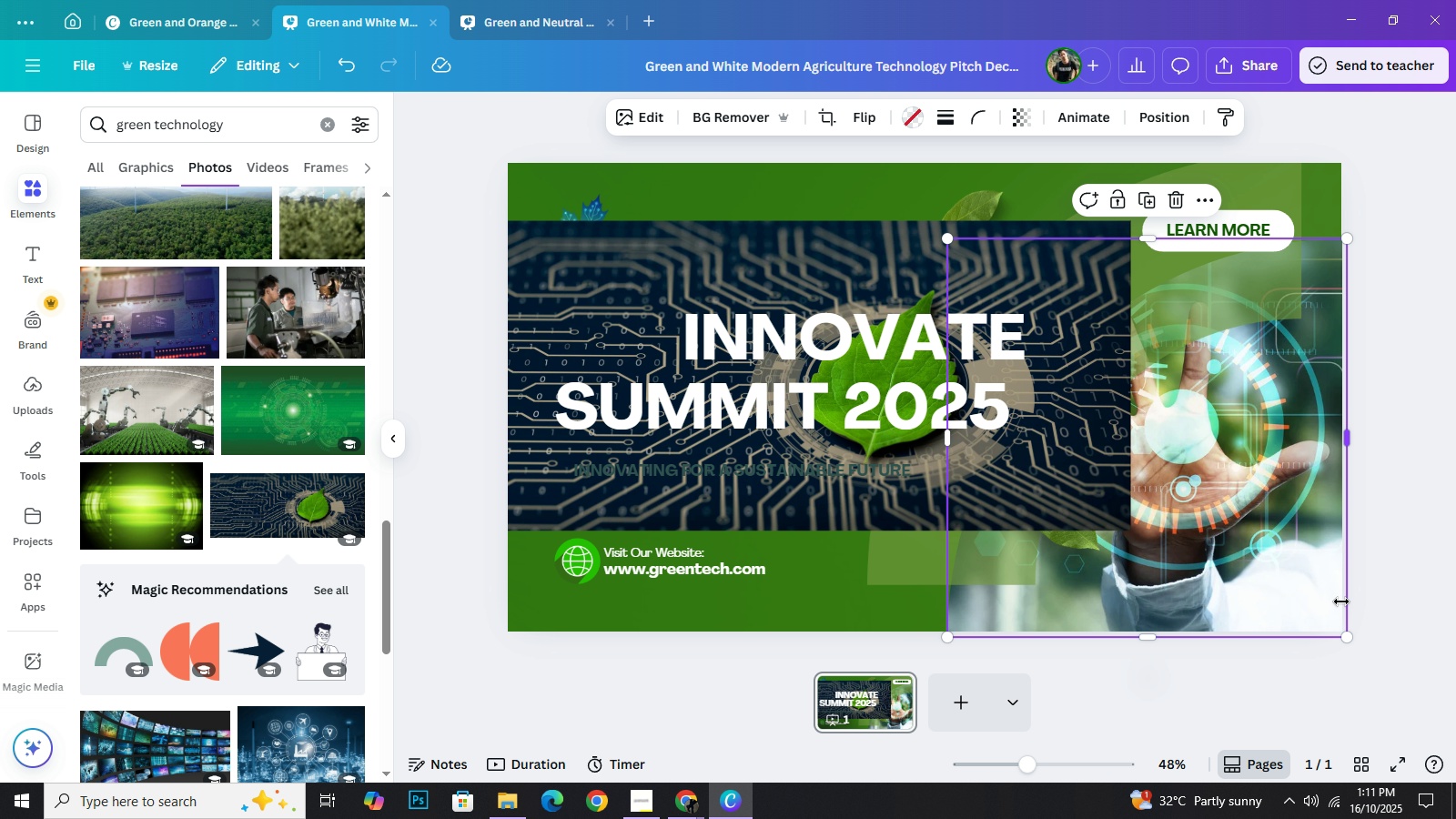 
key(Backspace)
 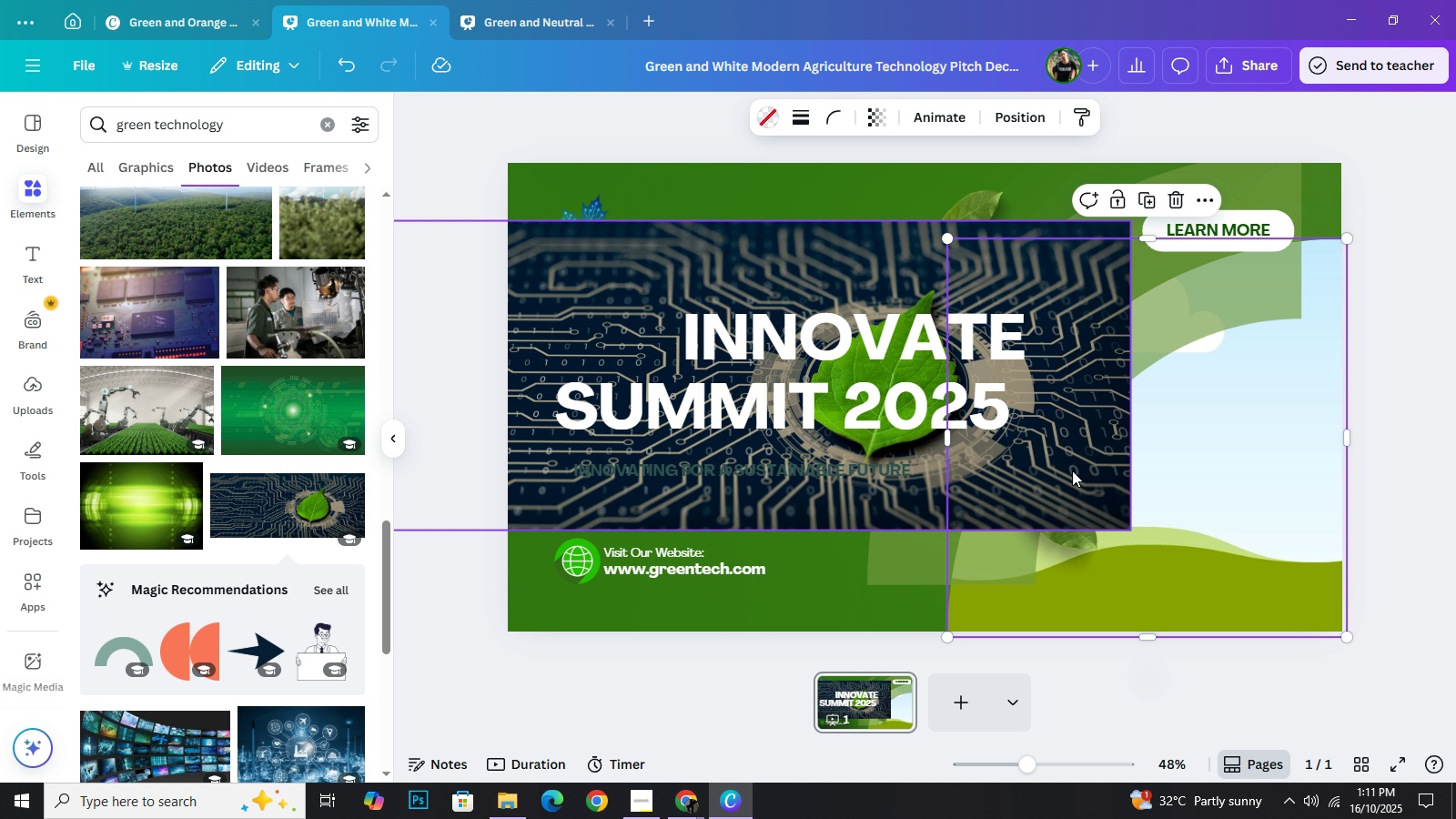 
left_click_drag(start_coordinate=[1072, 470], to_coordinate=[1244, 544])
 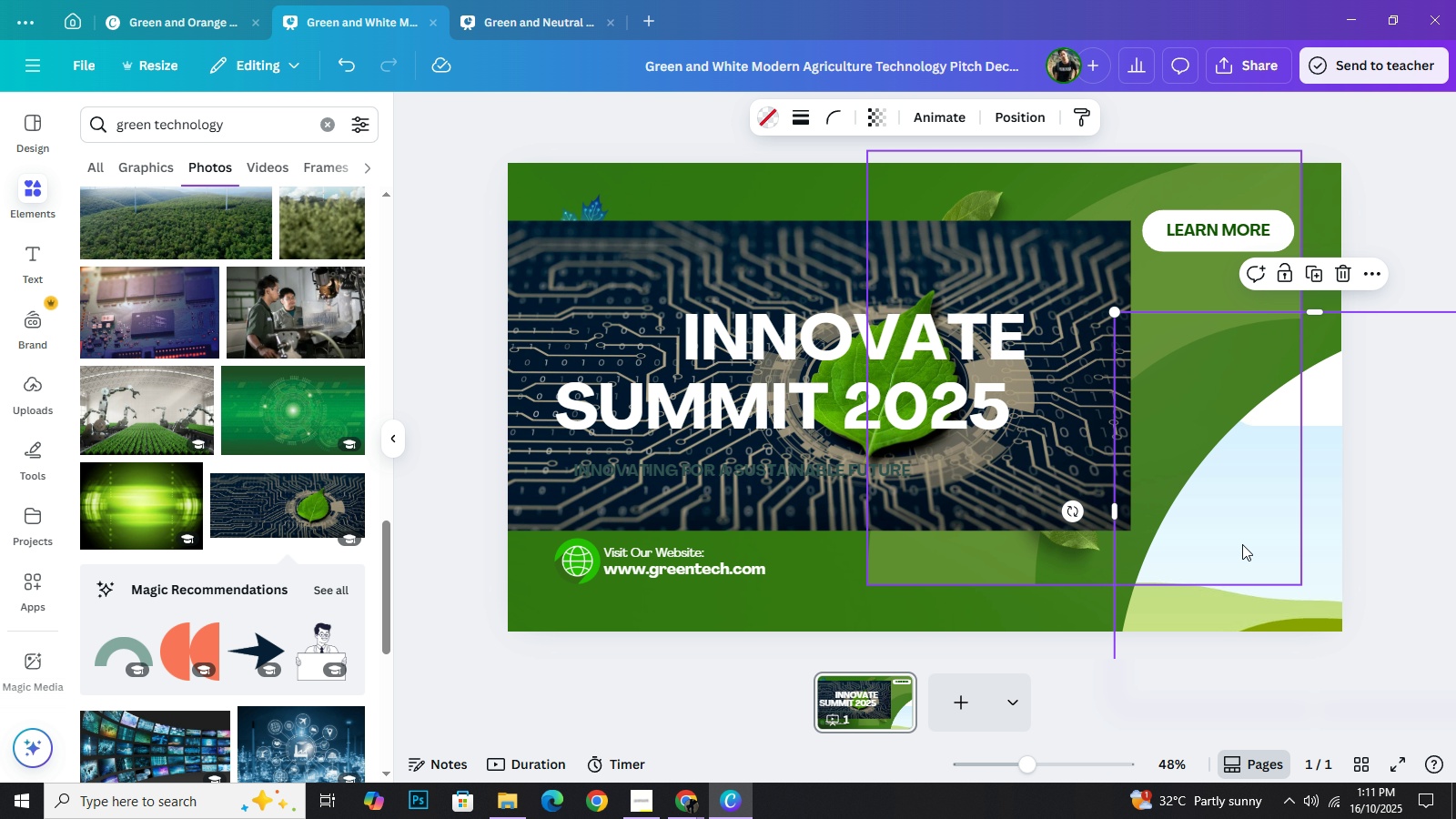 
key(Control+ControlLeft)
 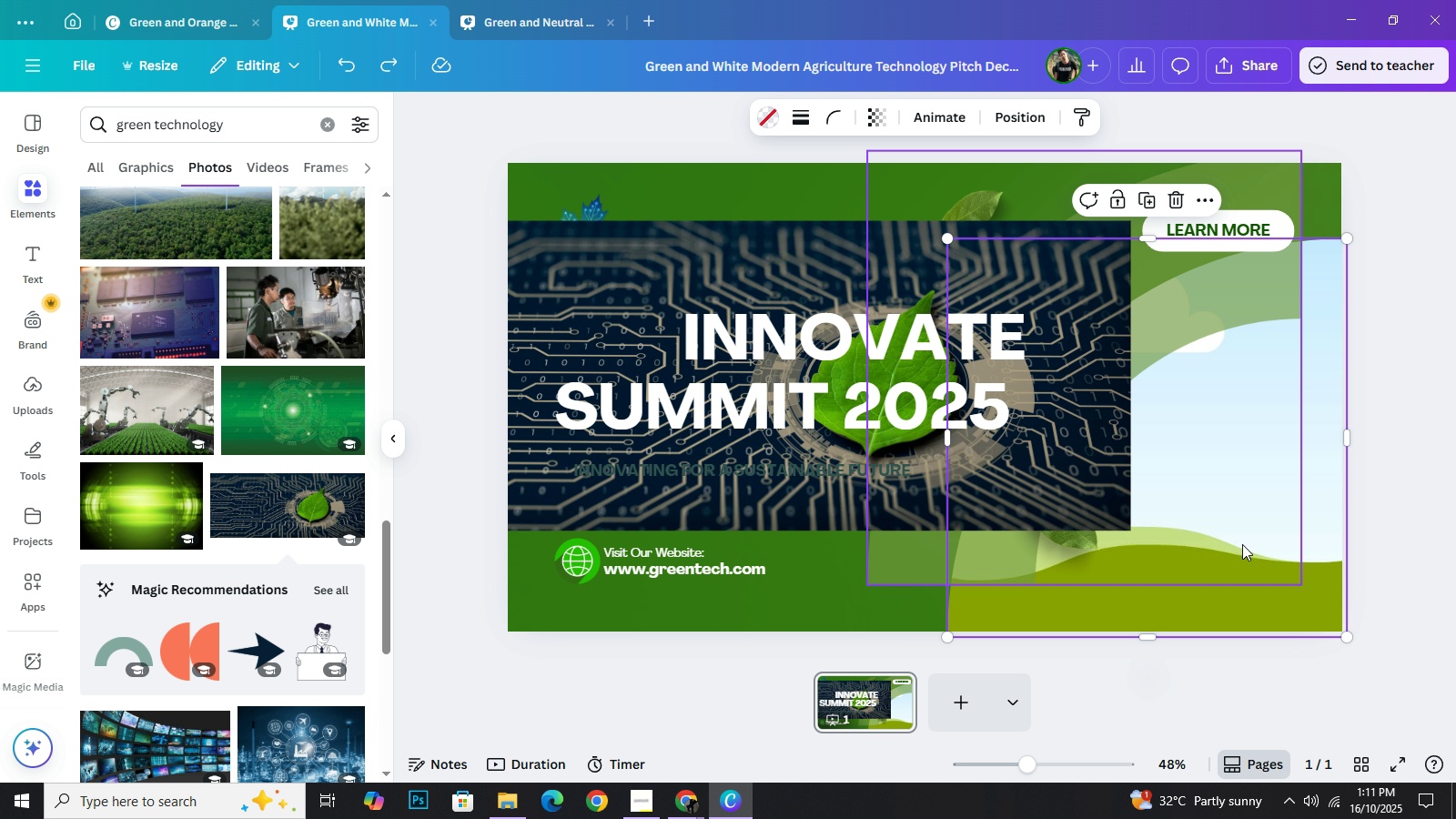 
key(Control+Z)
 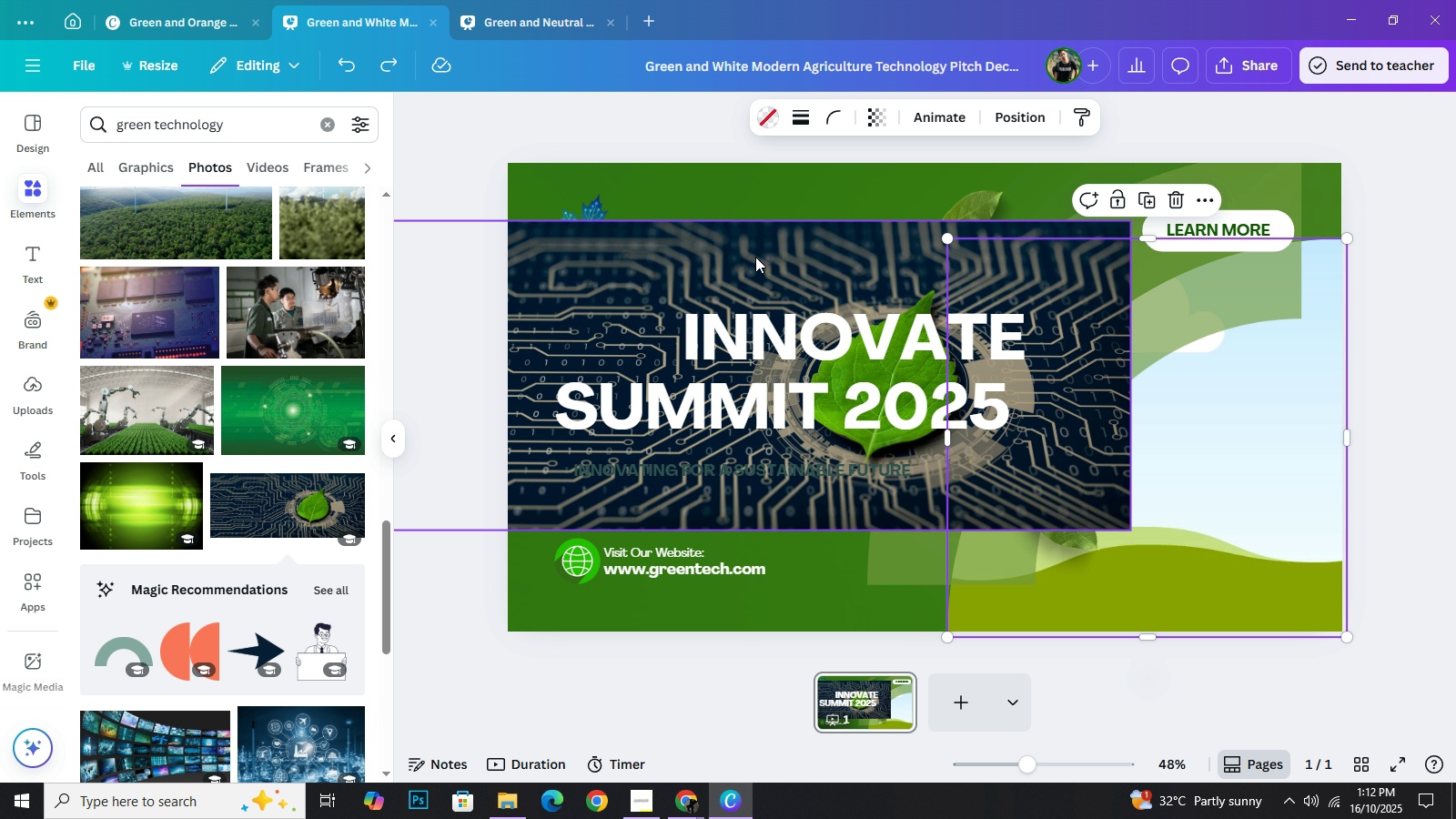 
left_click_drag(start_coordinate=[755, 257], to_coordinate=[1315, 345])
 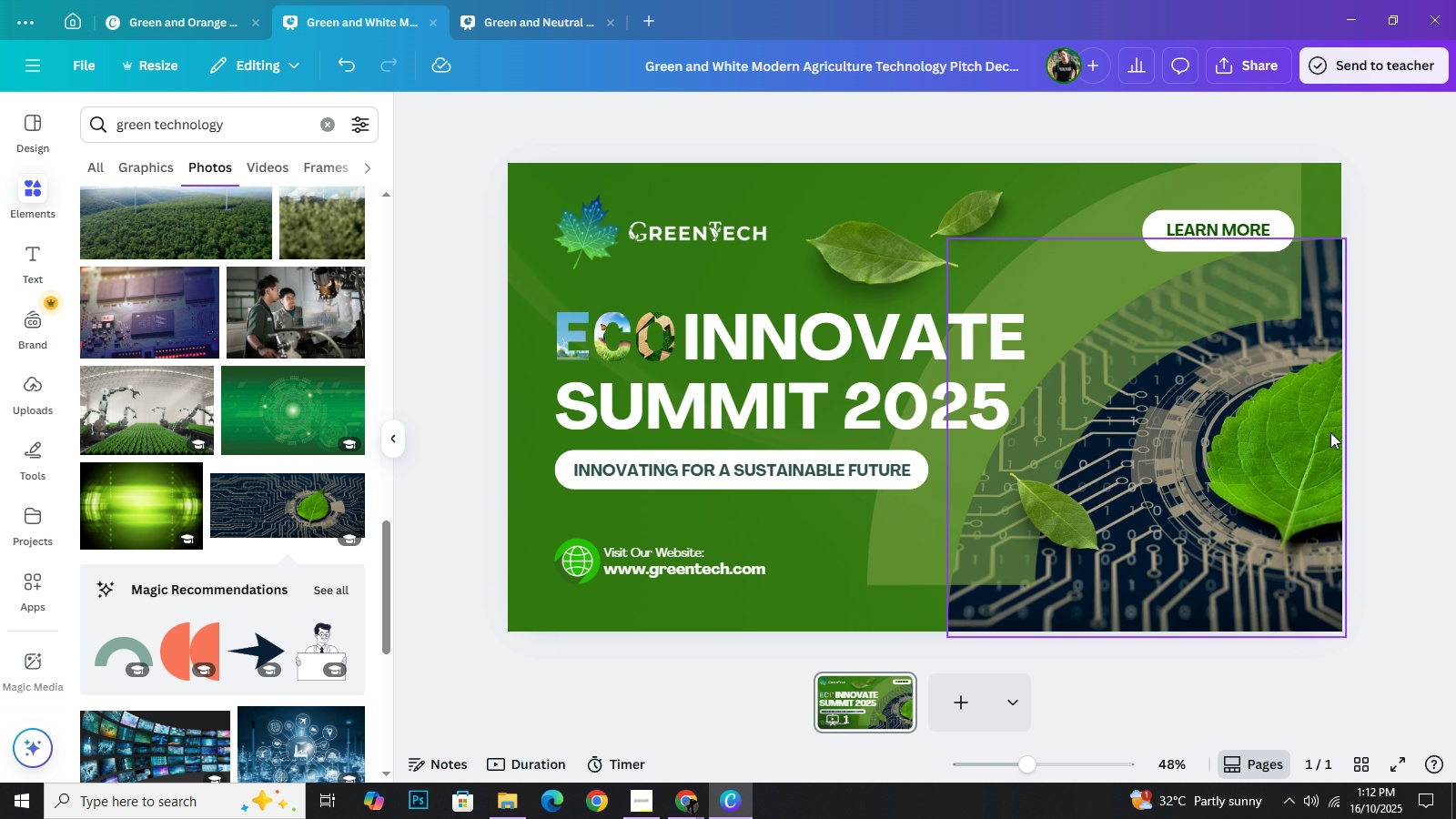 
left_click([1330, 432])
 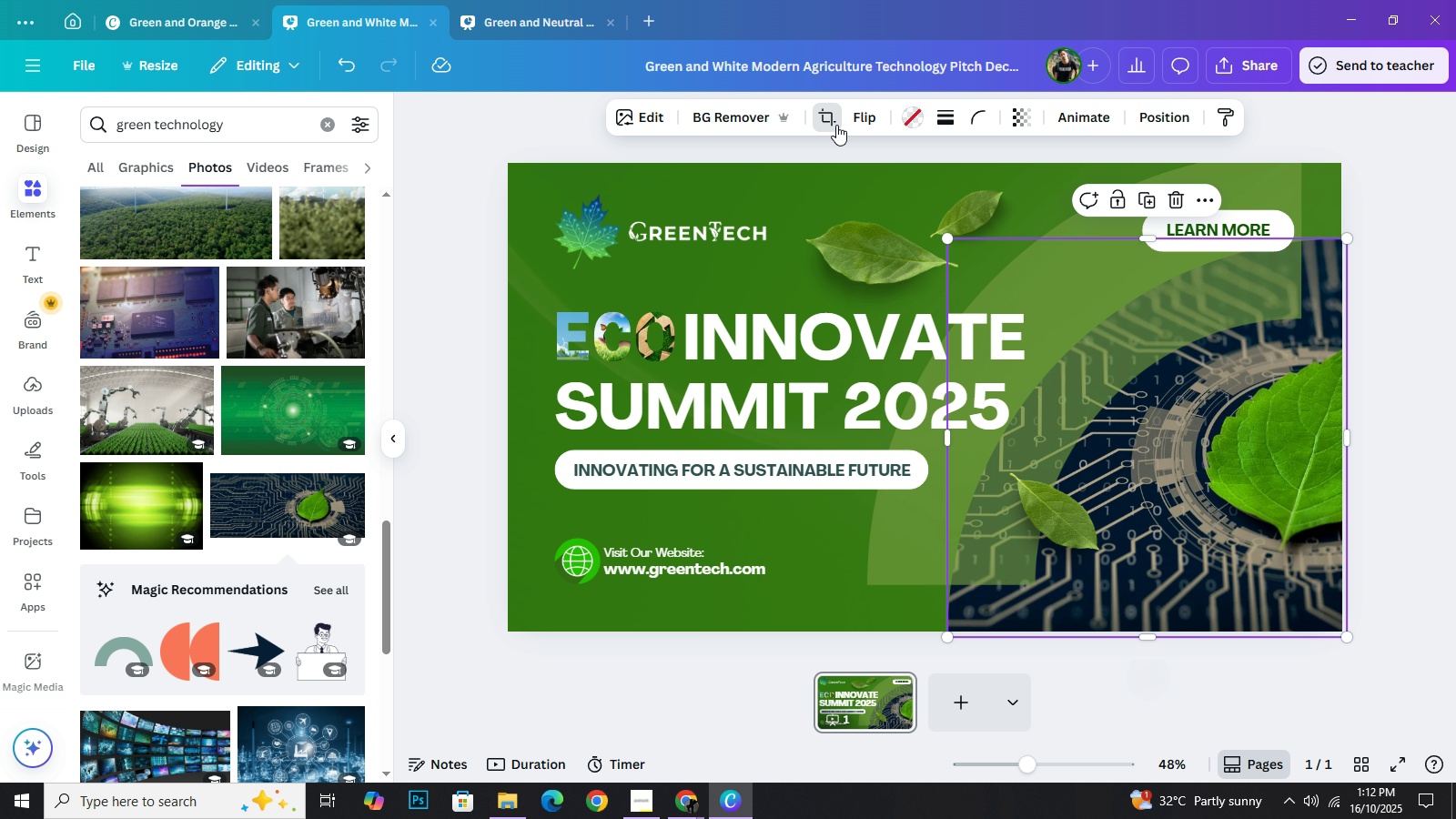 
left_click([836, 126])
 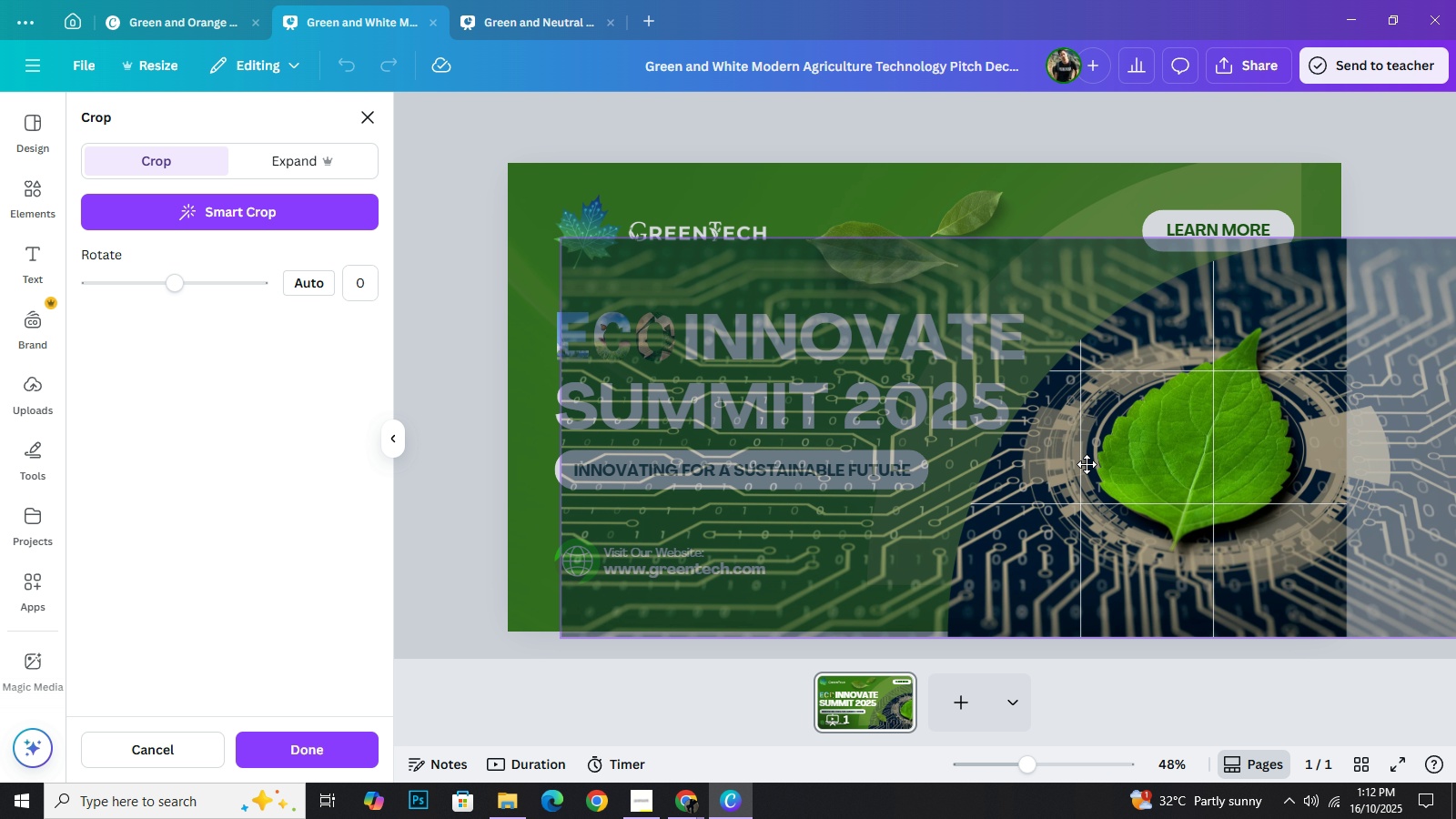 
left_click_drag(start_coordinate=[1210, 467], to_coordinate=[1077, 521])
 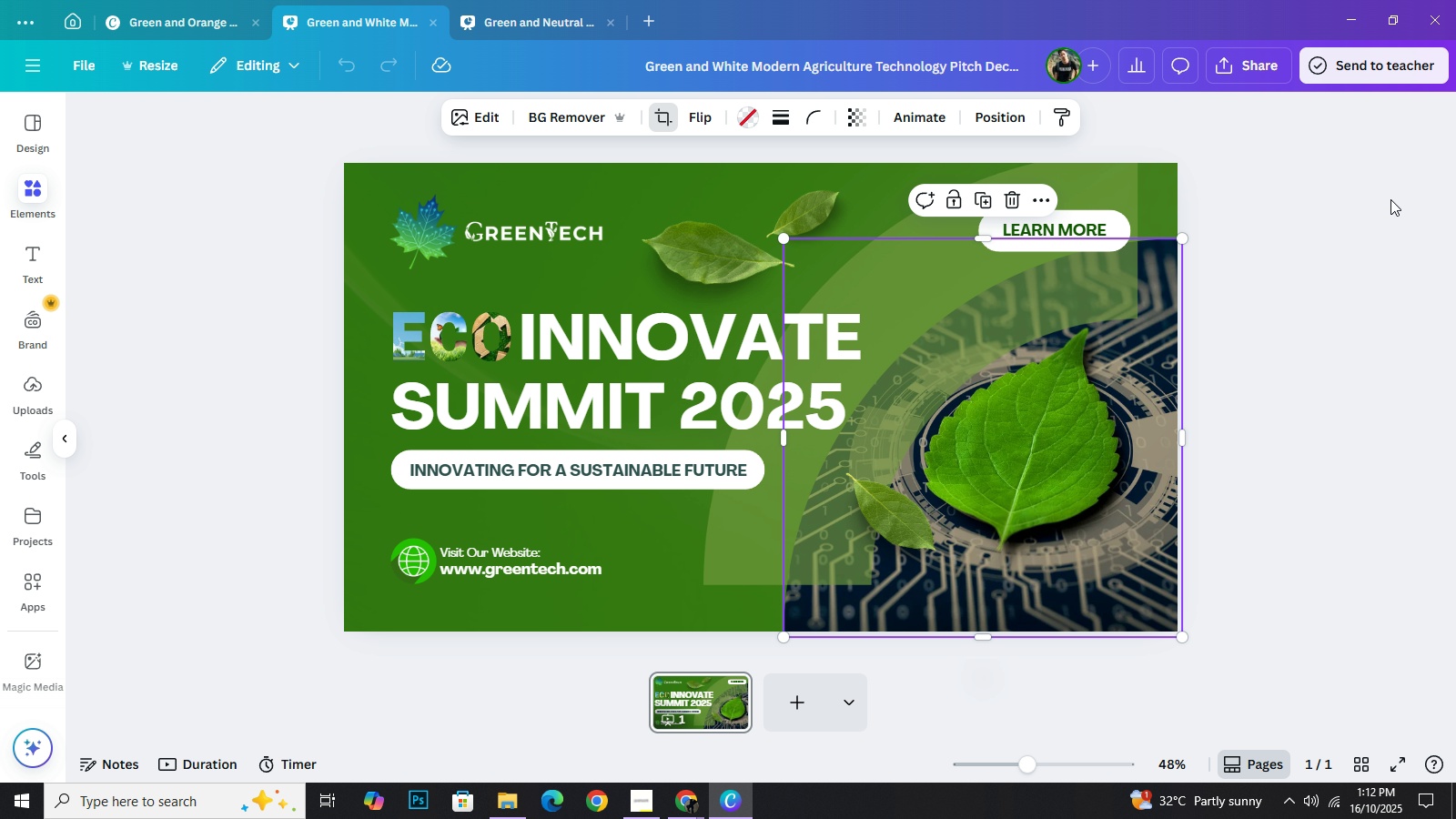 
mouse_move([1364, 223])
 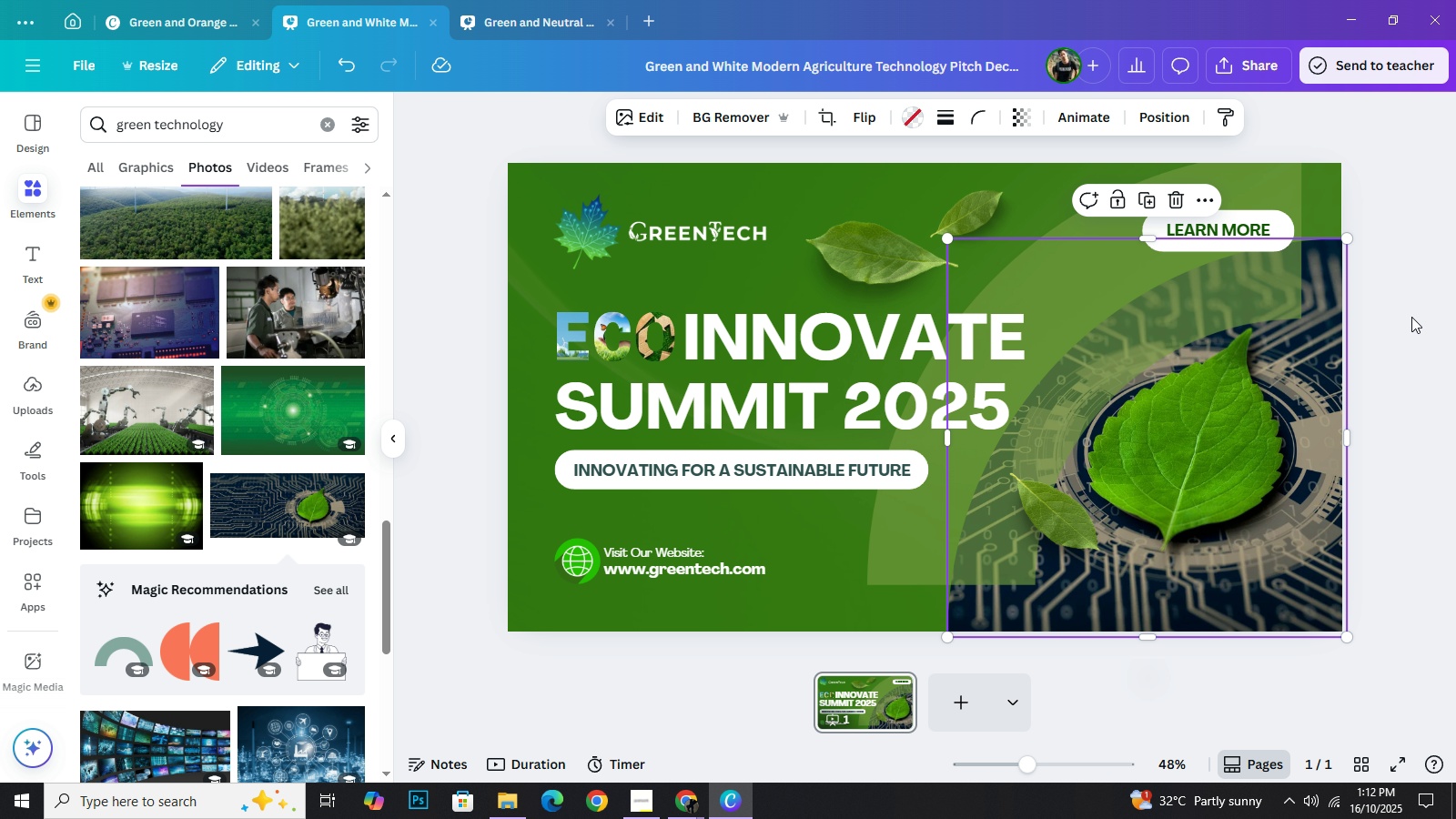 
left_click([1411, 317])
 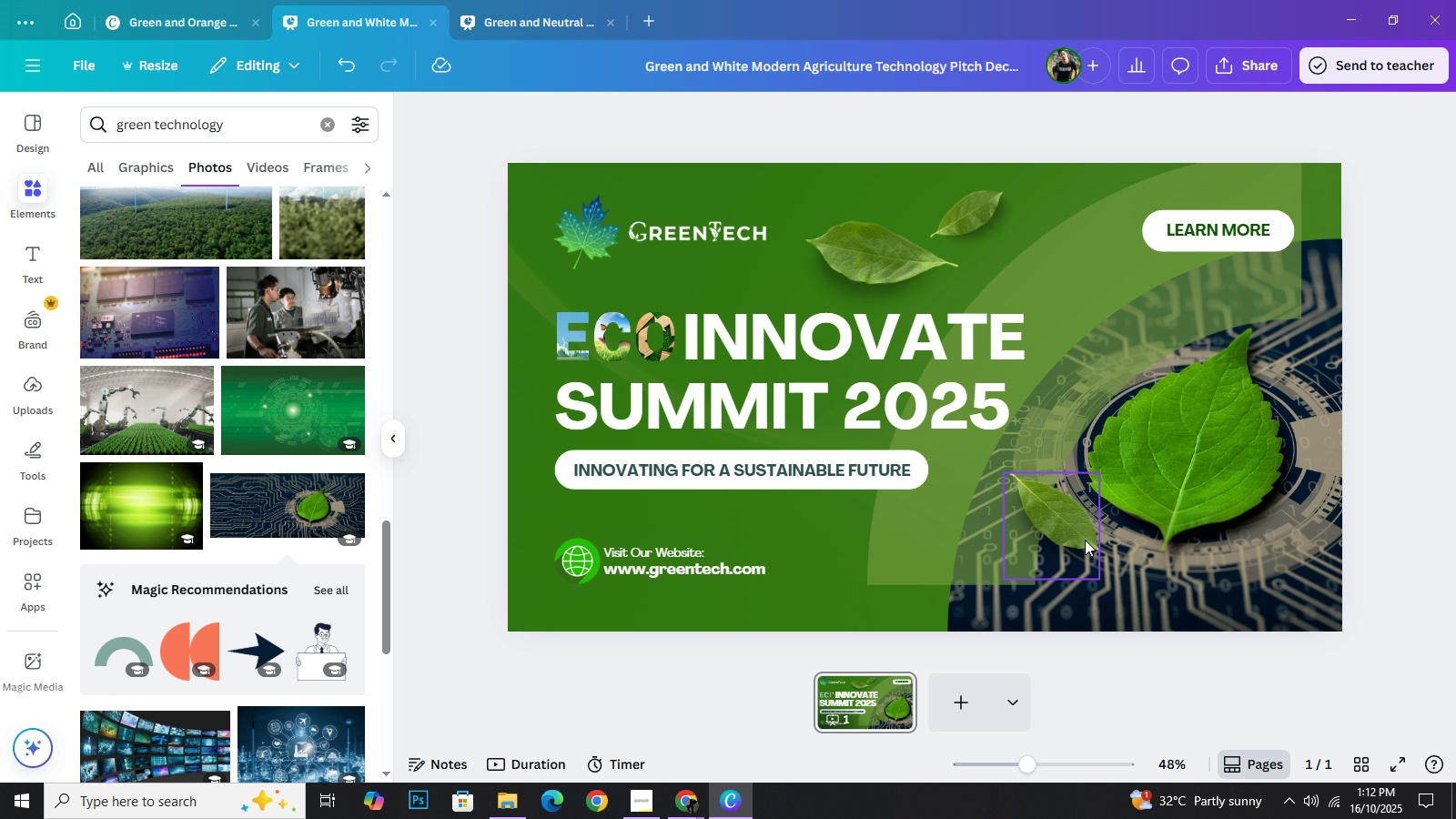 
left_click_drag(start_coordinate=[1076, 536], to_coordinate=[908, 595])
 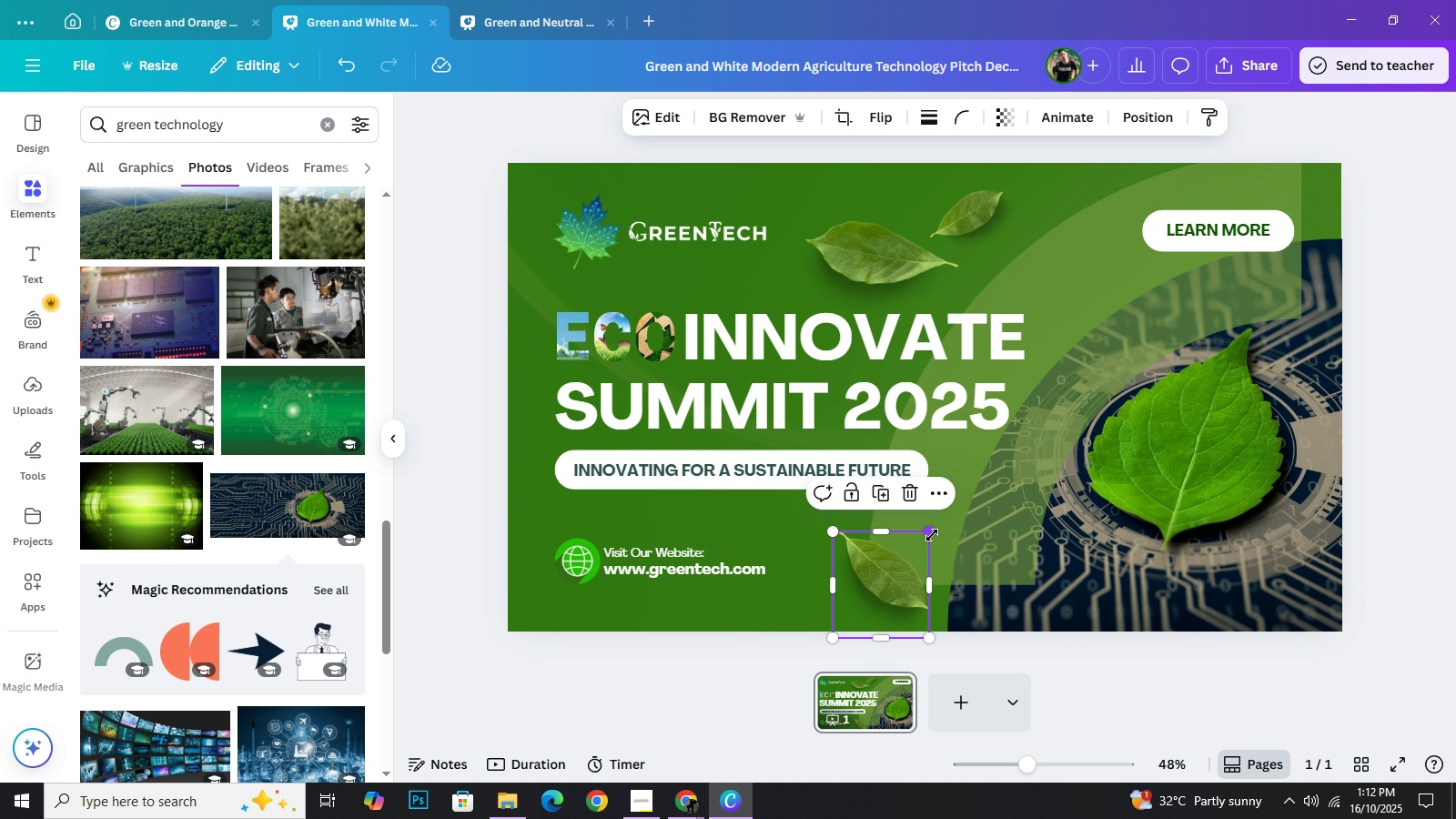 
left_click_drag(start_coordinate=[932, 535], to_coordinate=[928, 546])
 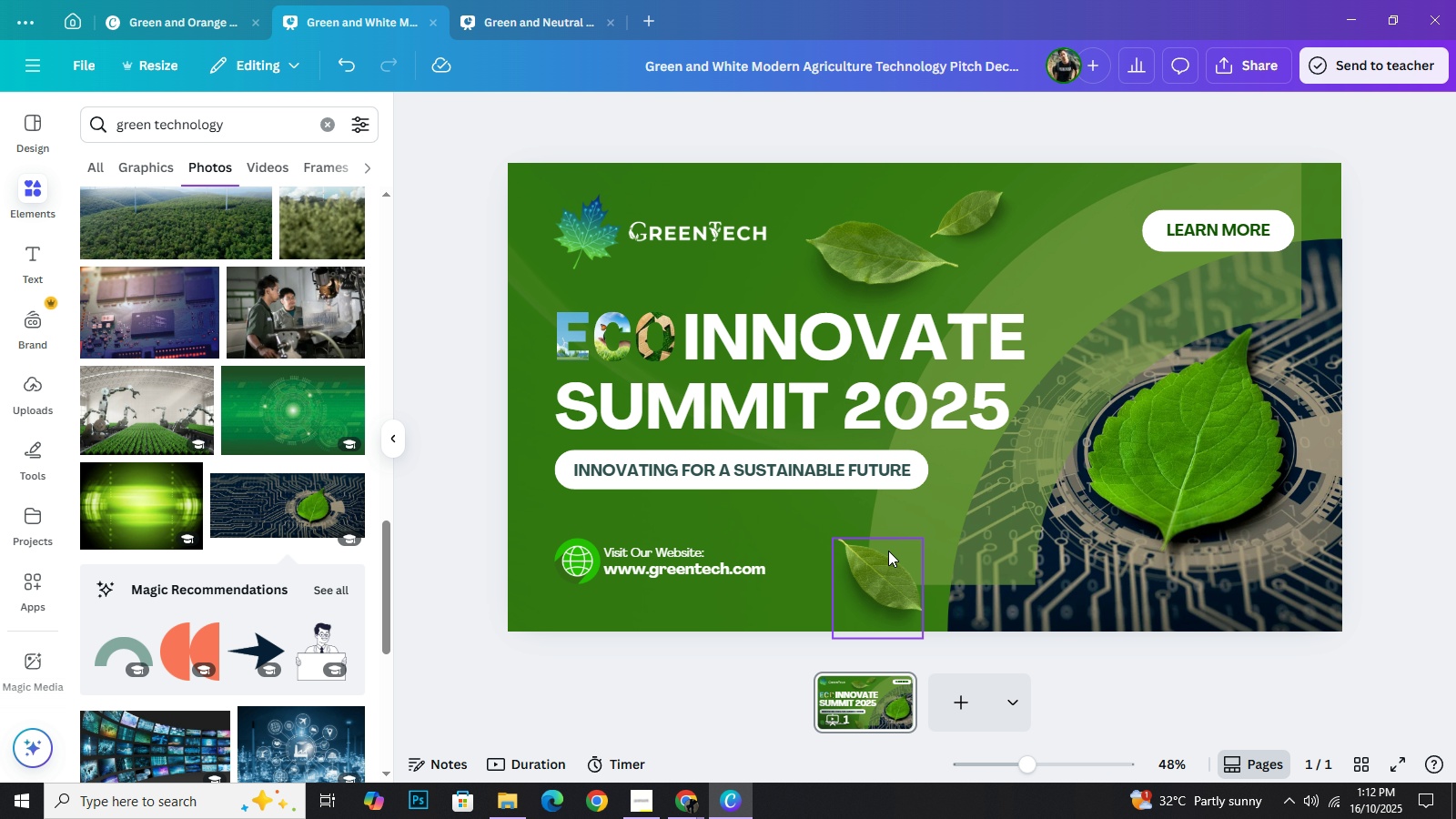 
wait(5.19)
 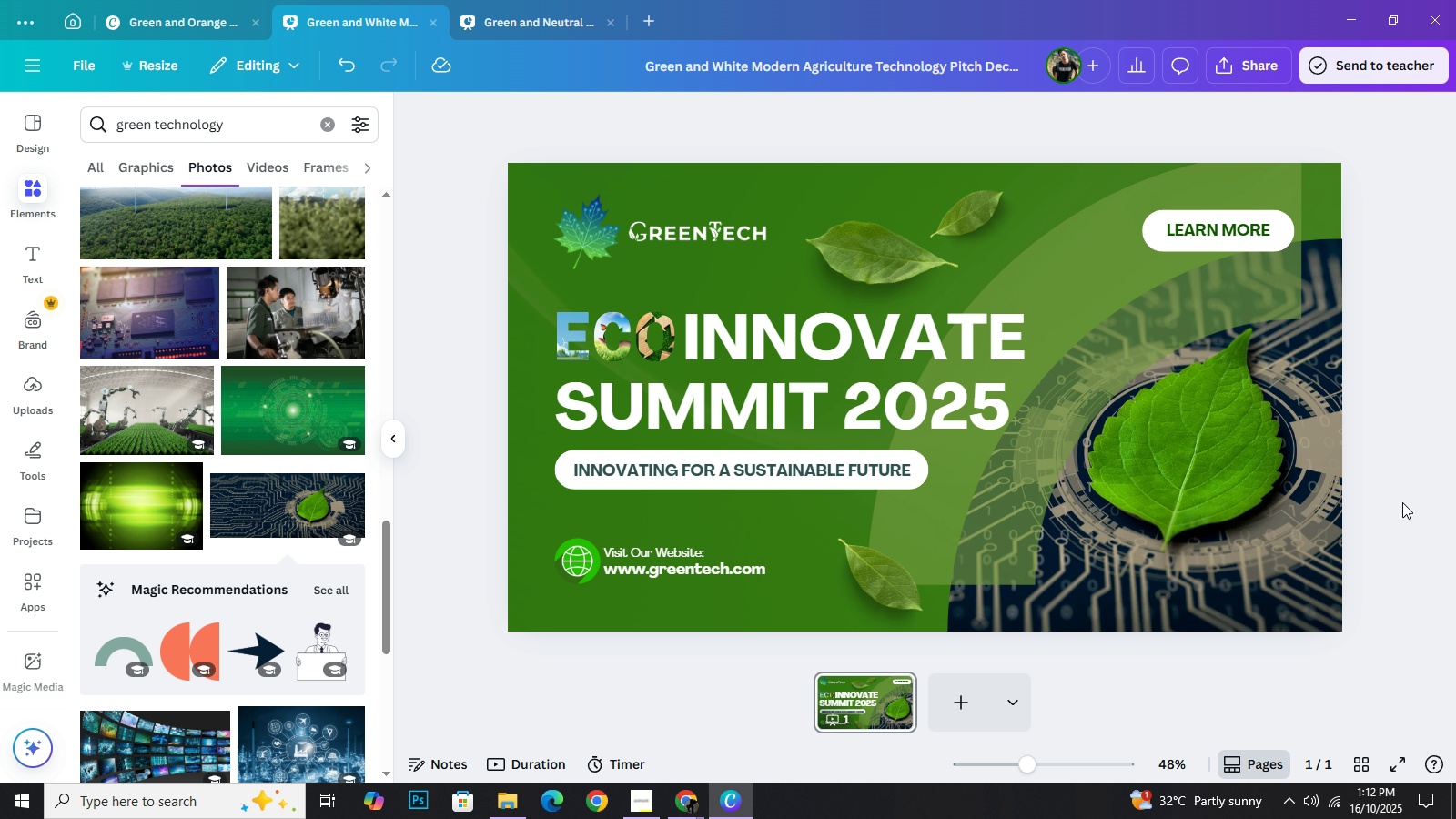 
left_click([874, 266])
 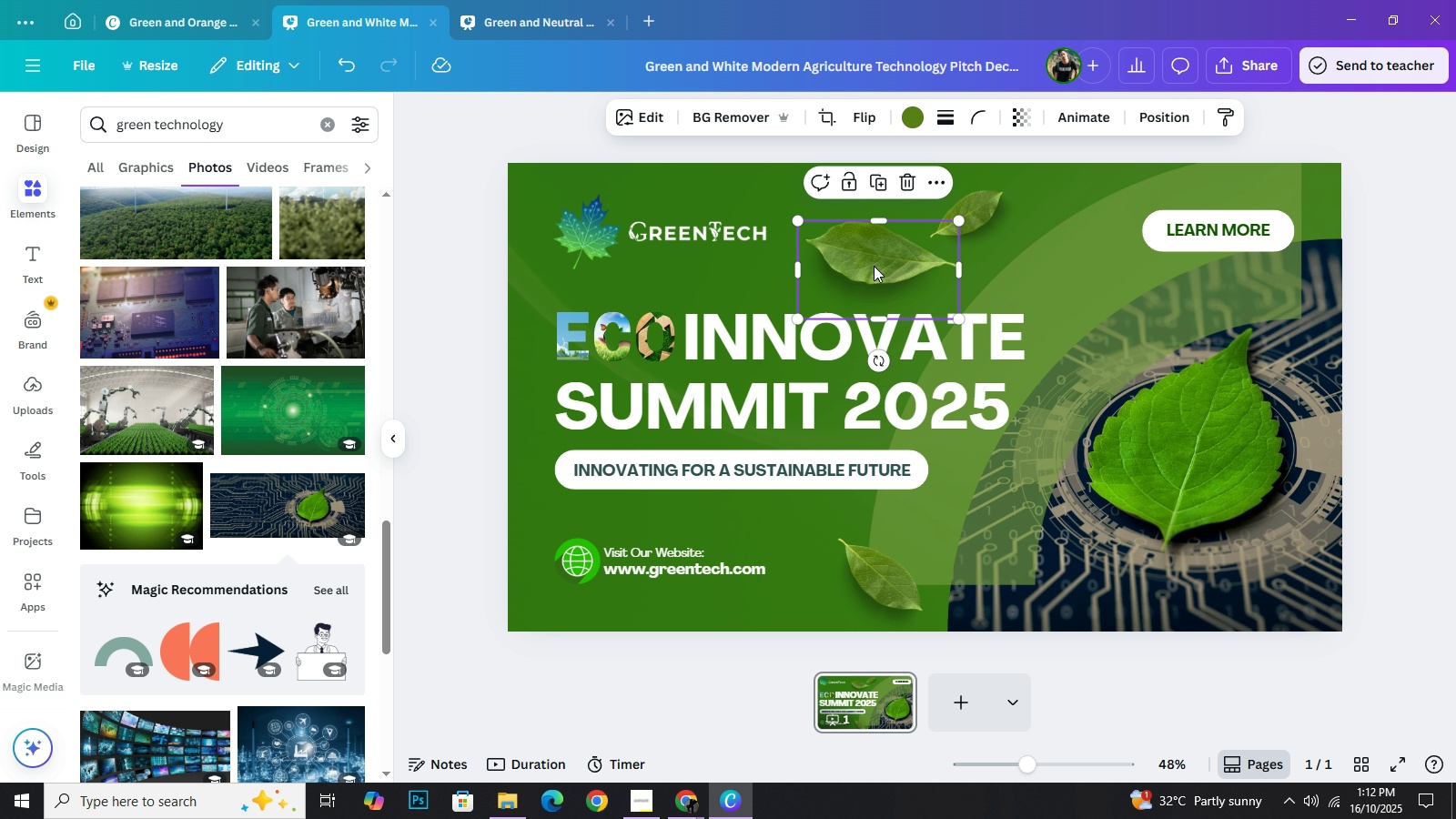 
key(Control+C)
 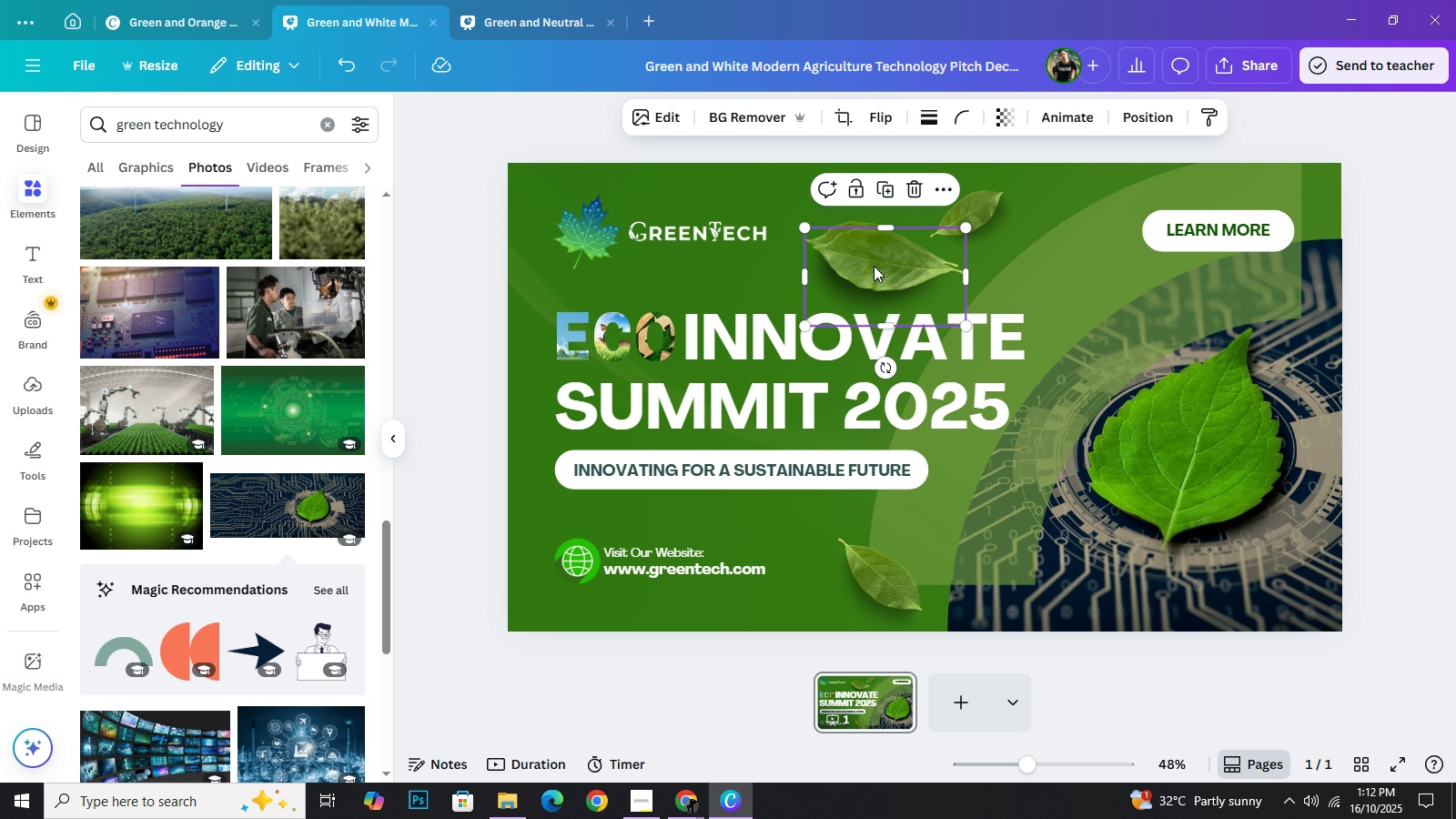 
key(Control+V)
 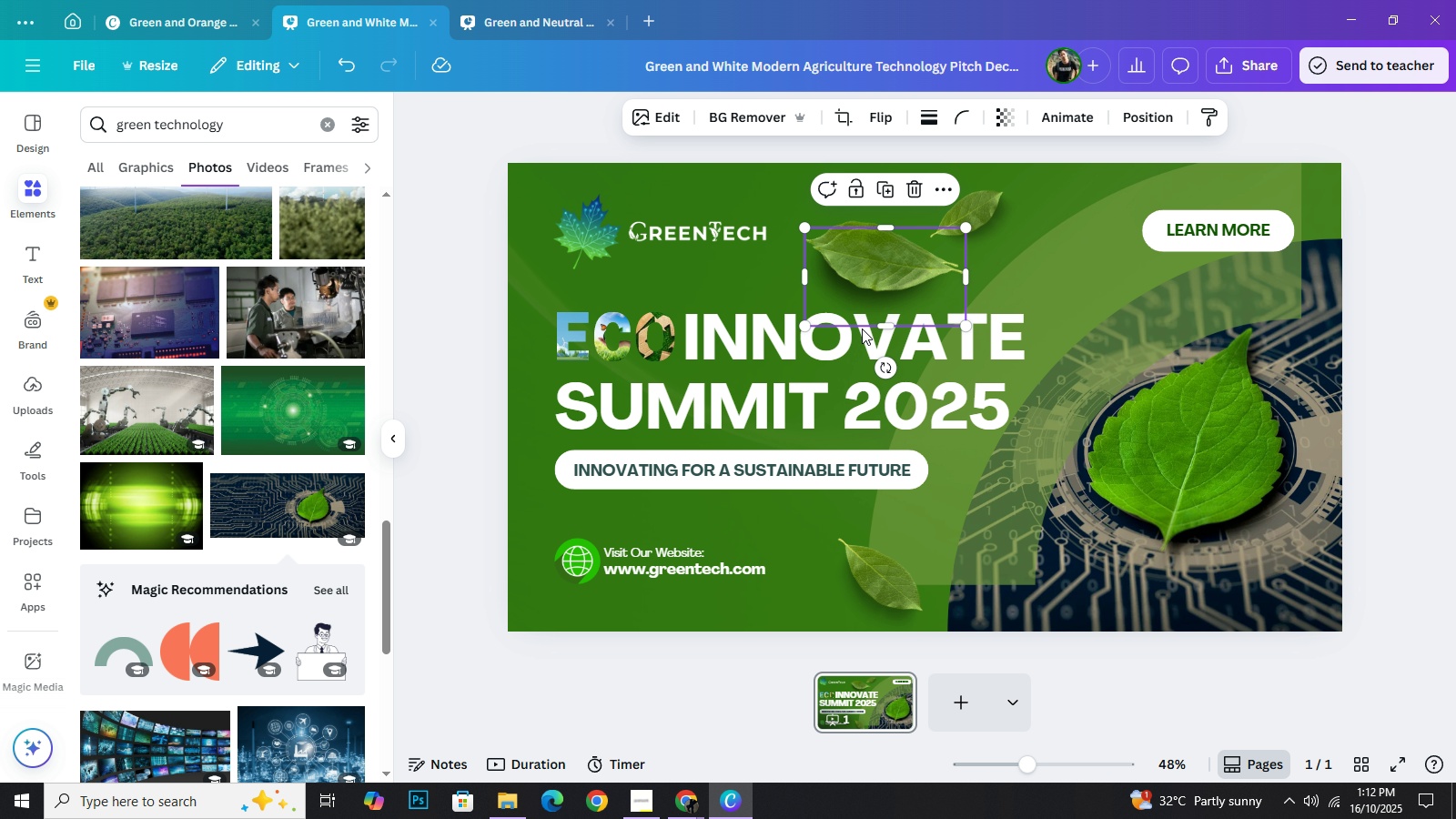 
left_click_drag(start_coordinate=[913, 274], to_coordinate=[641, 543])
 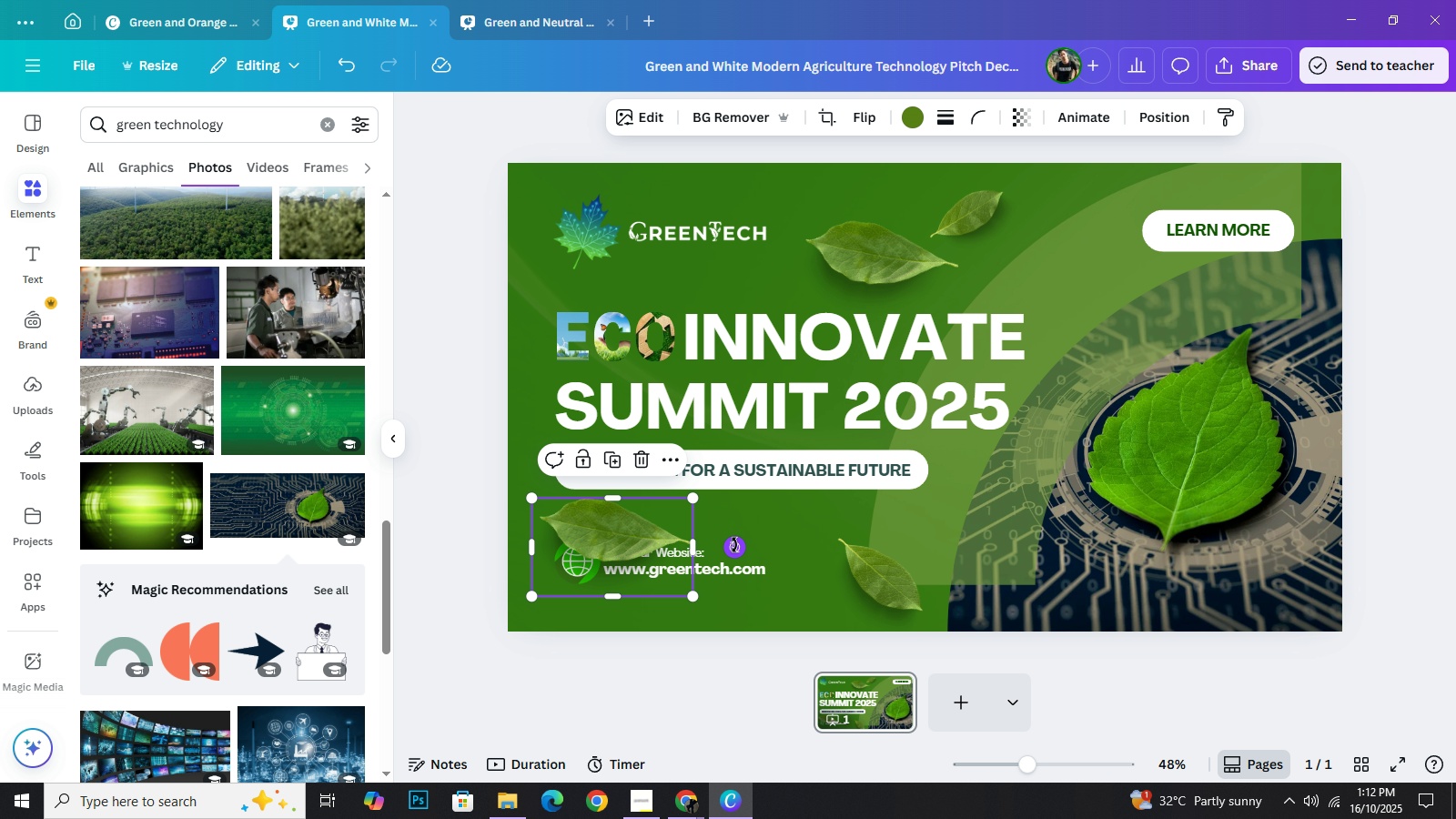 
left_click_drag(start_coordinate=[734, 545], to_coordinate=[576, 591])
 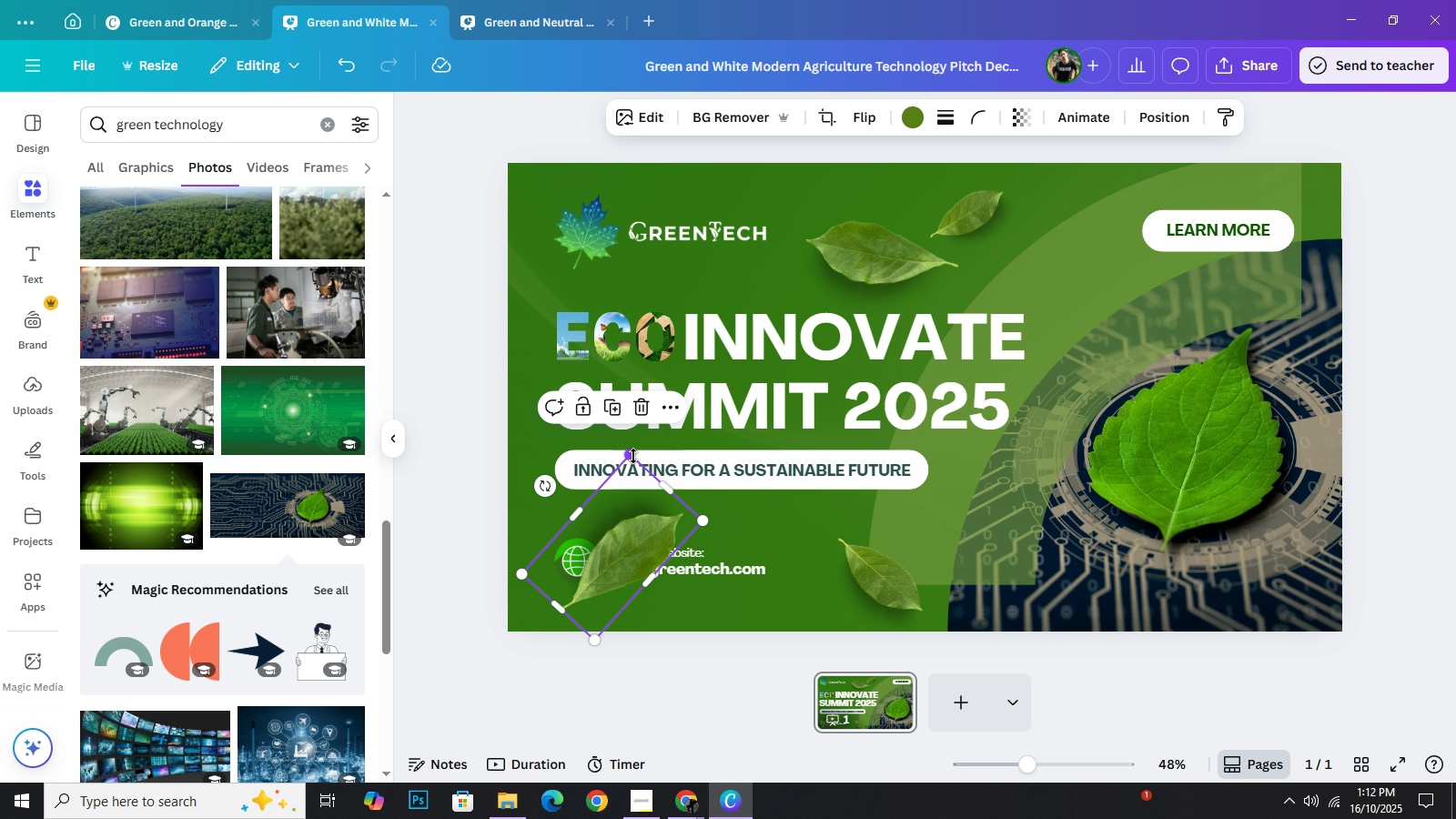 
left_click_drag(start_coordinate=[632, 455], to_coordinate=[618, 557])
 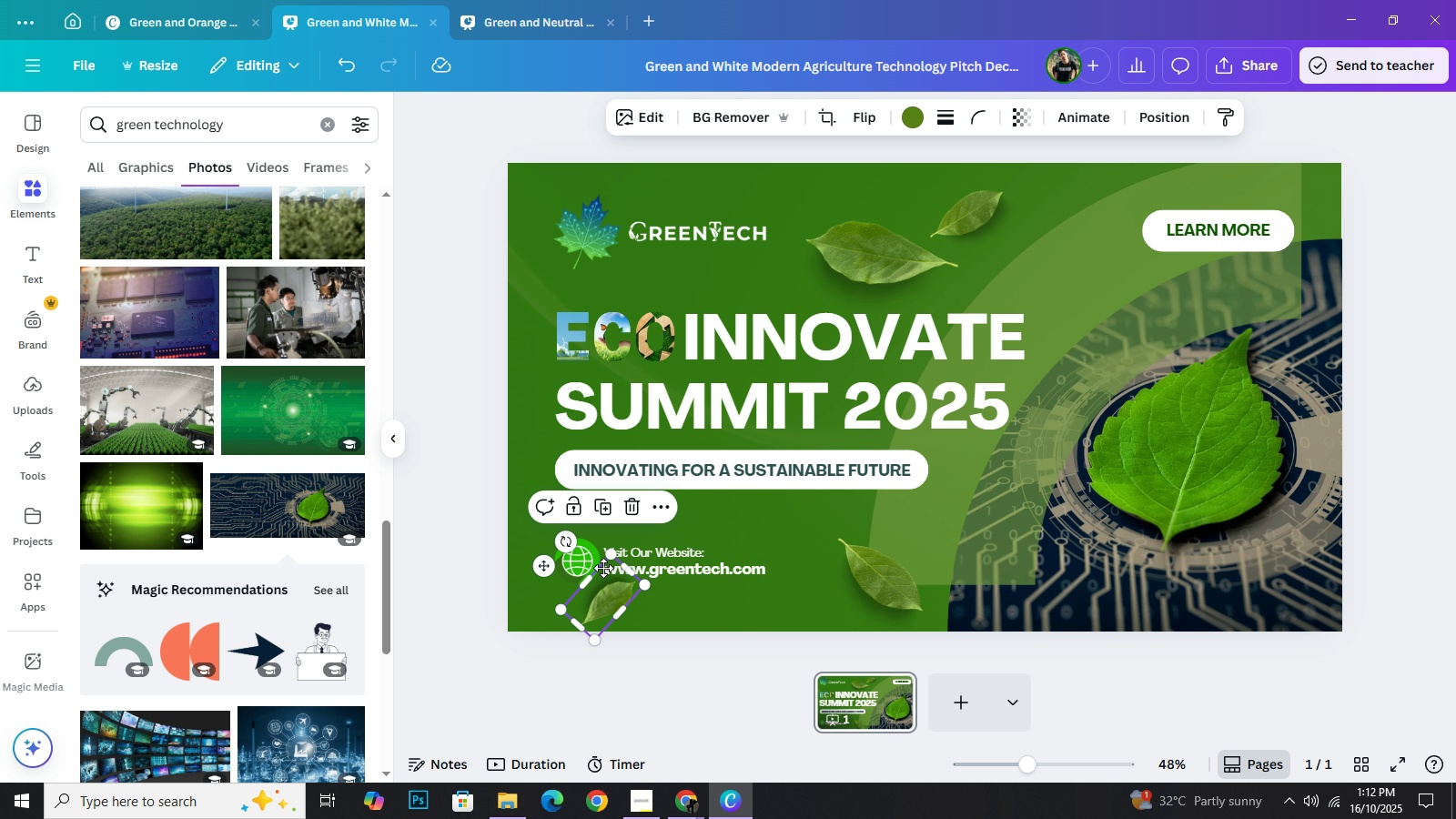 
left_click_drag(start_coordinate=[608, 591], to_coordinate=[512, 529])
 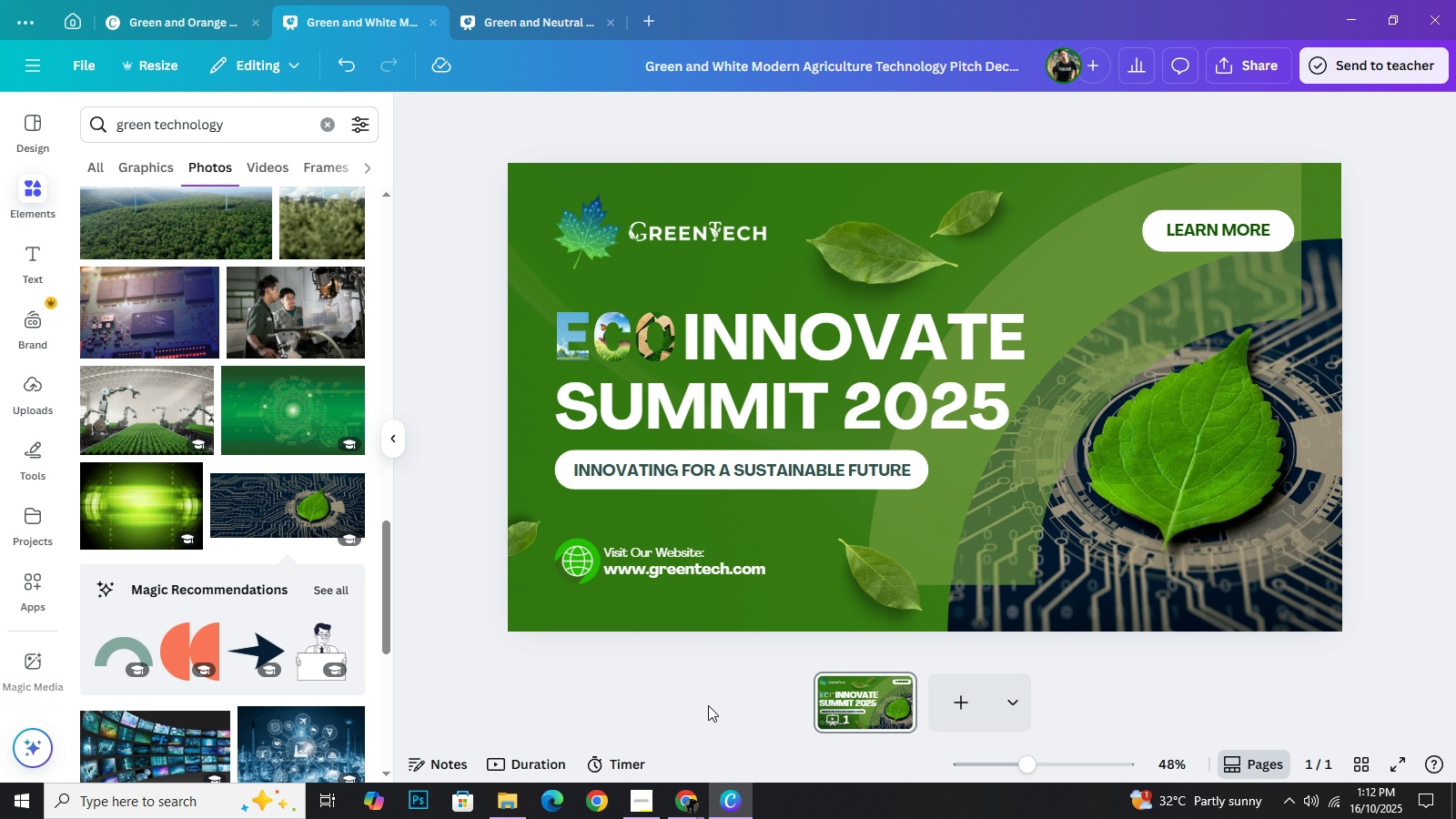 
left_click([708, 705])
 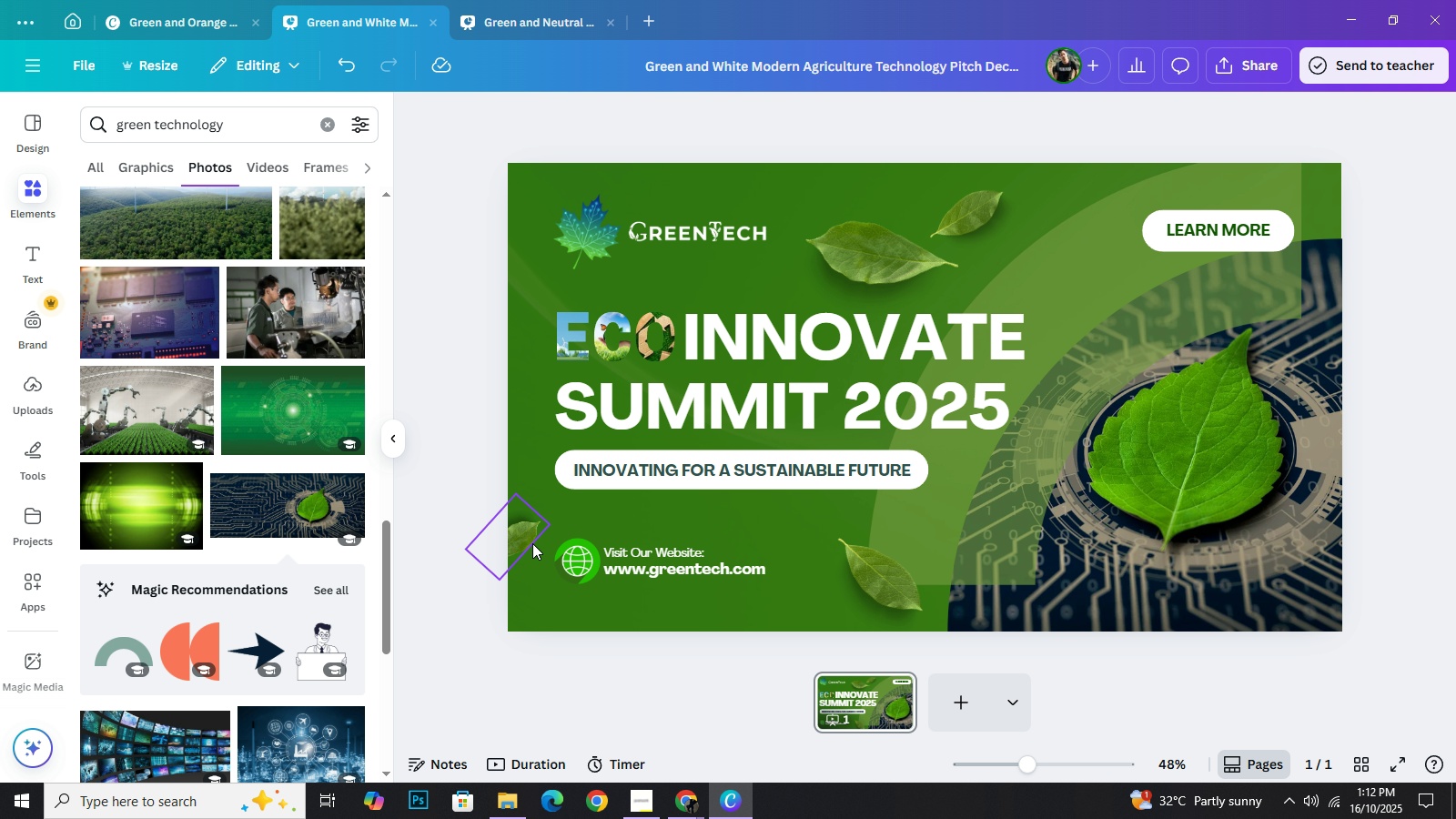 
left_click_drag(start_coordinate=[532, 543], to_coordinate=[531, 533])
 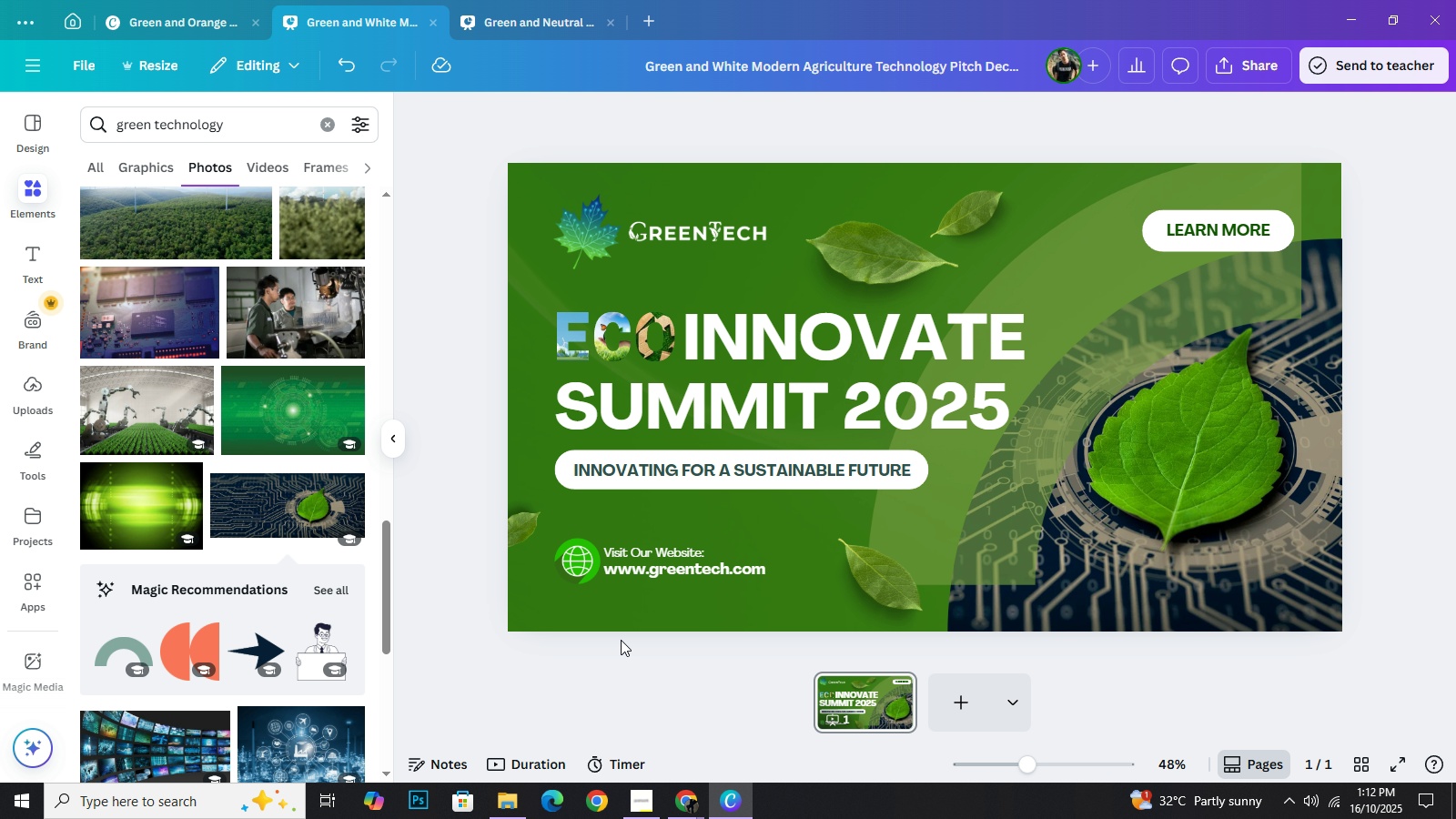 
left_click([621, 640])
 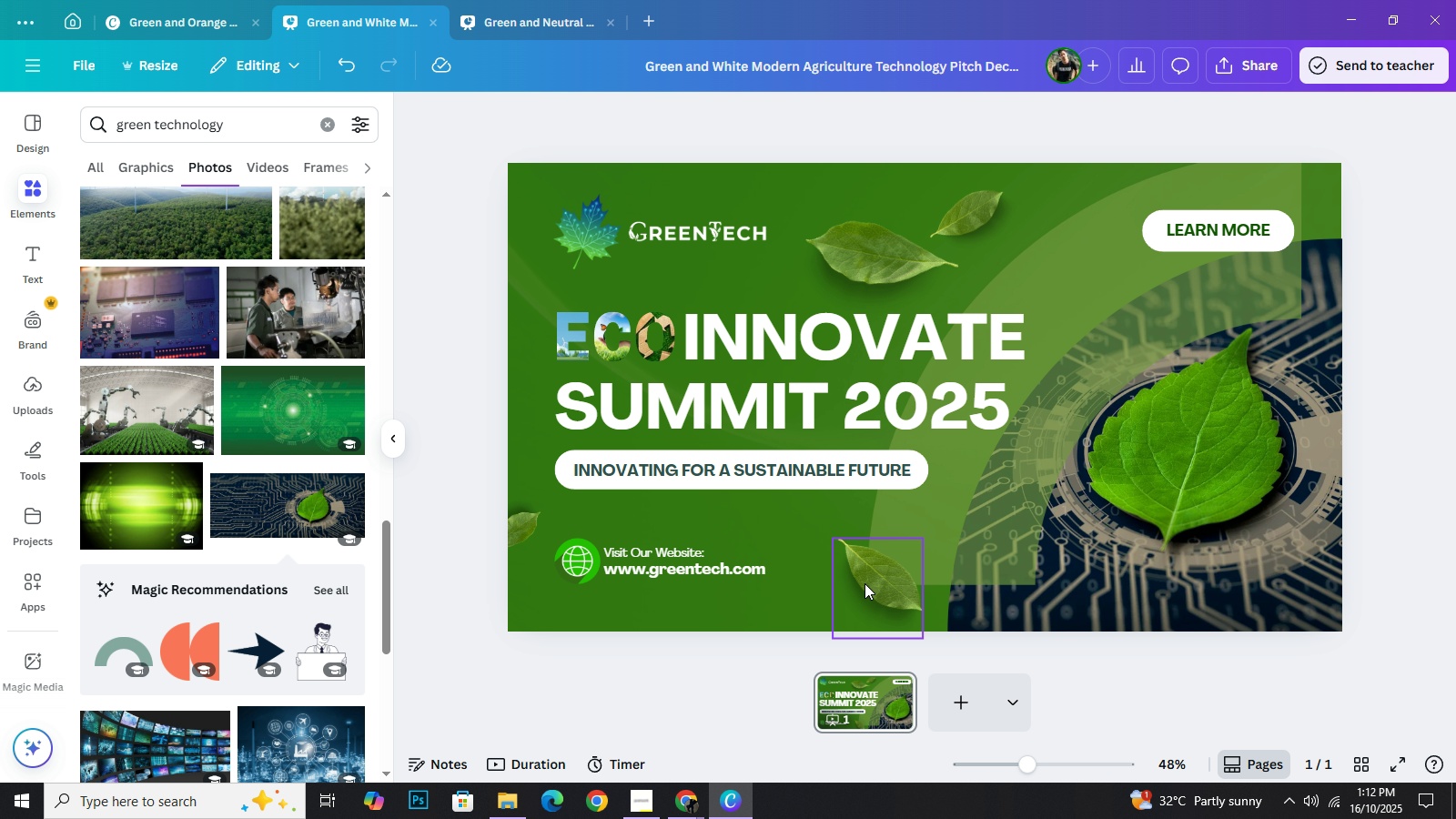 
left_click_drag(start_coordinate=[864, 584], to_coordinate=[848, 588])
 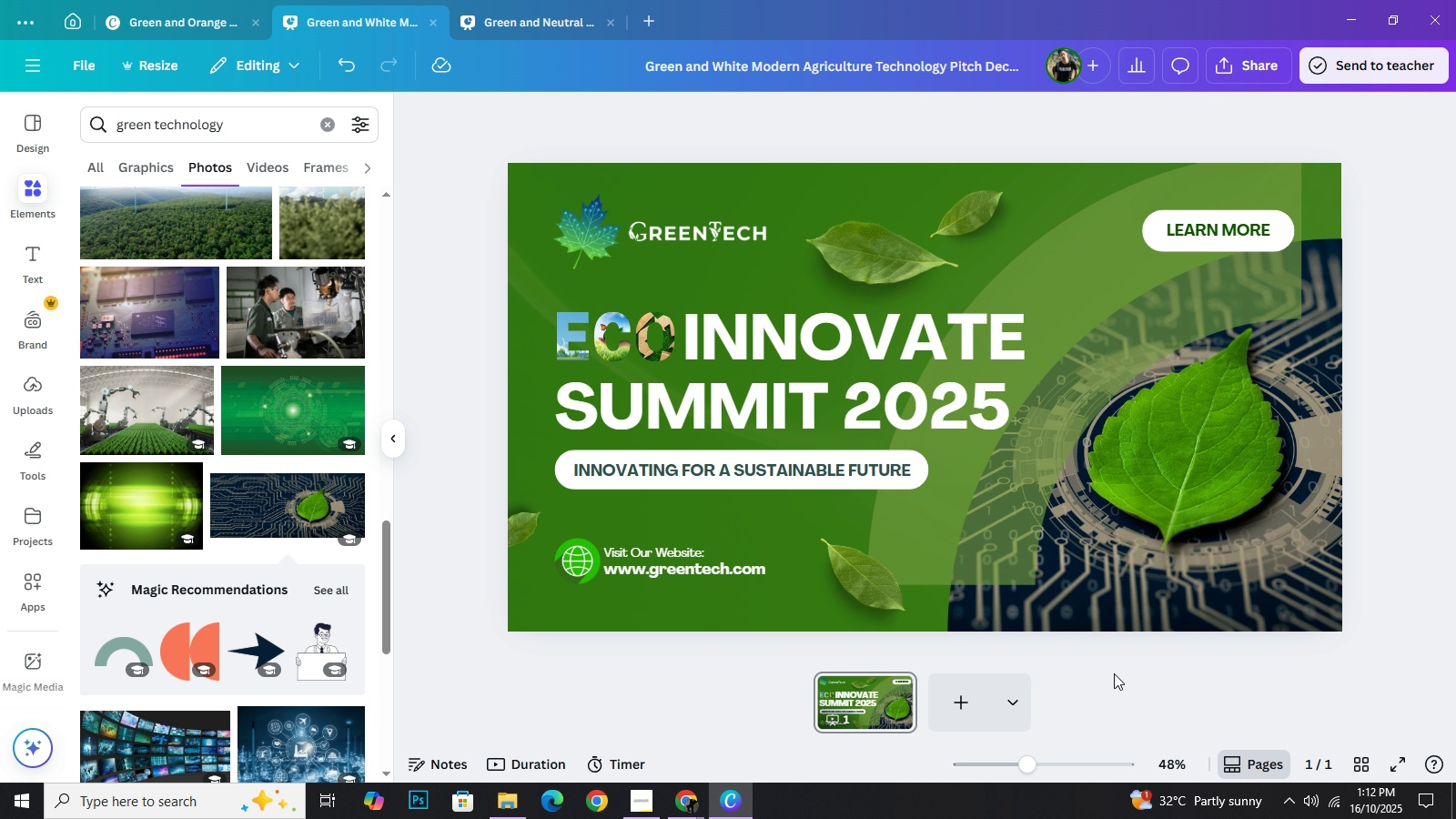 
left_click([1114, 673])
 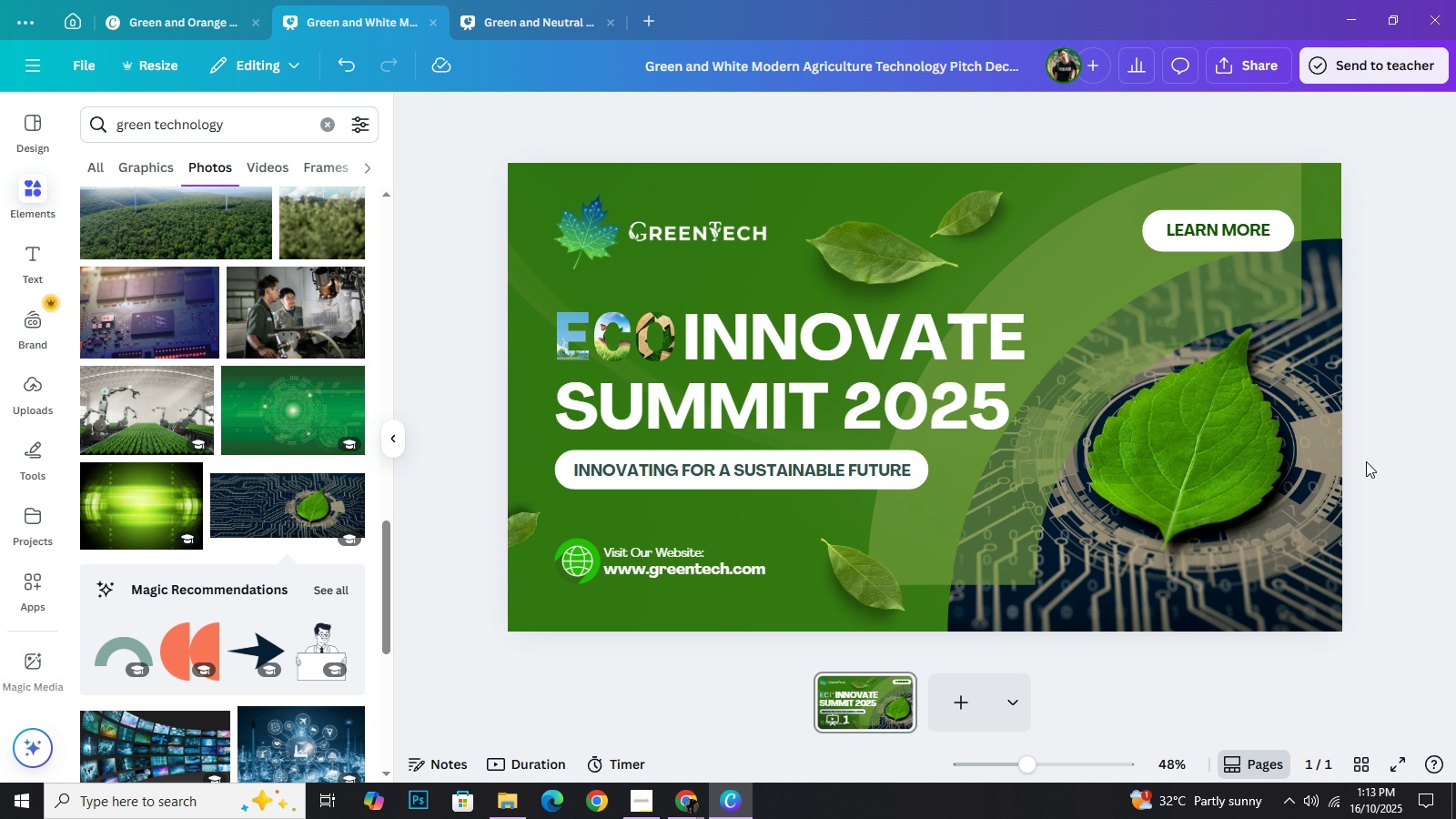 
wait(9.8)
 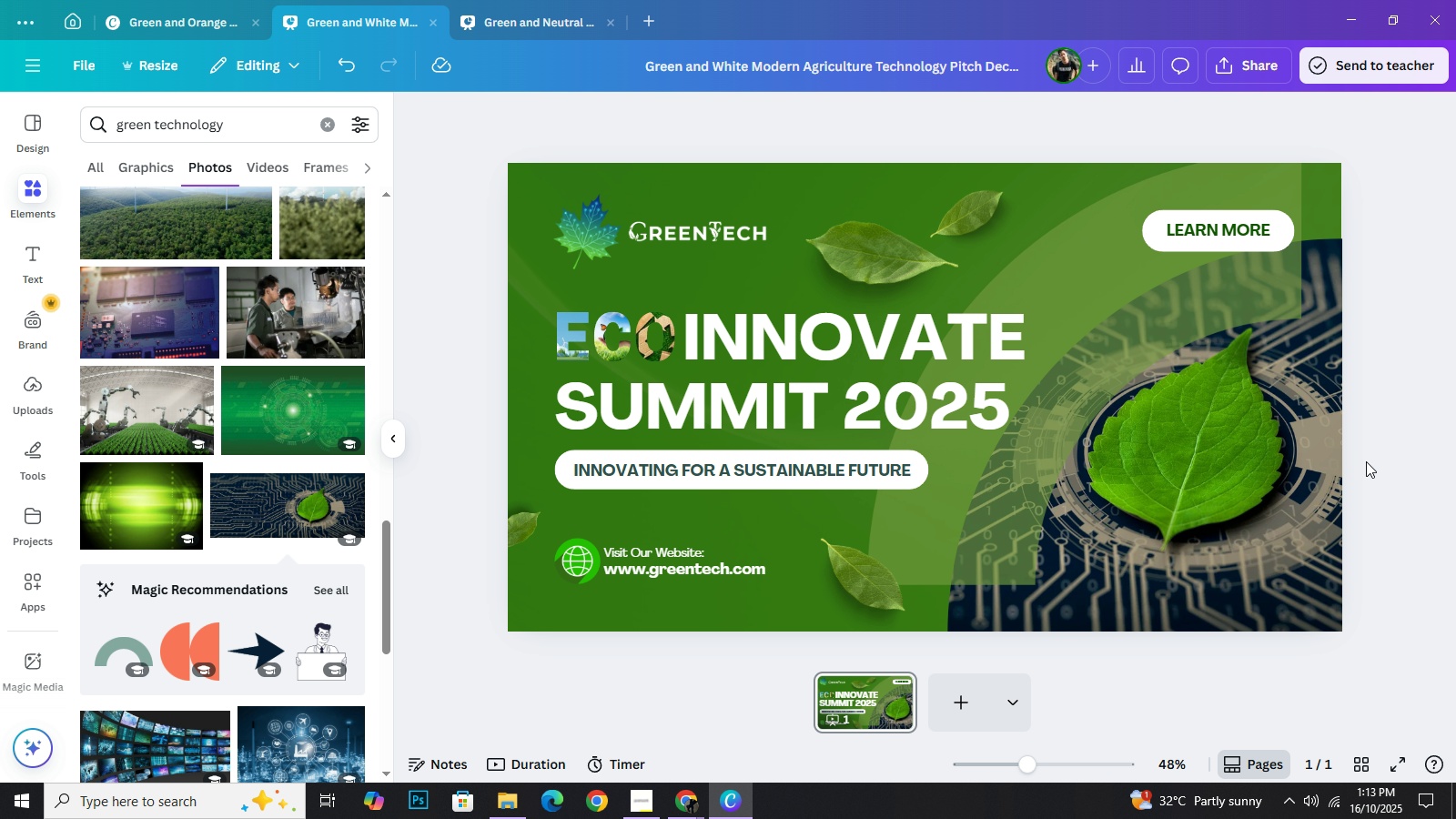 
left_click_drag(start_coordinate=[880, 356], to_coordinate=[859, 358])
 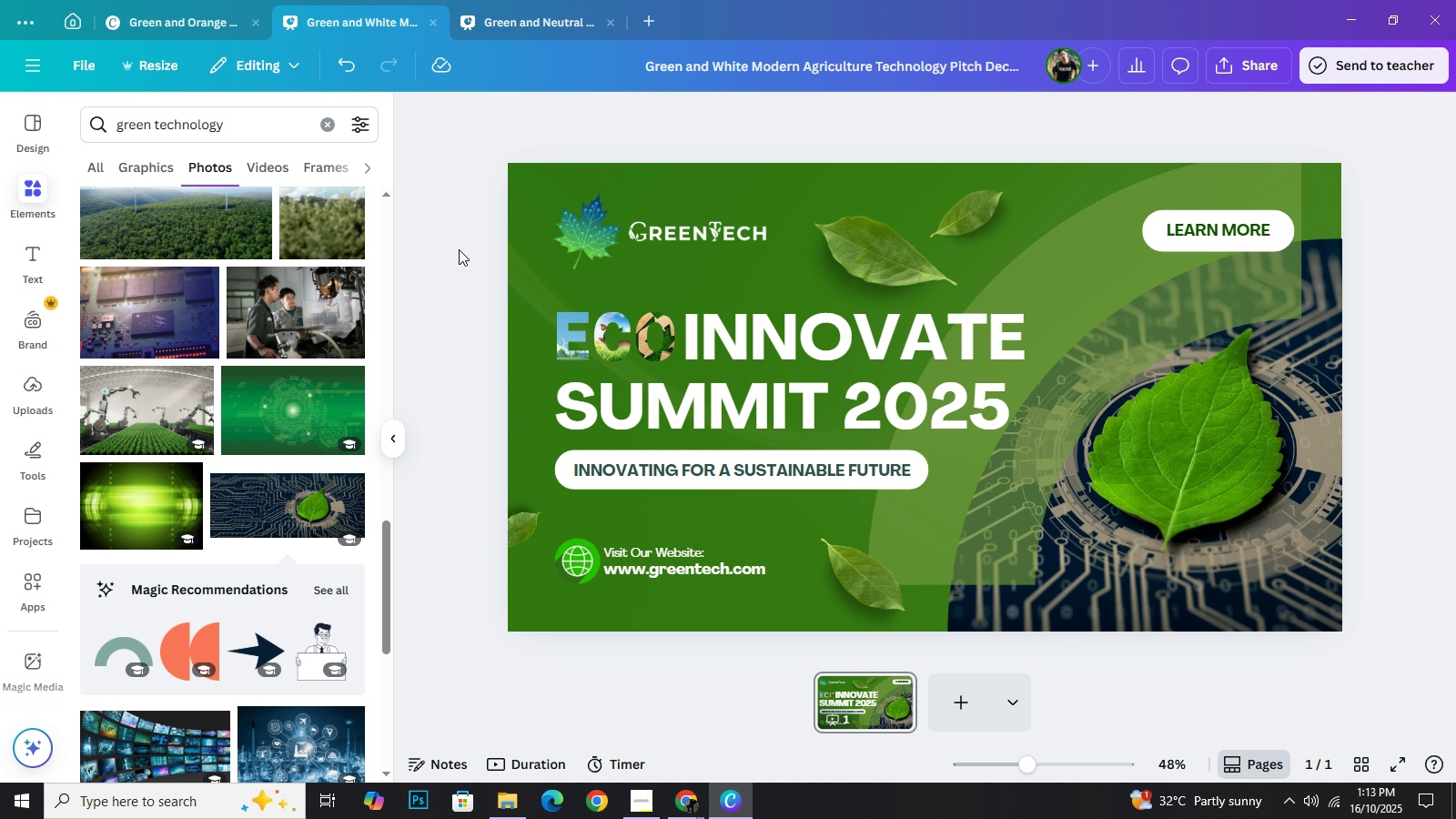 
wait(7.72)
 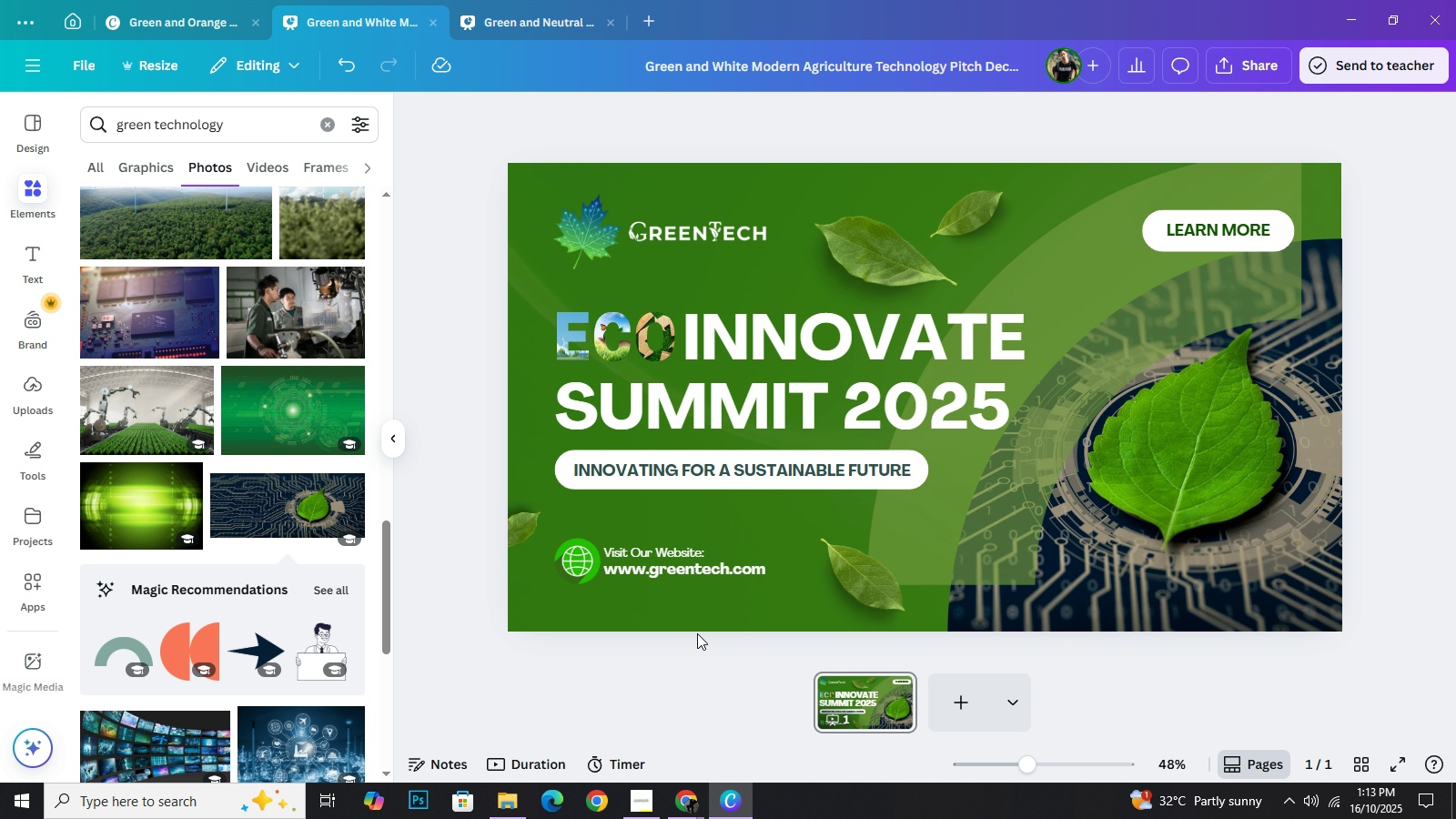 
left_click([446, 224])
 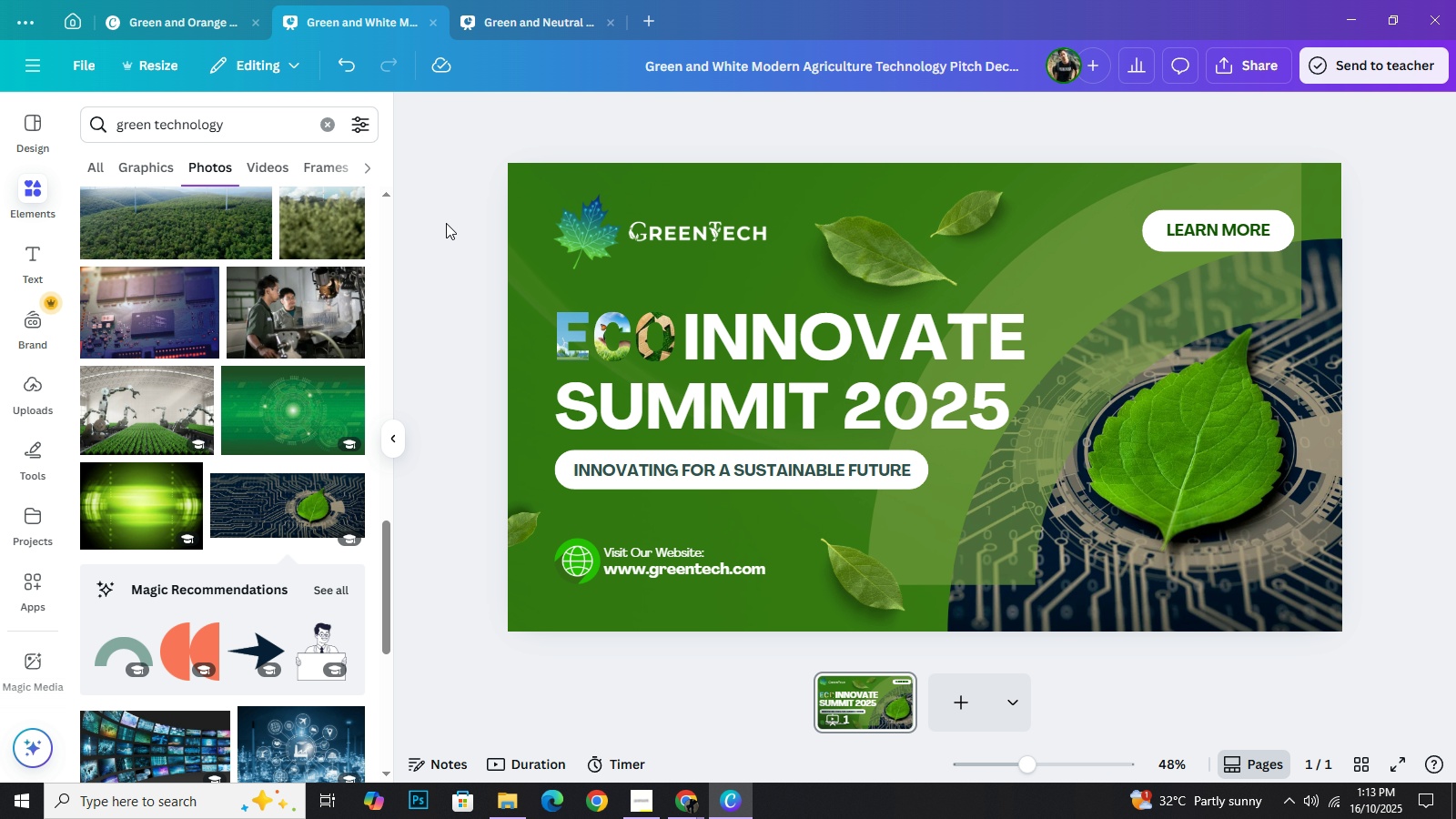 
wait(8.01)
 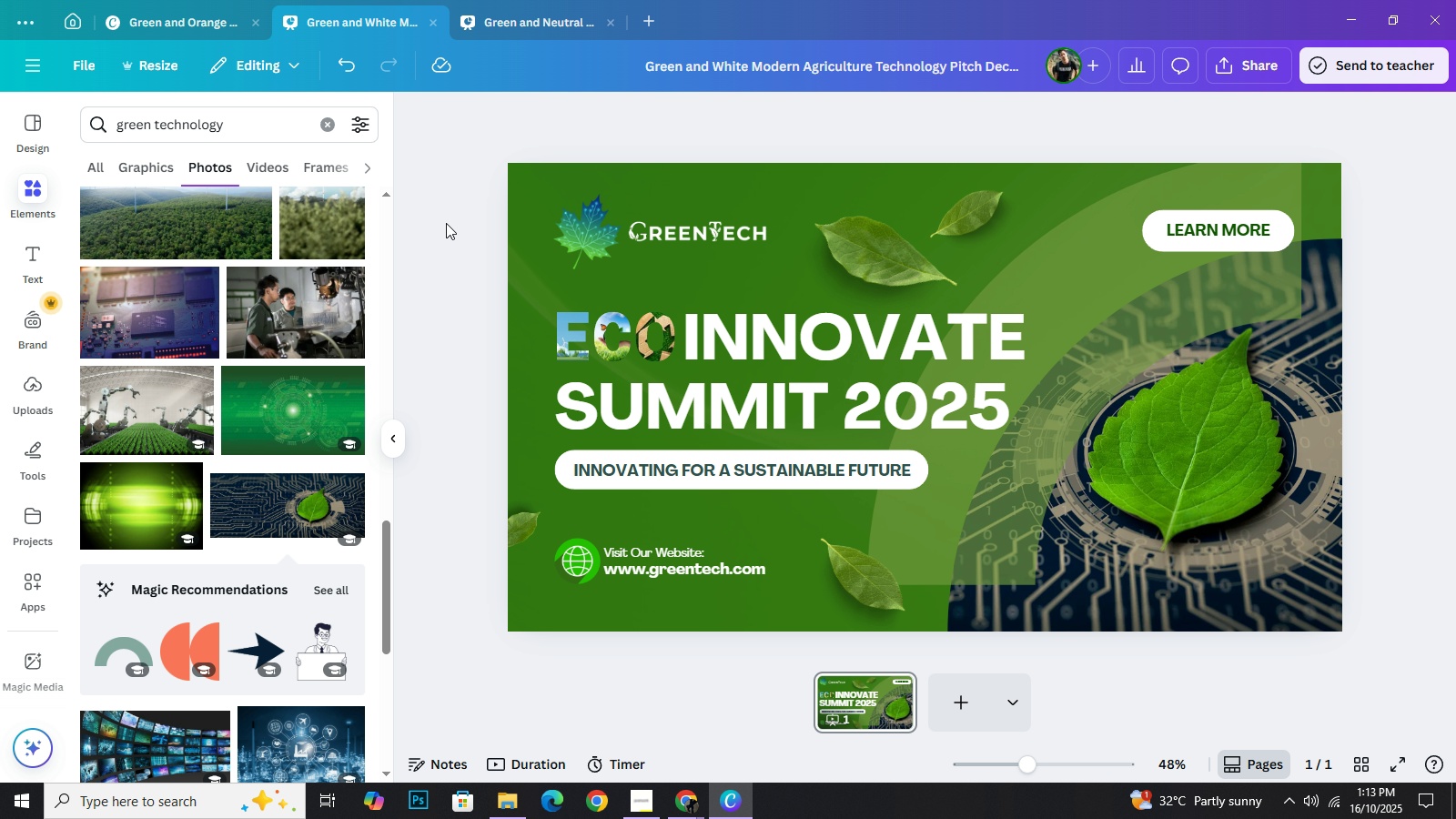 
scroll: coordinate [258, 501], scroll_direction: down, amount: 9.0
 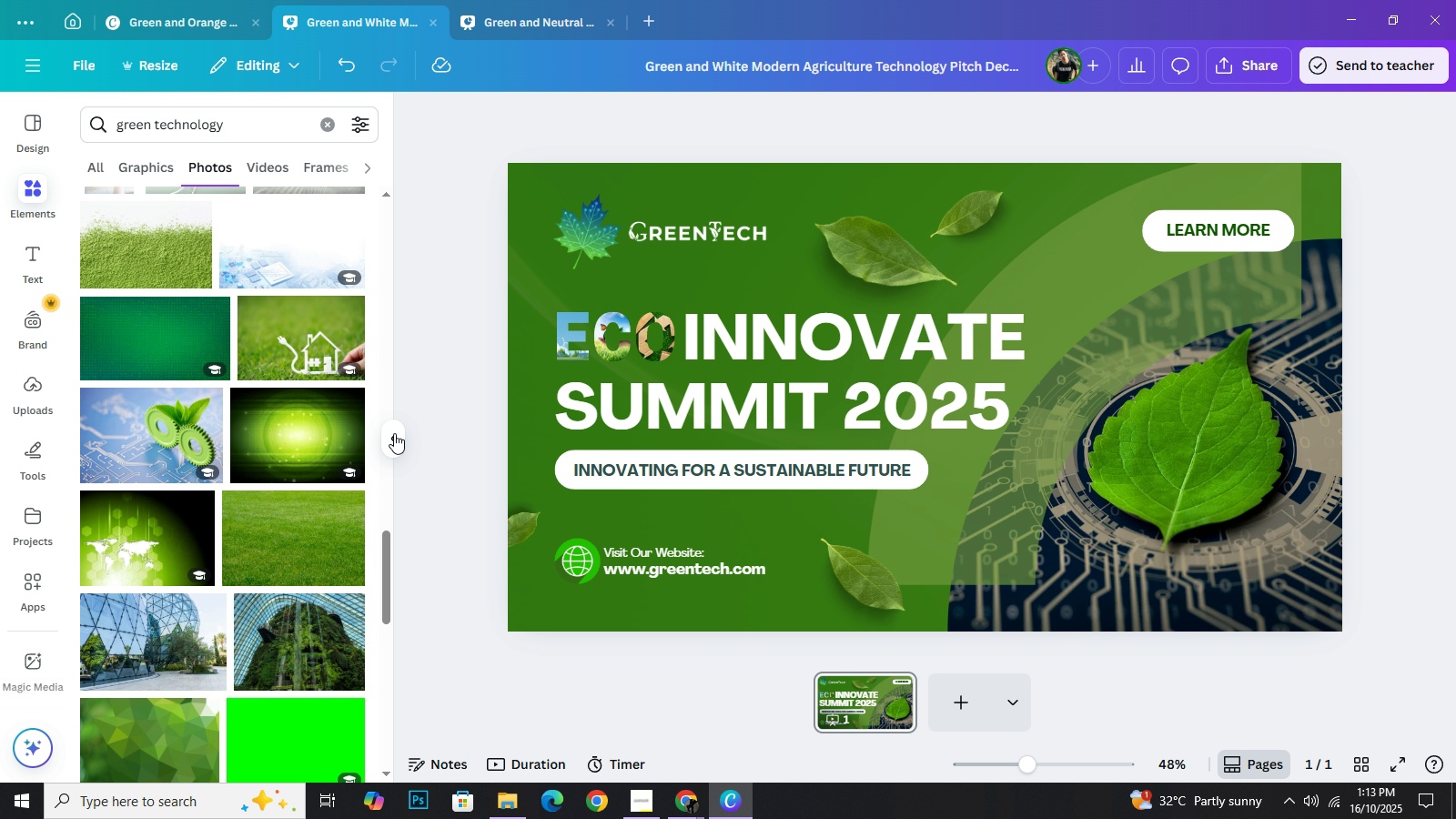 
left_click([394, 434])
 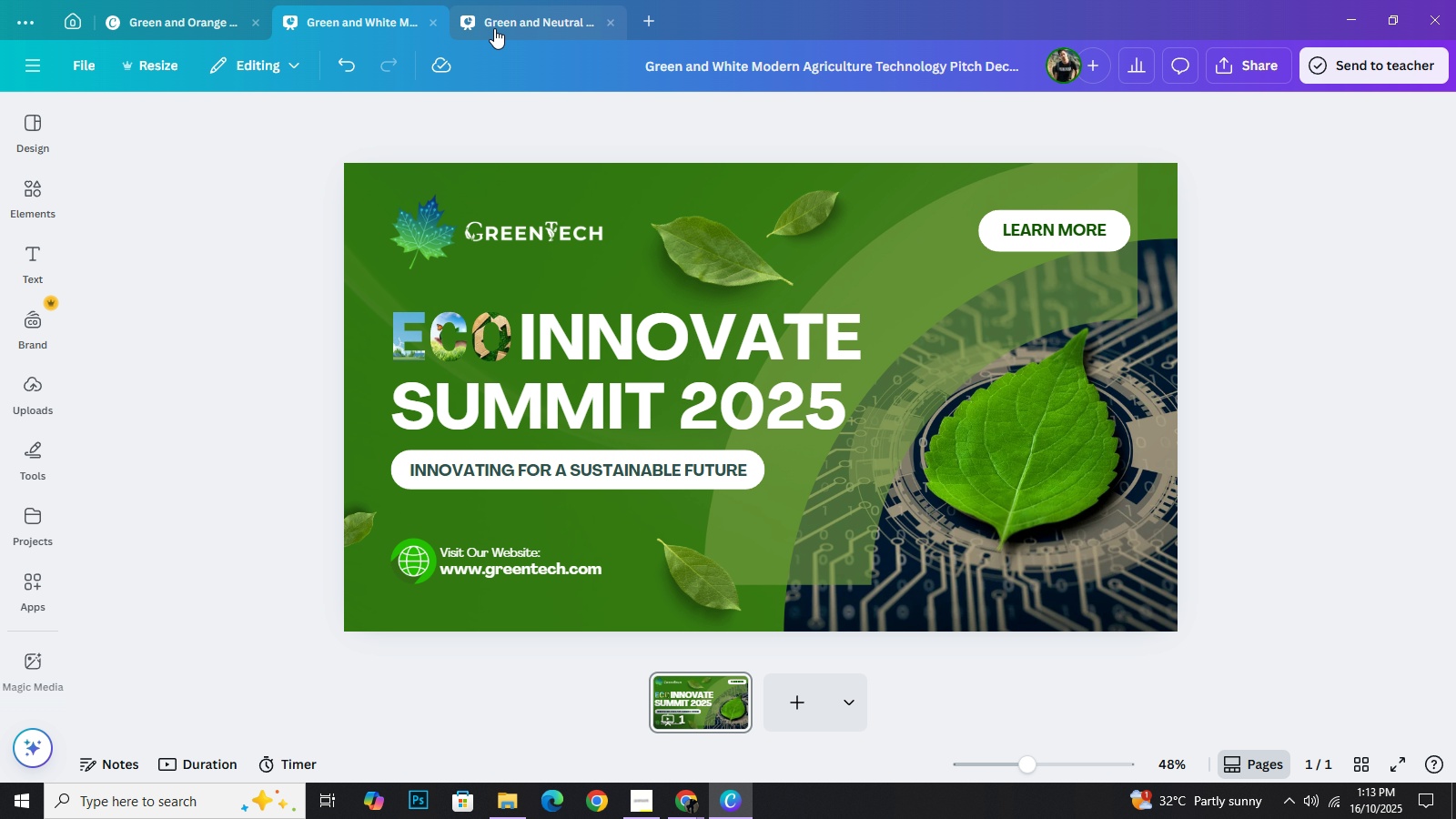 
left_click([494, 28])
 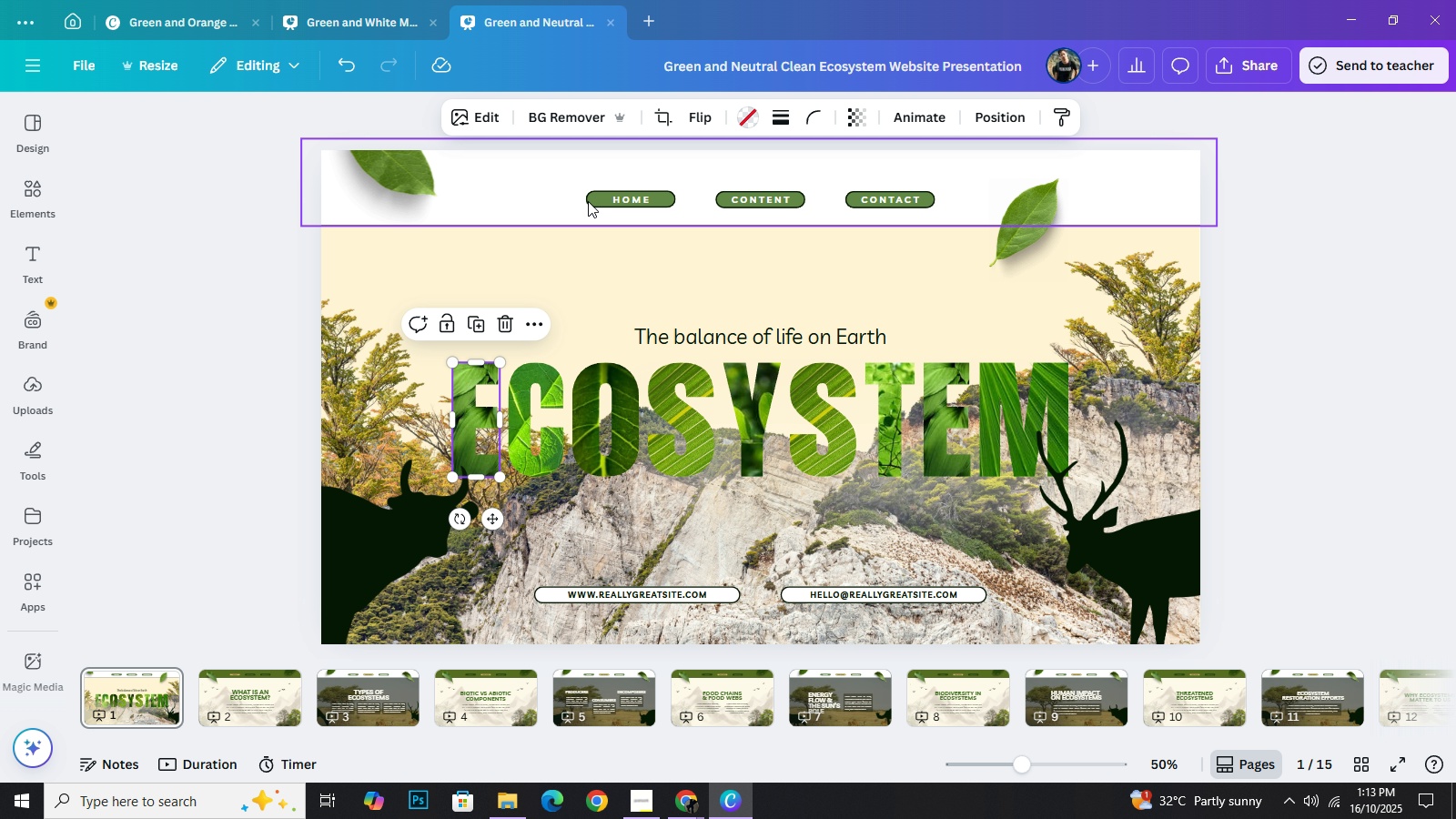 
wait(9.28)
 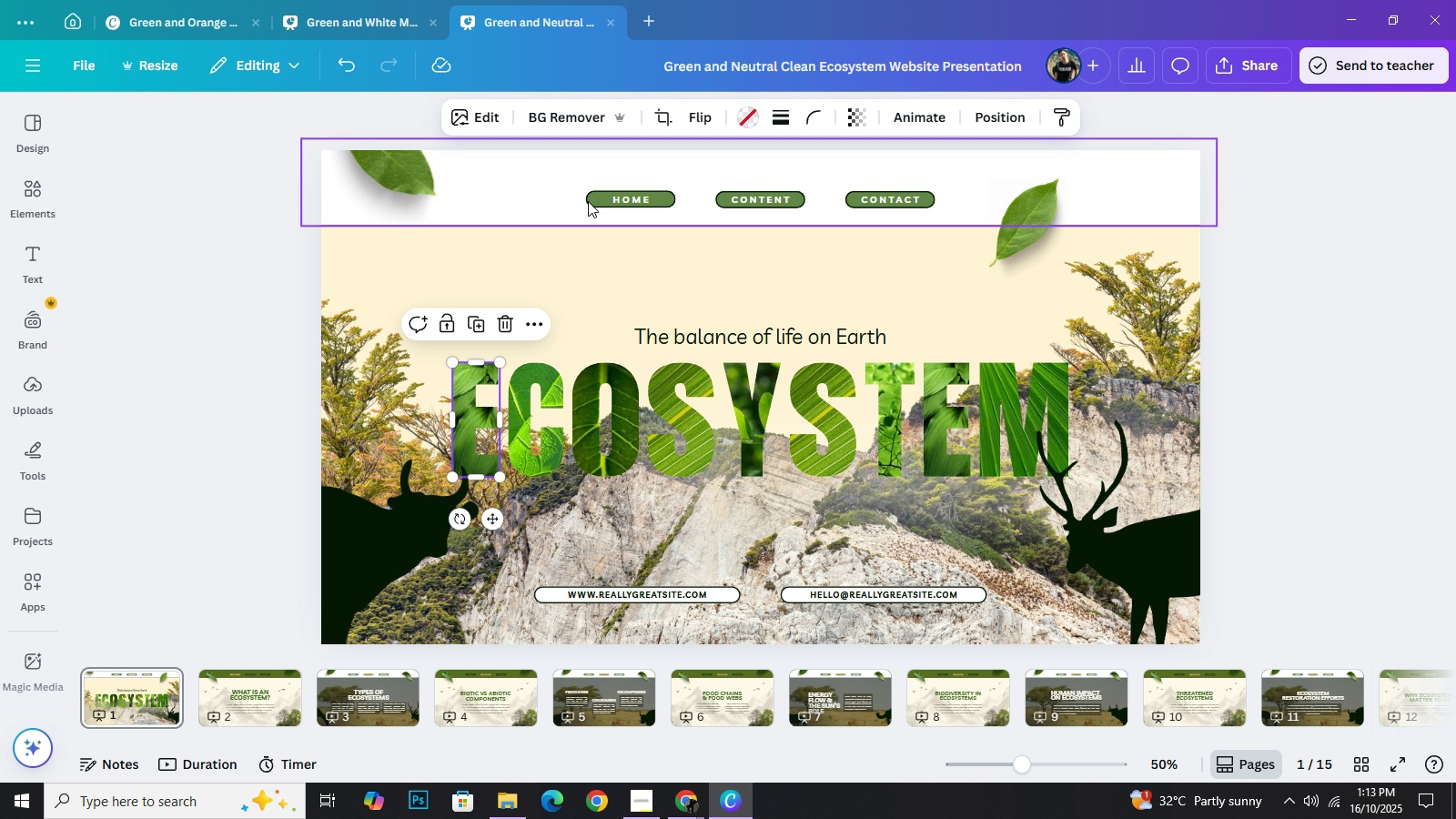 
left_click([433, 180])
 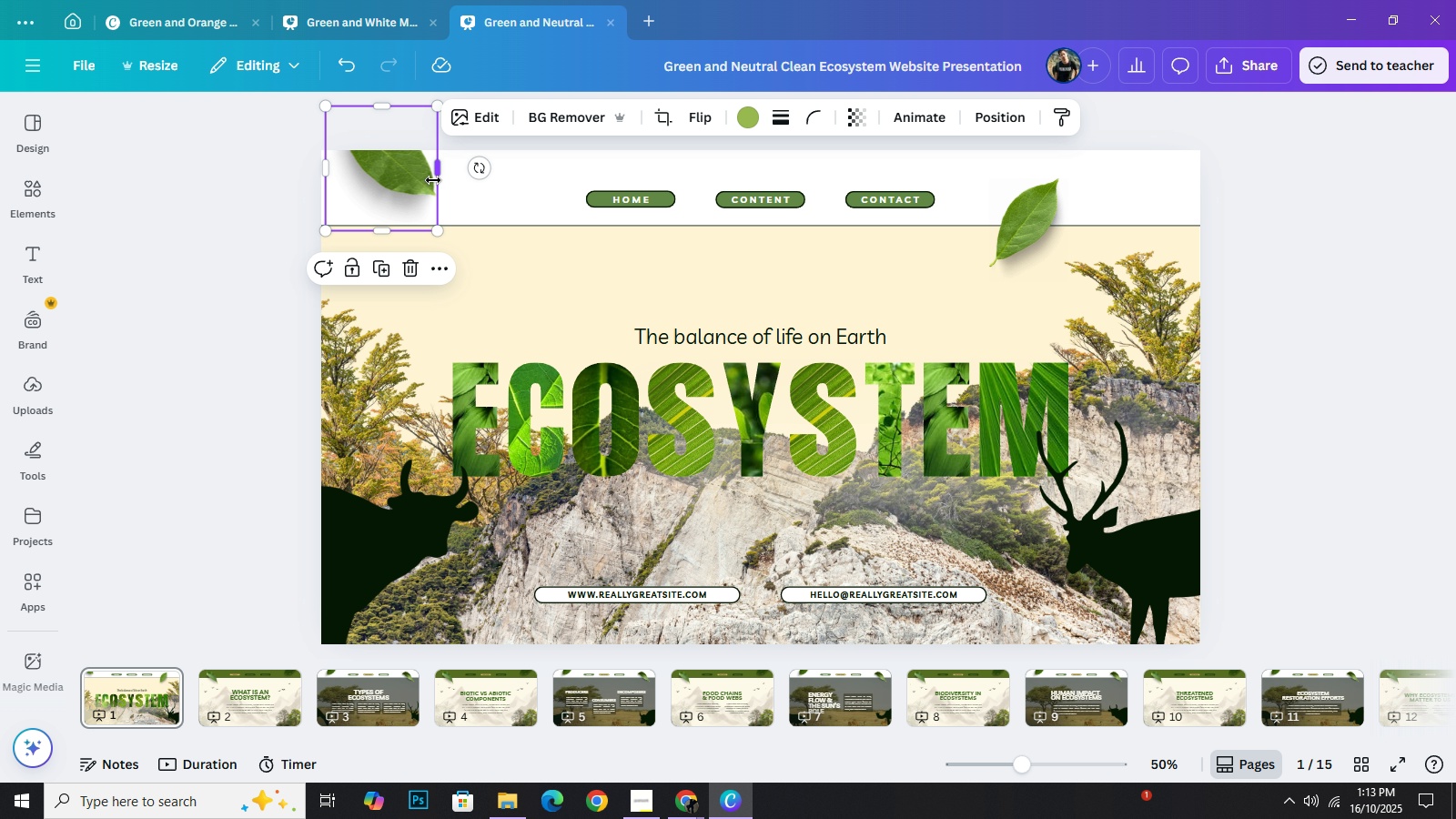 
key(Control+C)
 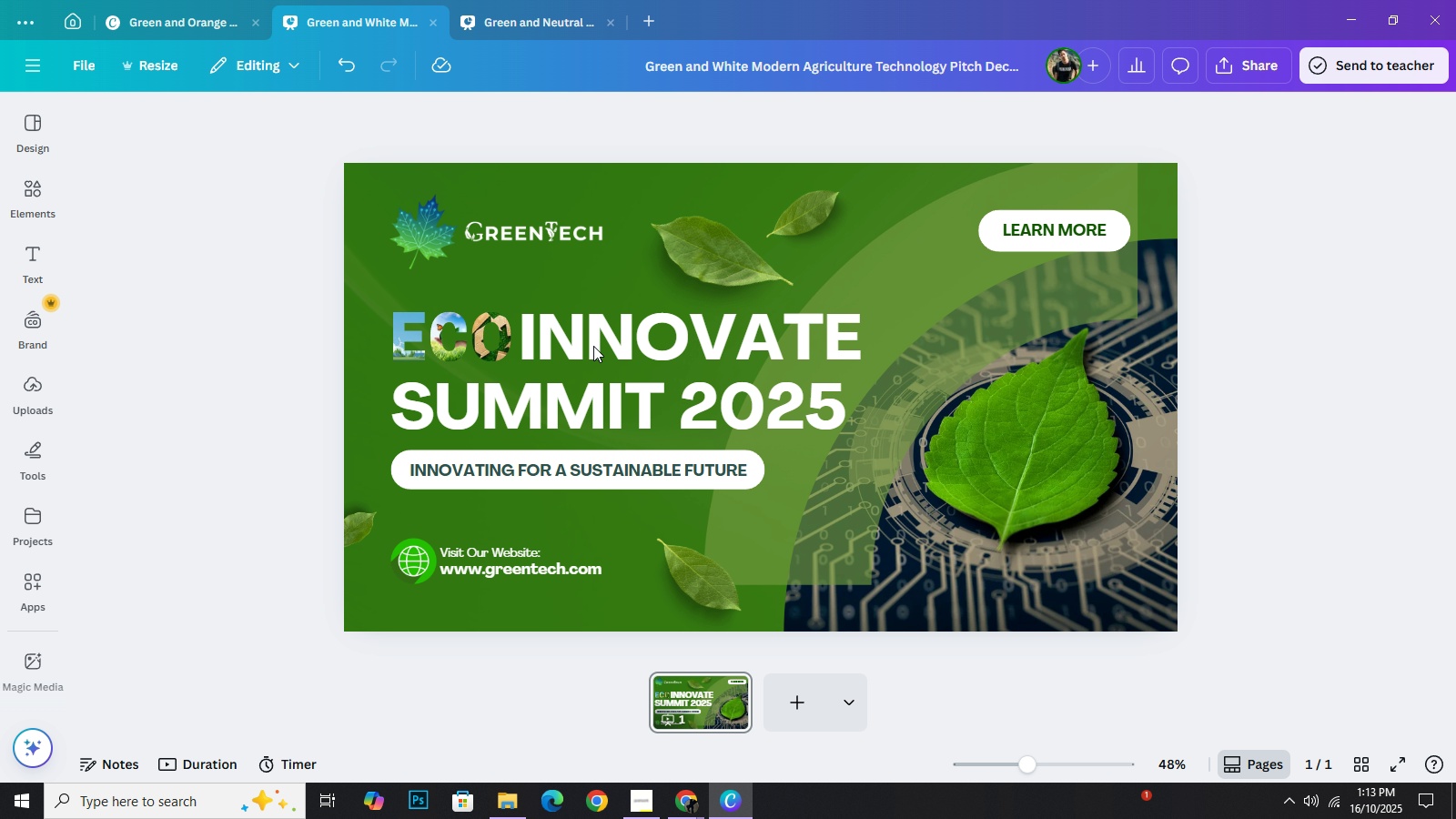 
left_click([371, 26])
 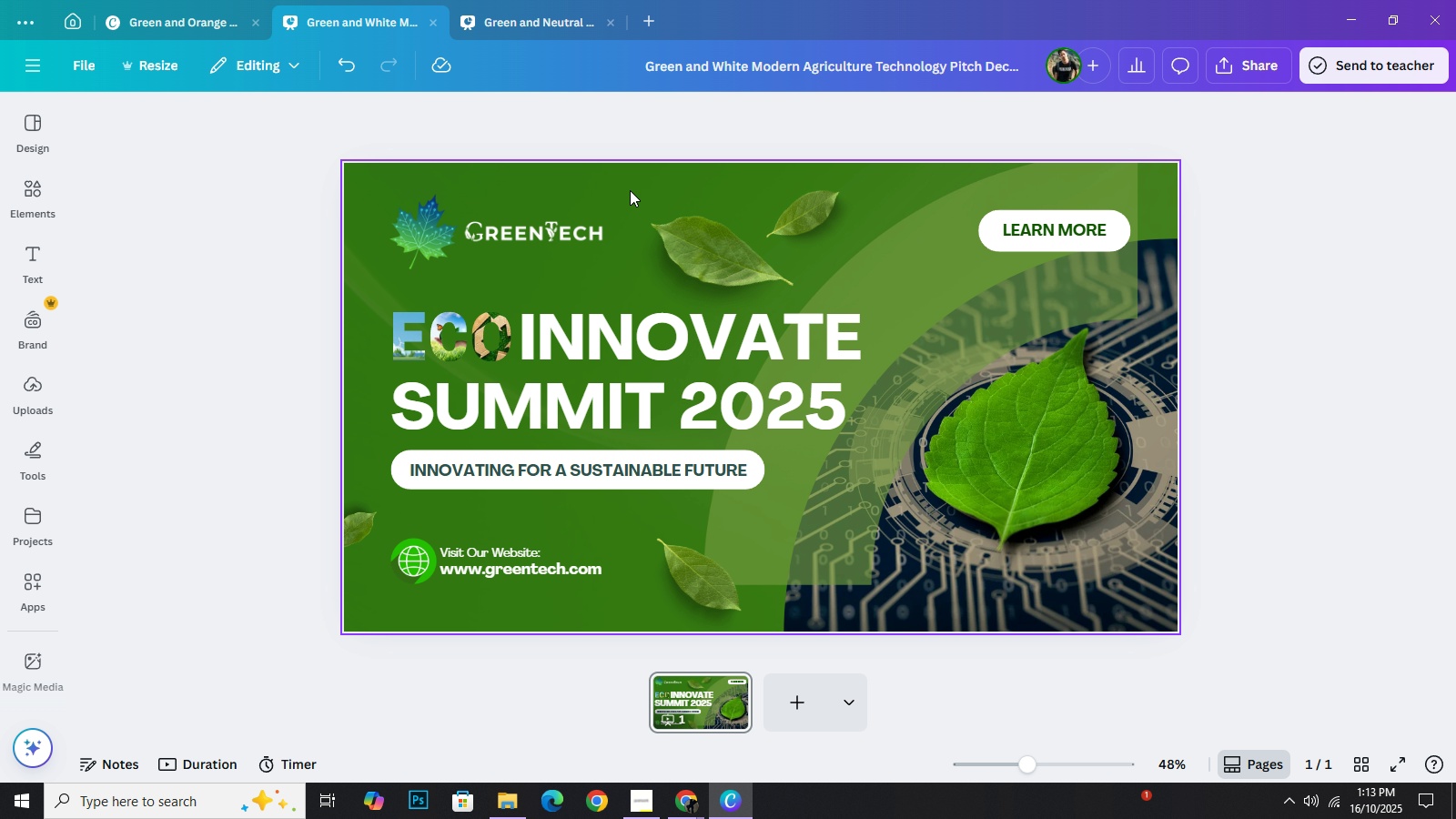 
left_click([630, 190])
 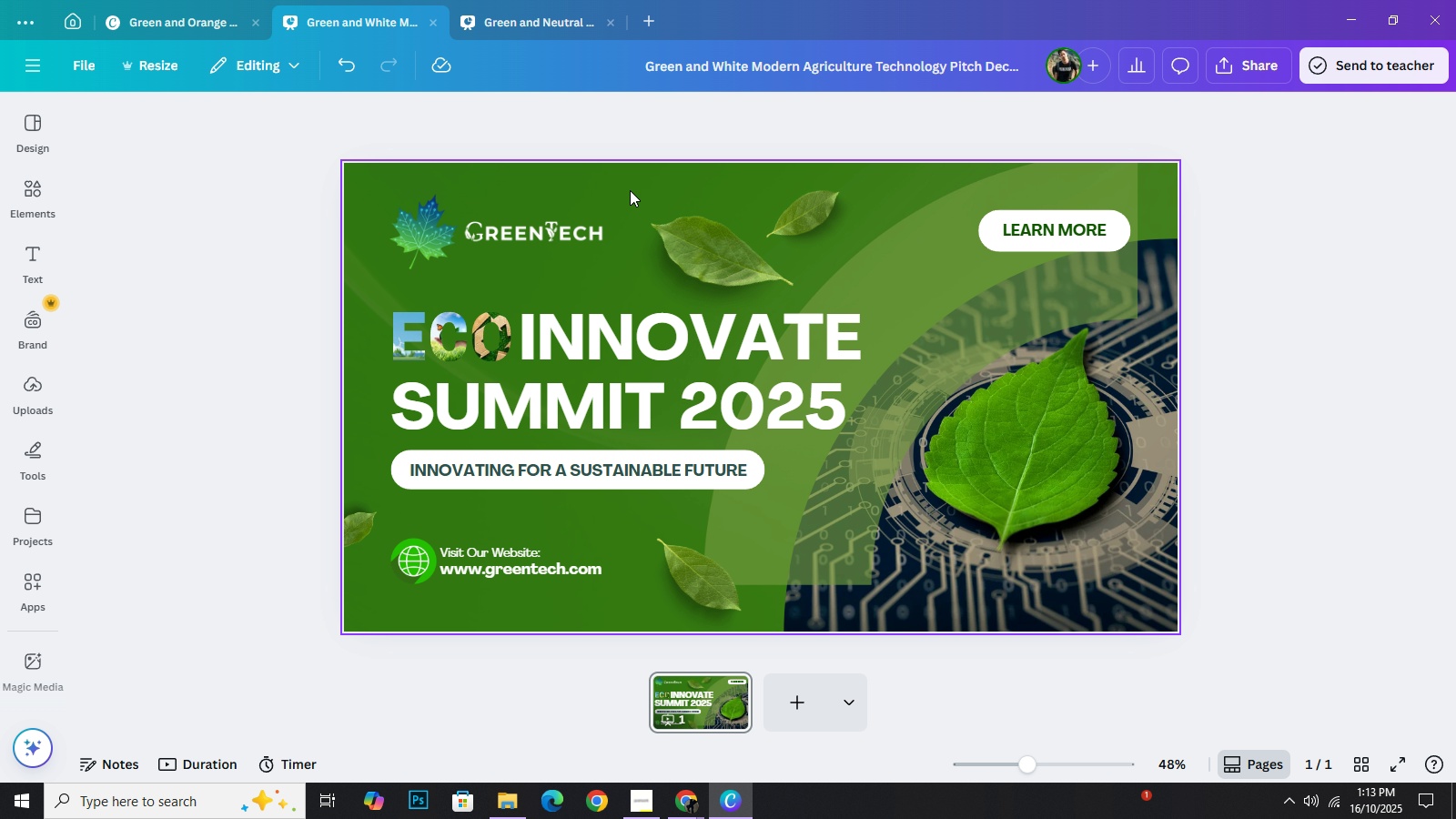 
key(Control+V)
 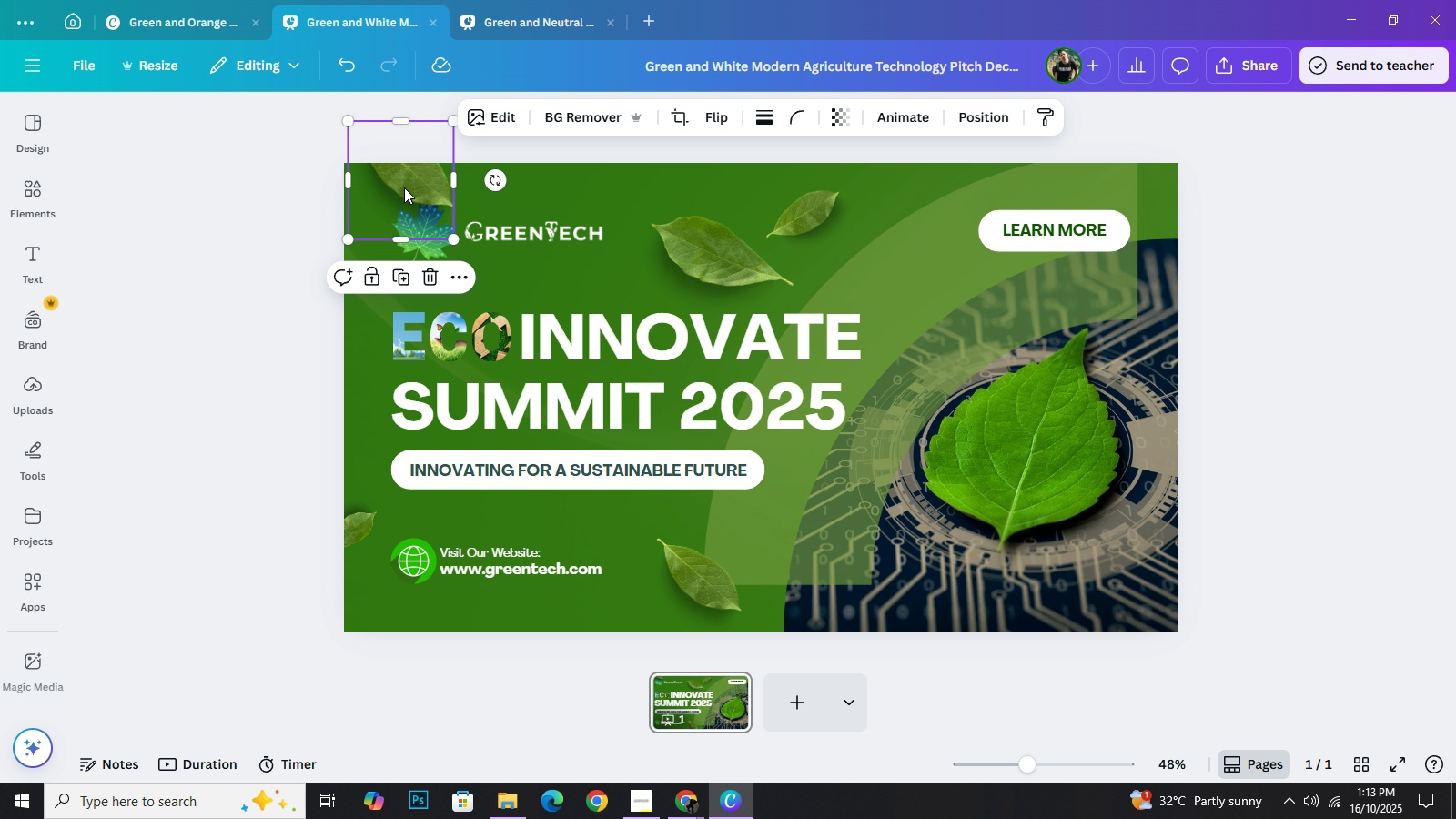 
left_click_drag(start_coordinate=[406, 187], to_coordinate=[481, 177])
 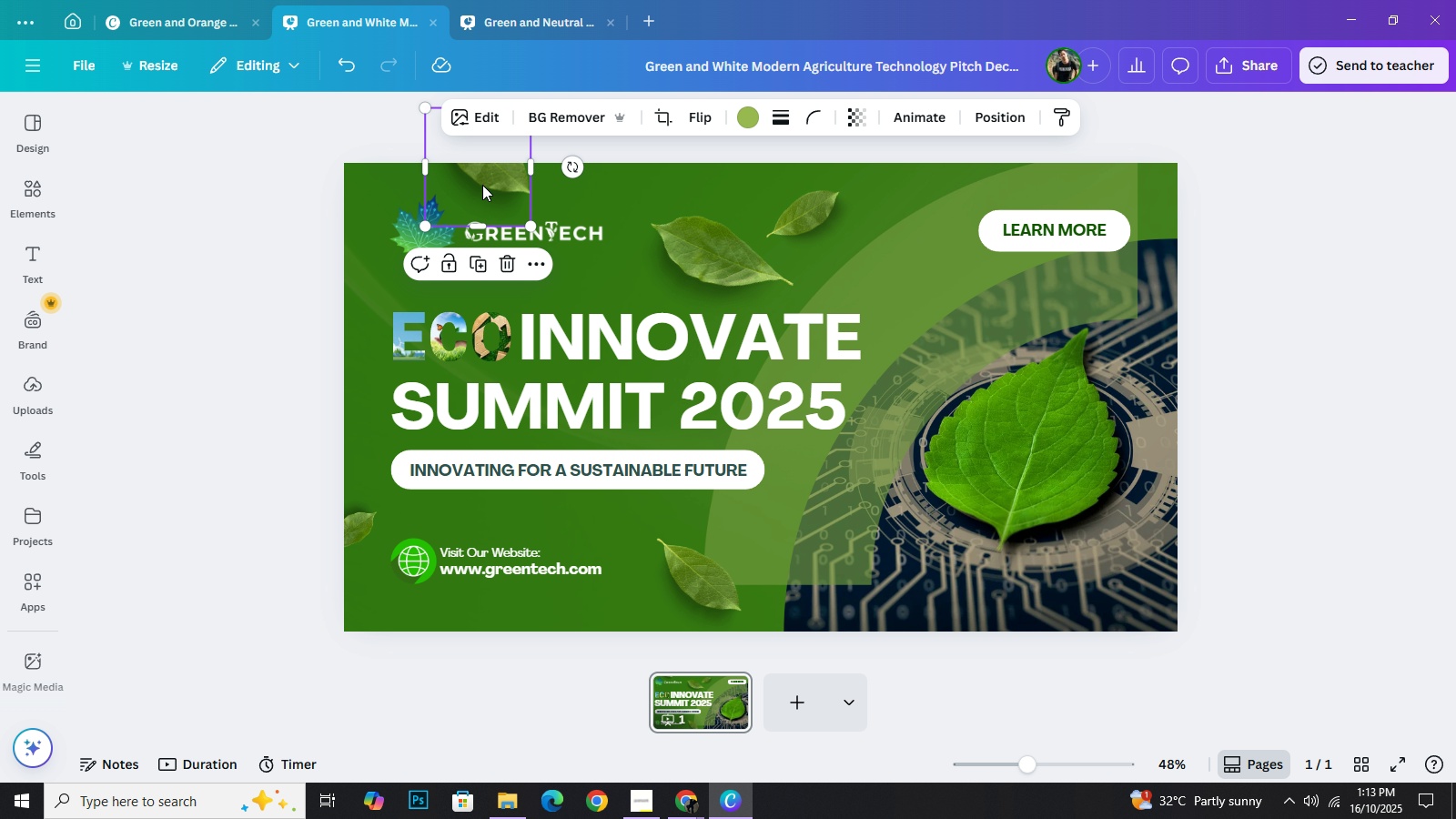 
left_click_drag(start_coordinate=[478, 181], to_coordinate=[471, 182])
 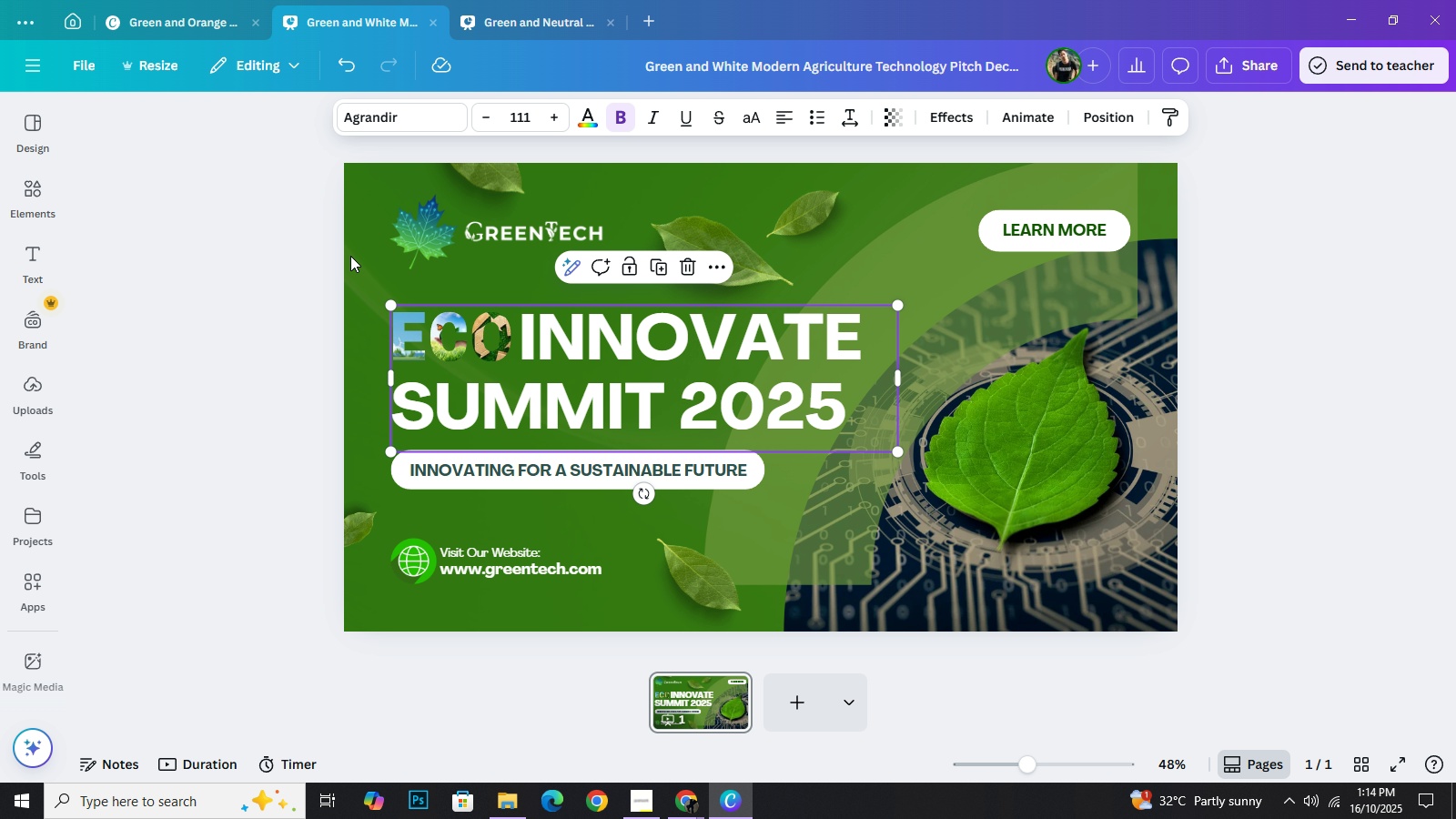 
left_click([268, 242])
 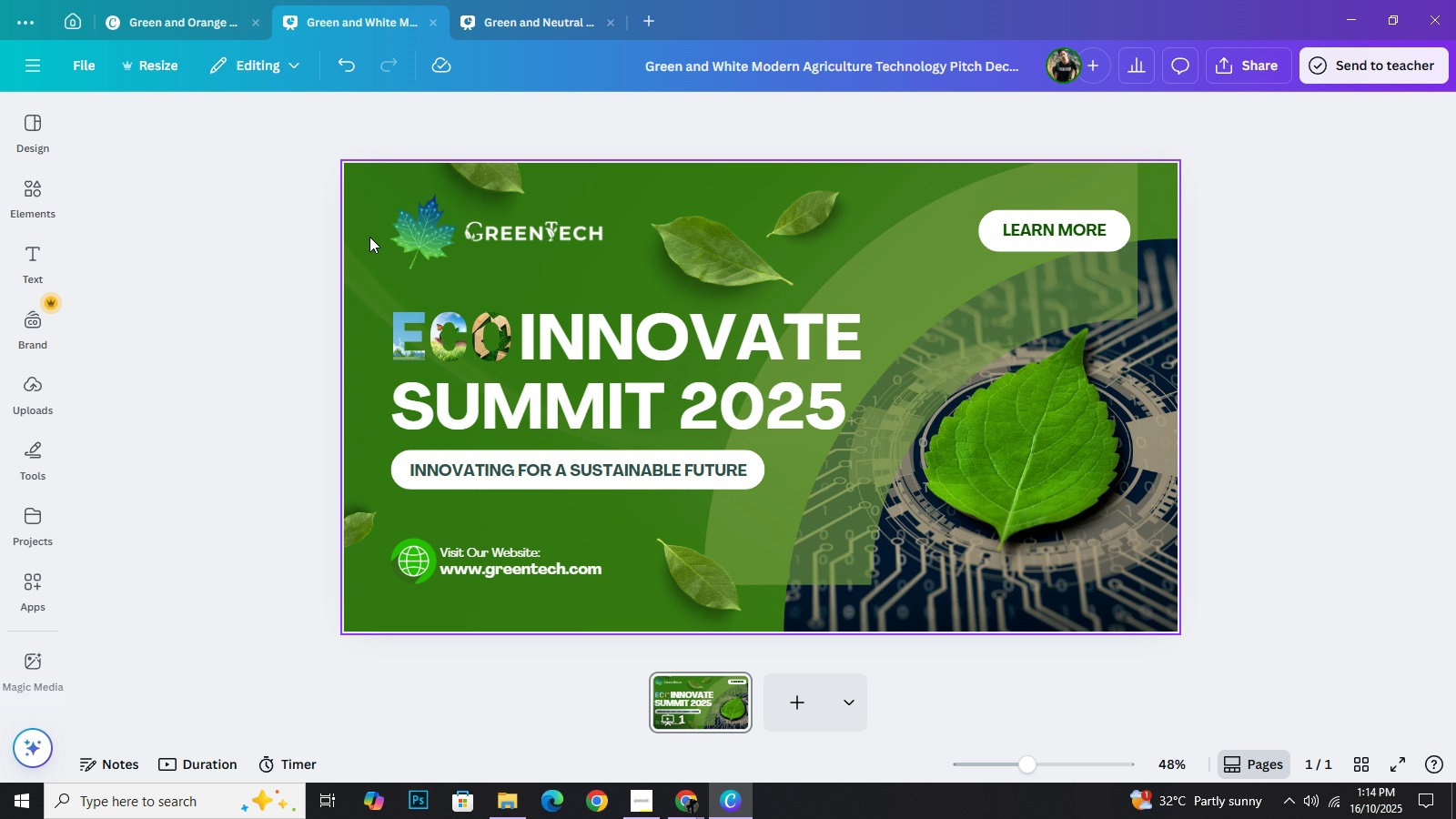 
left_click_drag(start_coordinate=[369, 237], to_coordinate=[538, 244])
 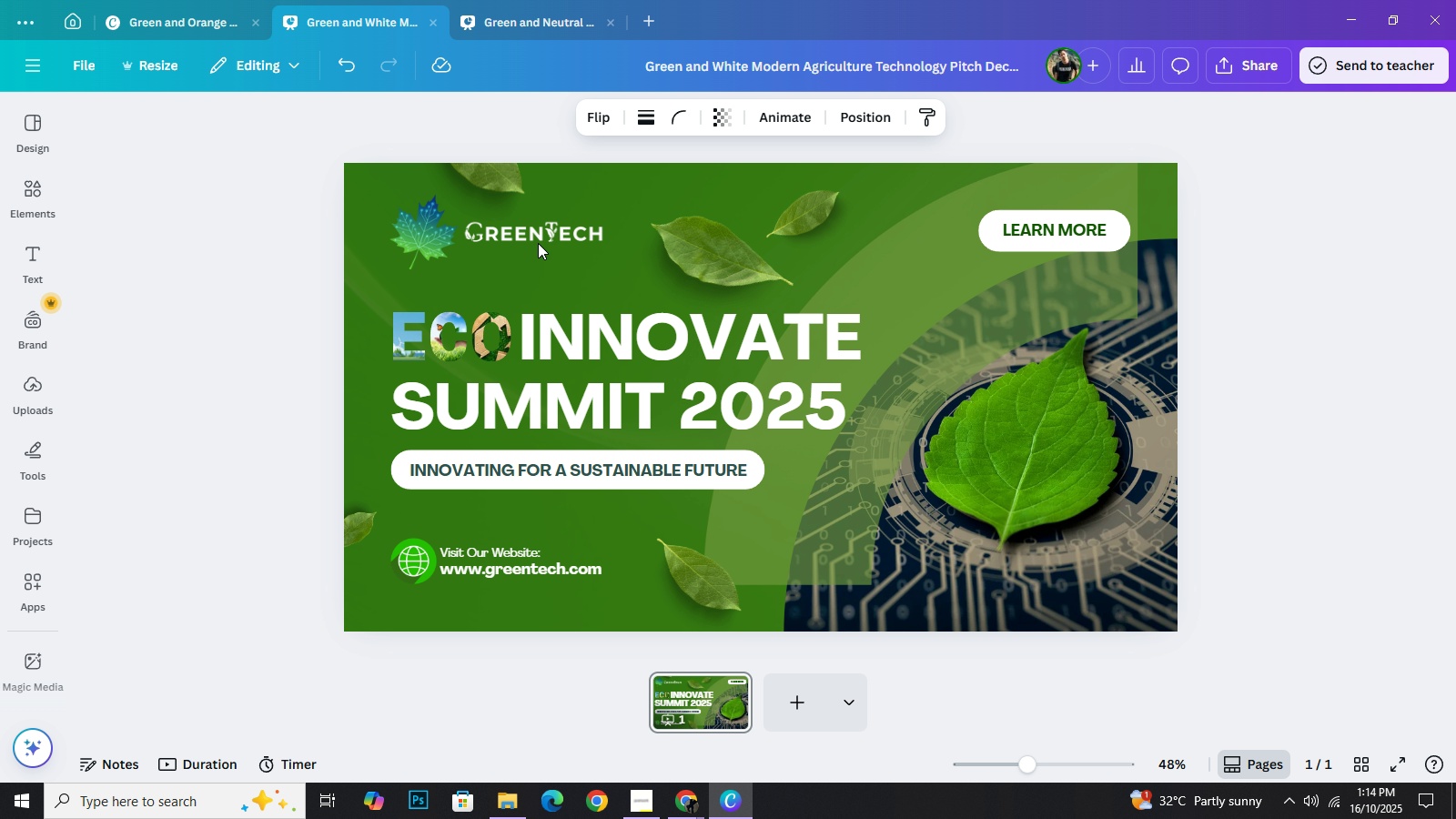 
key(ArrowDown)
 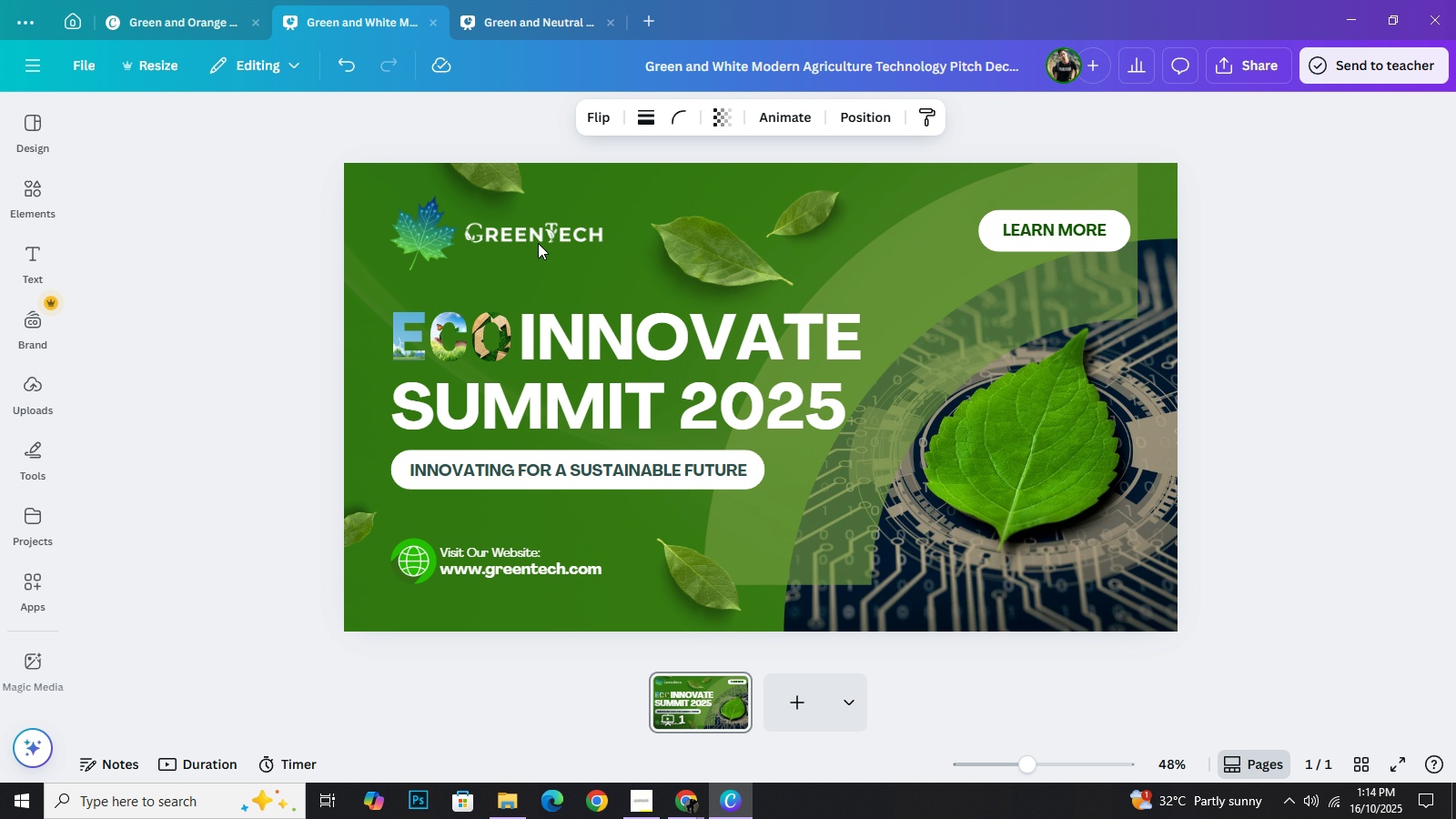 
key(ArrowDown)
 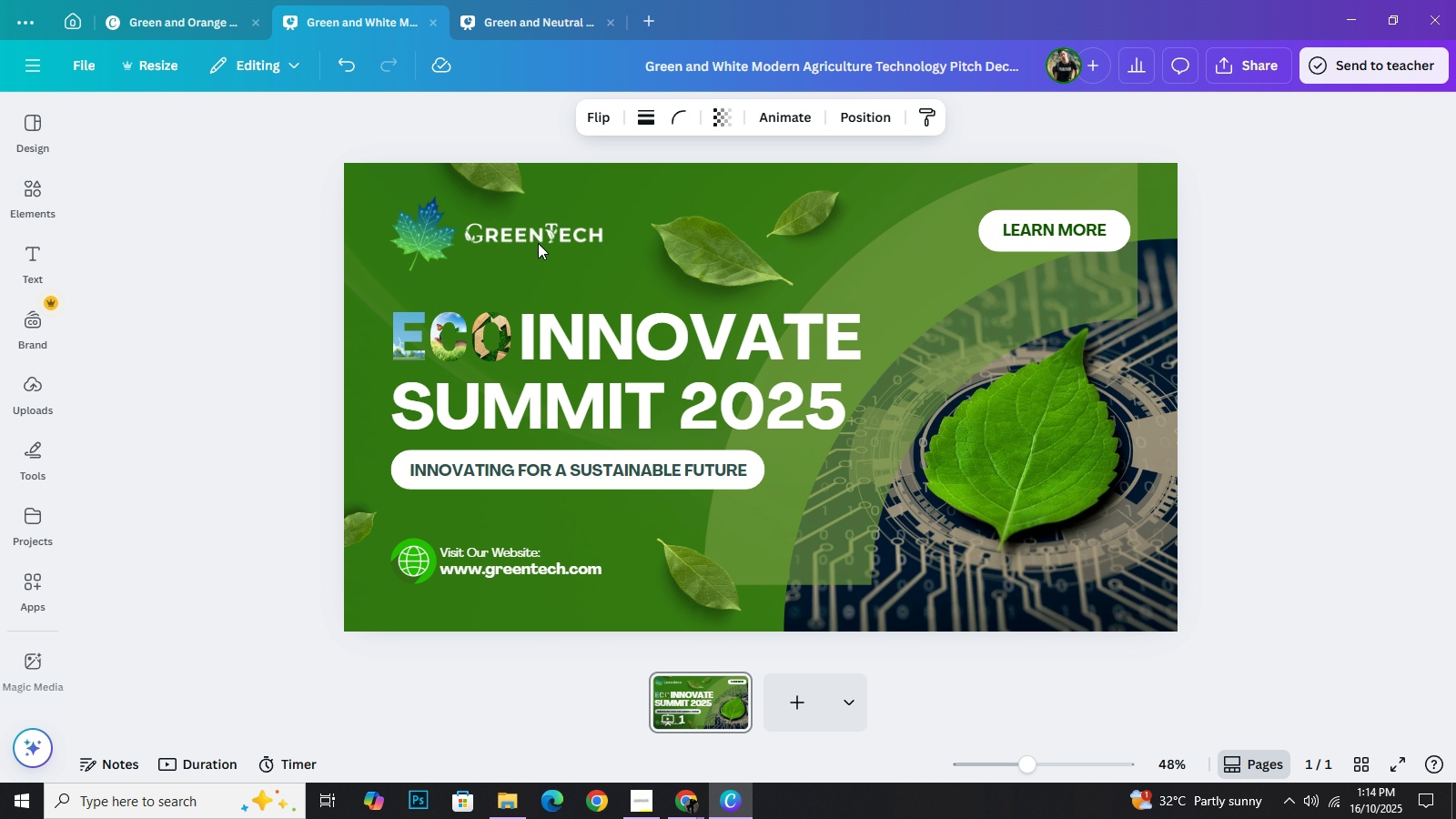 
key(ArrowDown)
 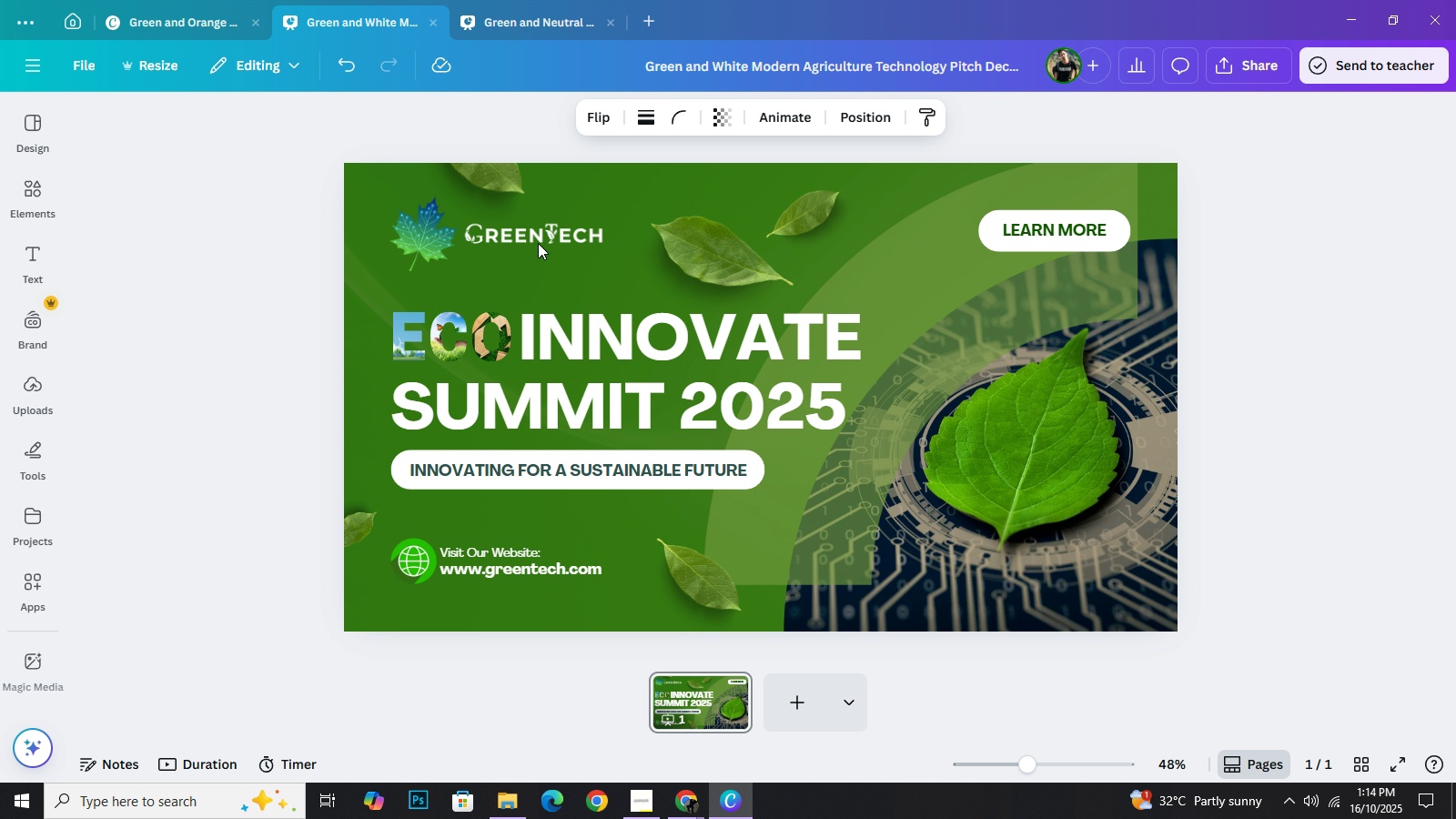 
key(ArrowDown)
 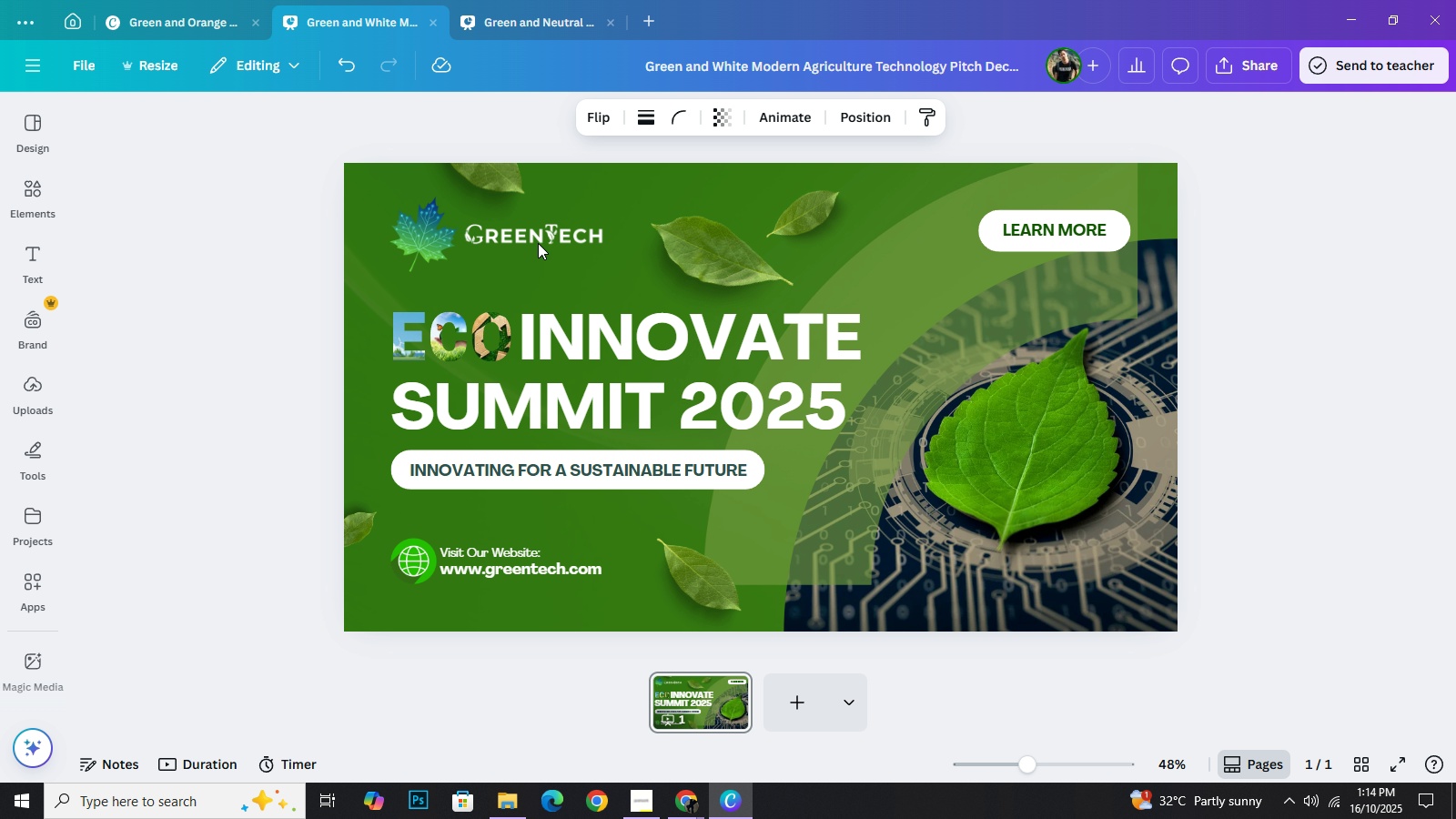 
key(ArrowDown)
 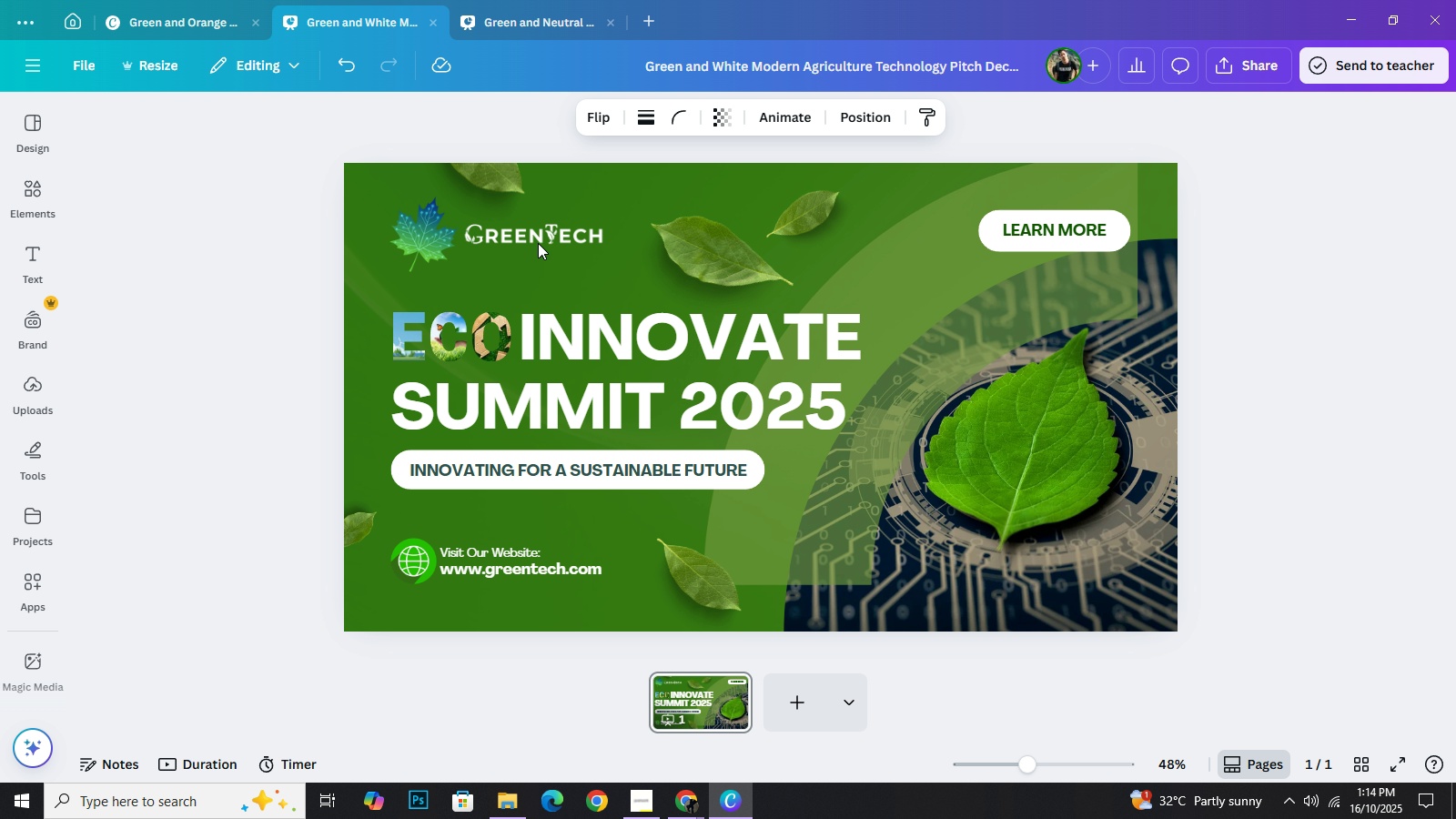 
key(ArrowDown)
 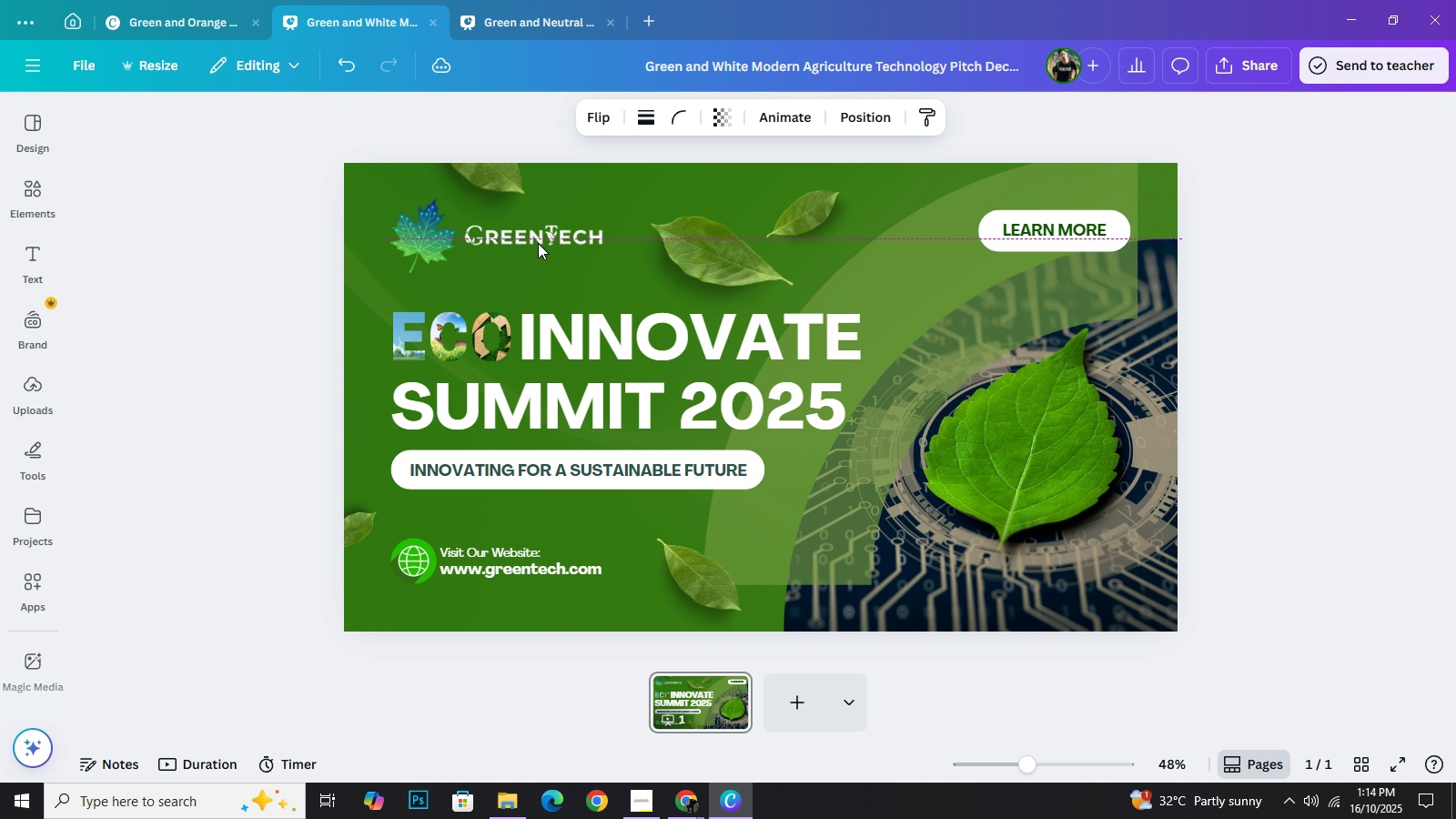 
key(ArrowDown)
 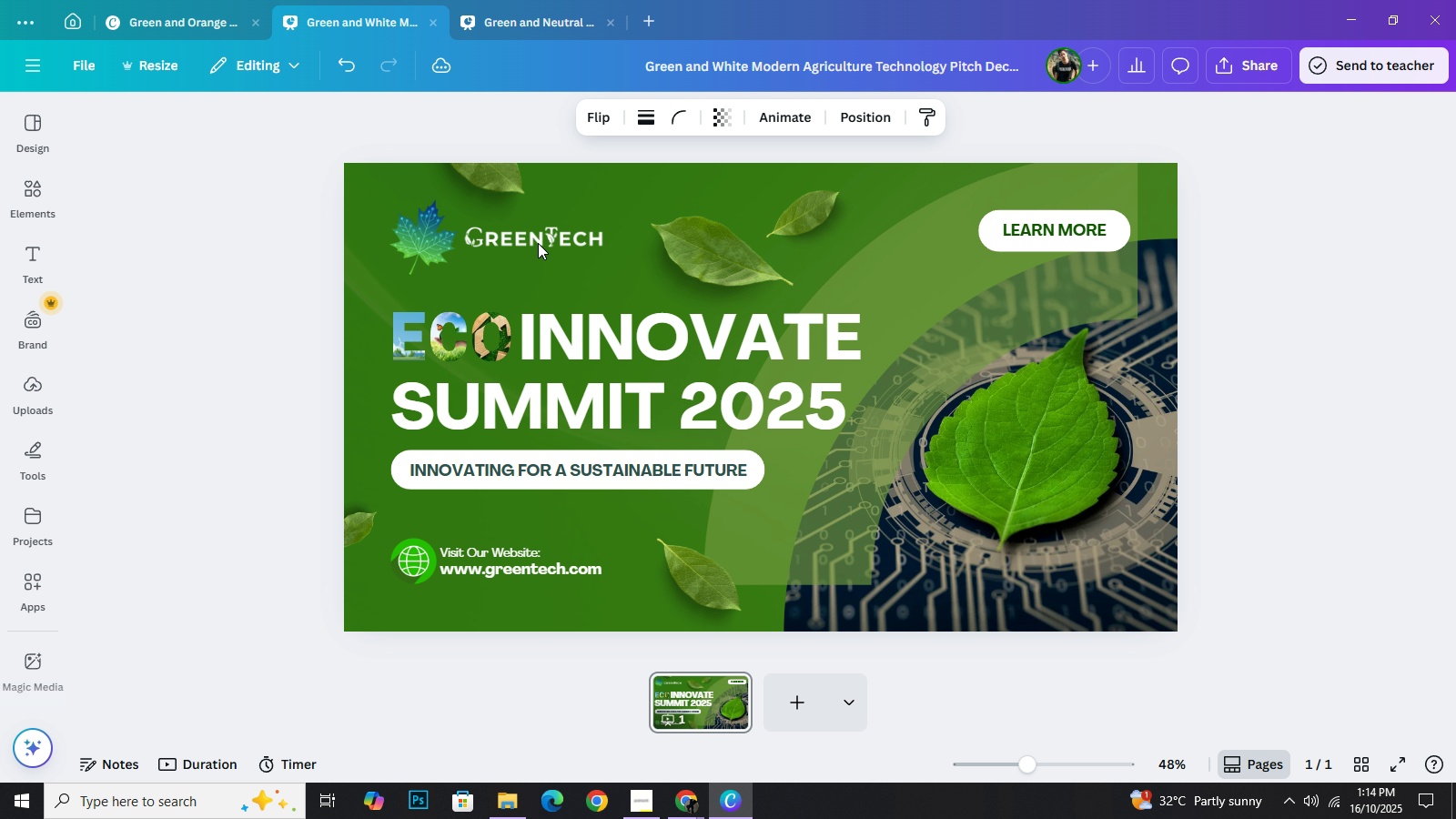 
key(ArrowDown)
 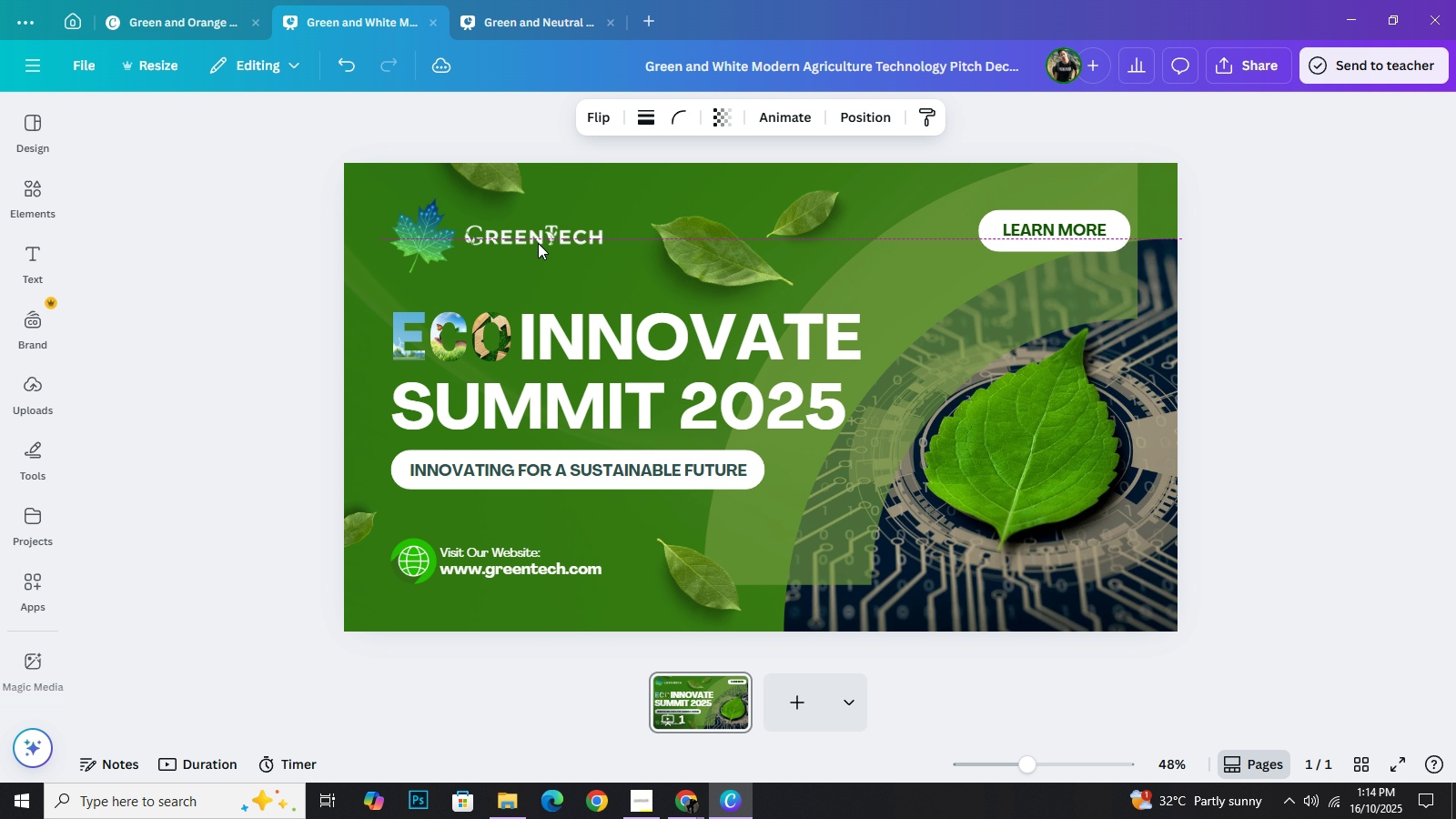 
key(ArrowDown)
 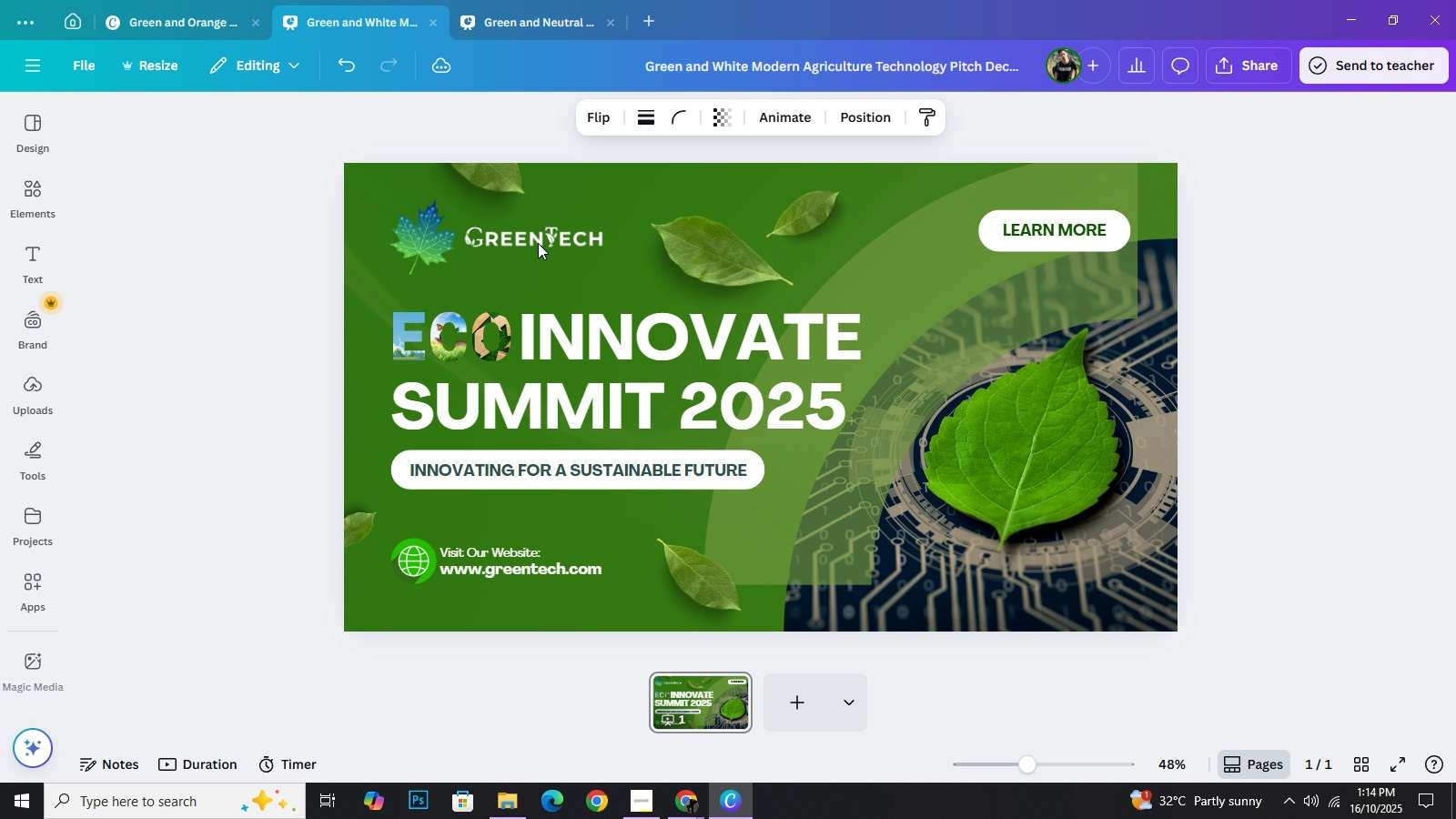 
key(ArrowDown)
 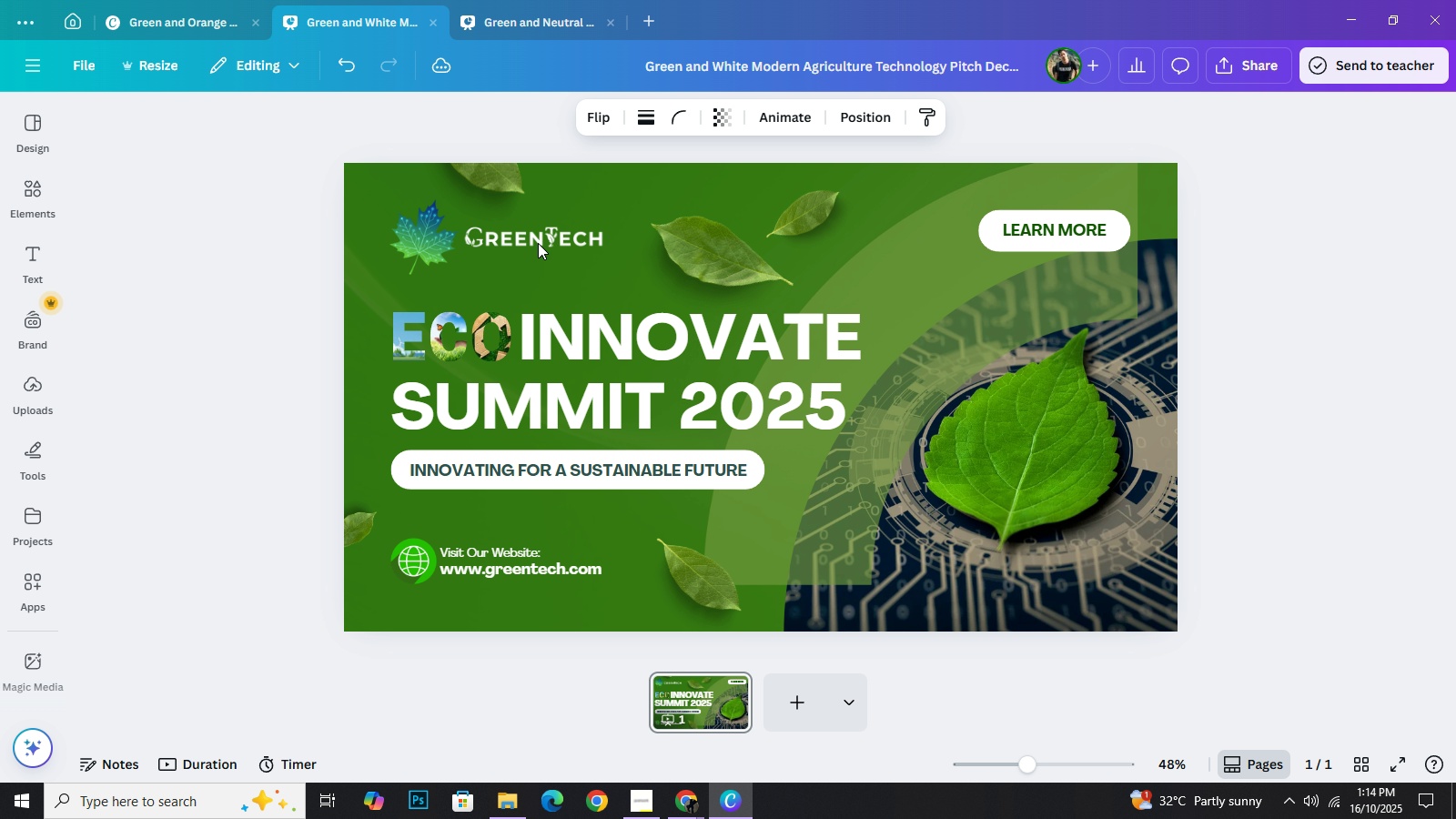 
key(ArrowDown)
 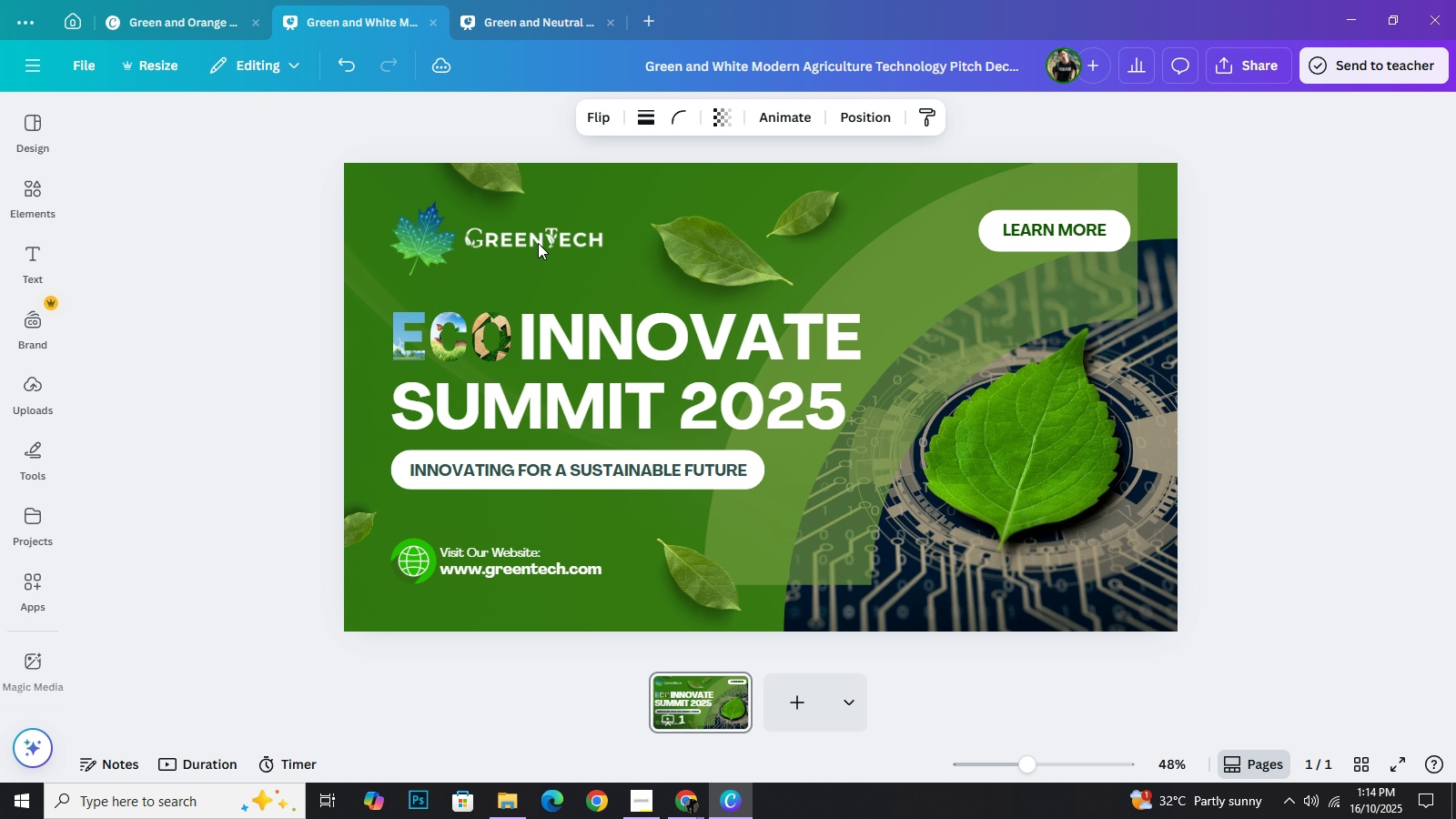 
key(ArrowDown)
 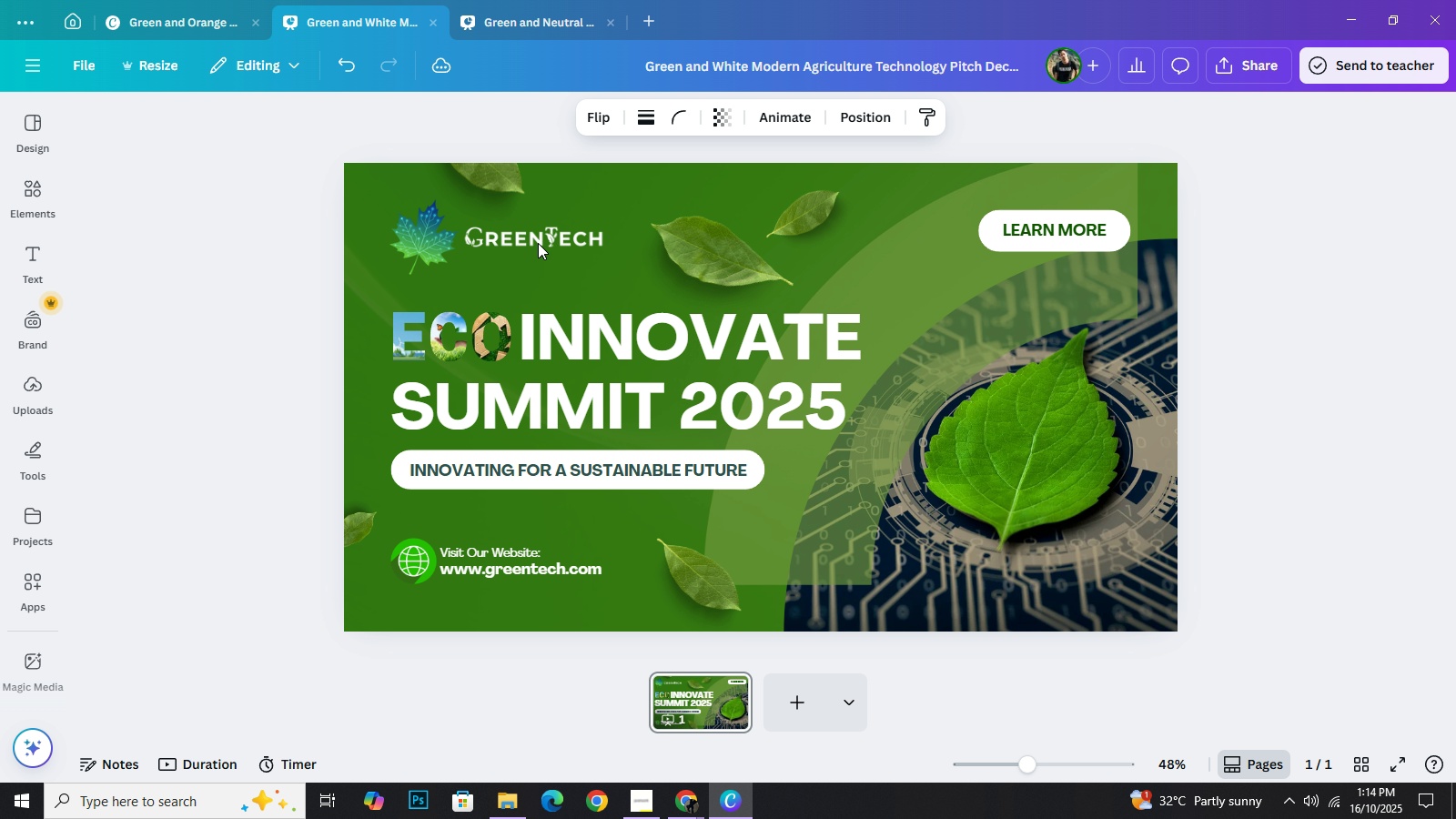 
key(ArrowDown)
 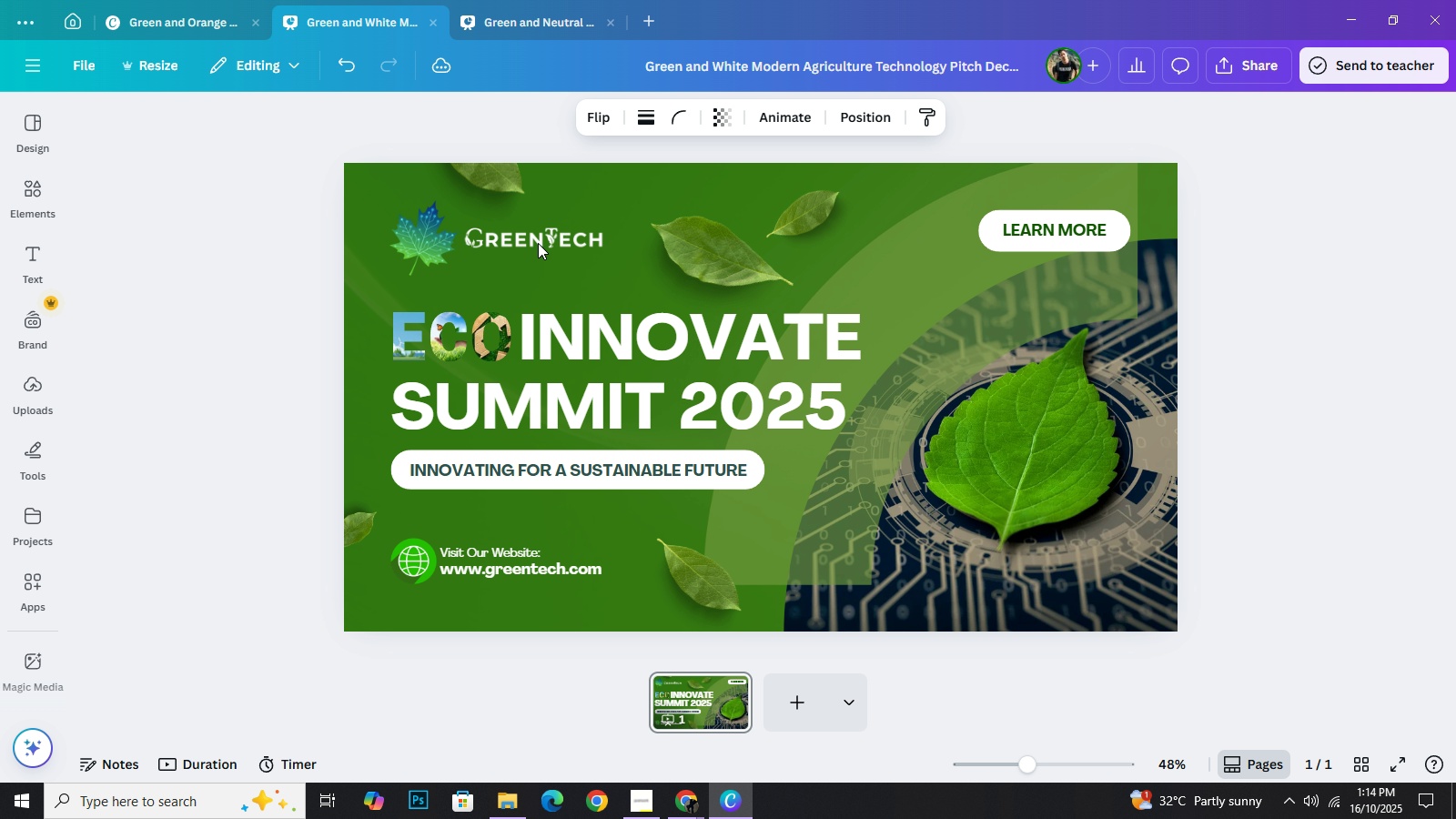 
key(ArrowDown)
 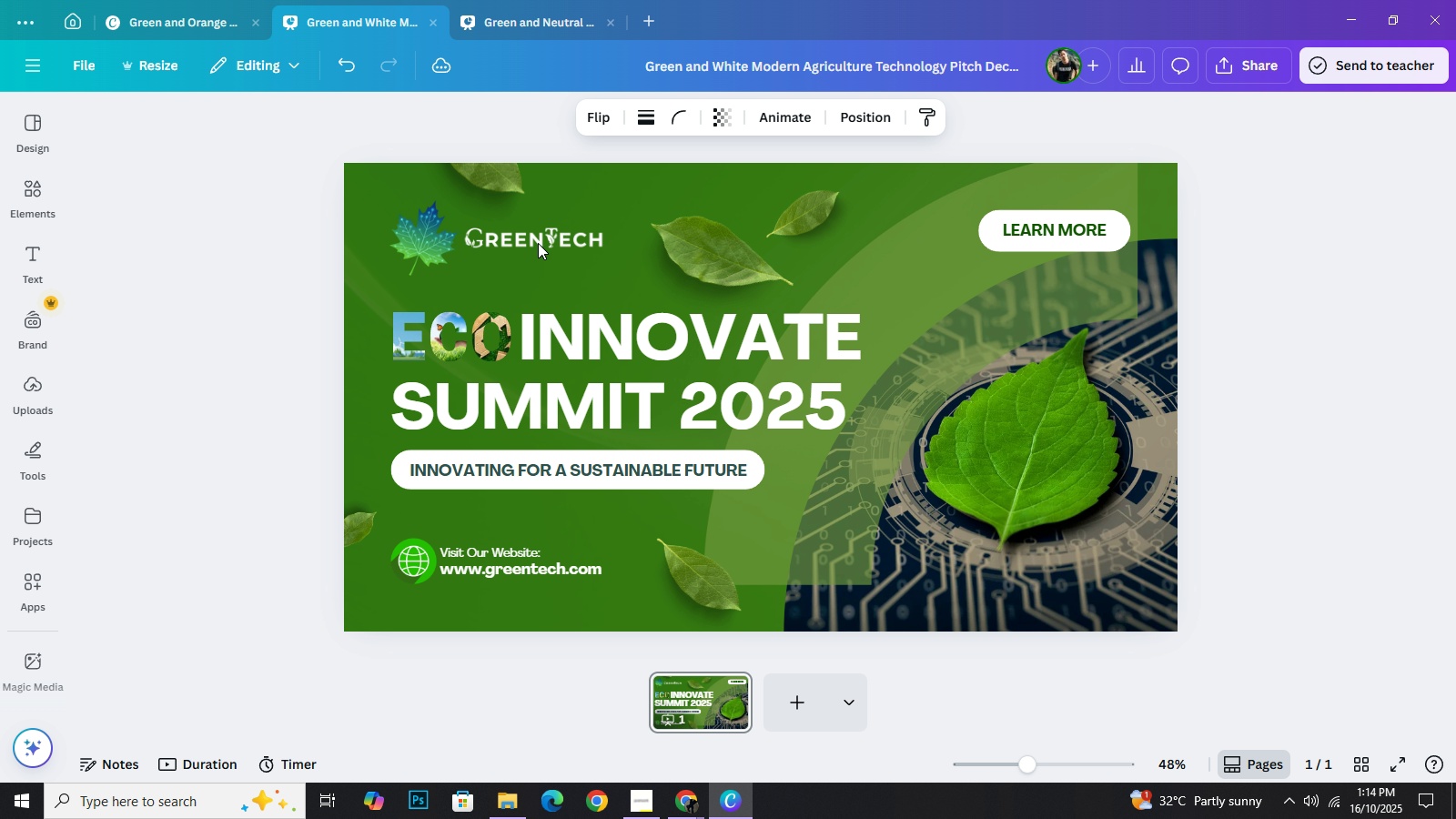 
key(ArrowDown)
 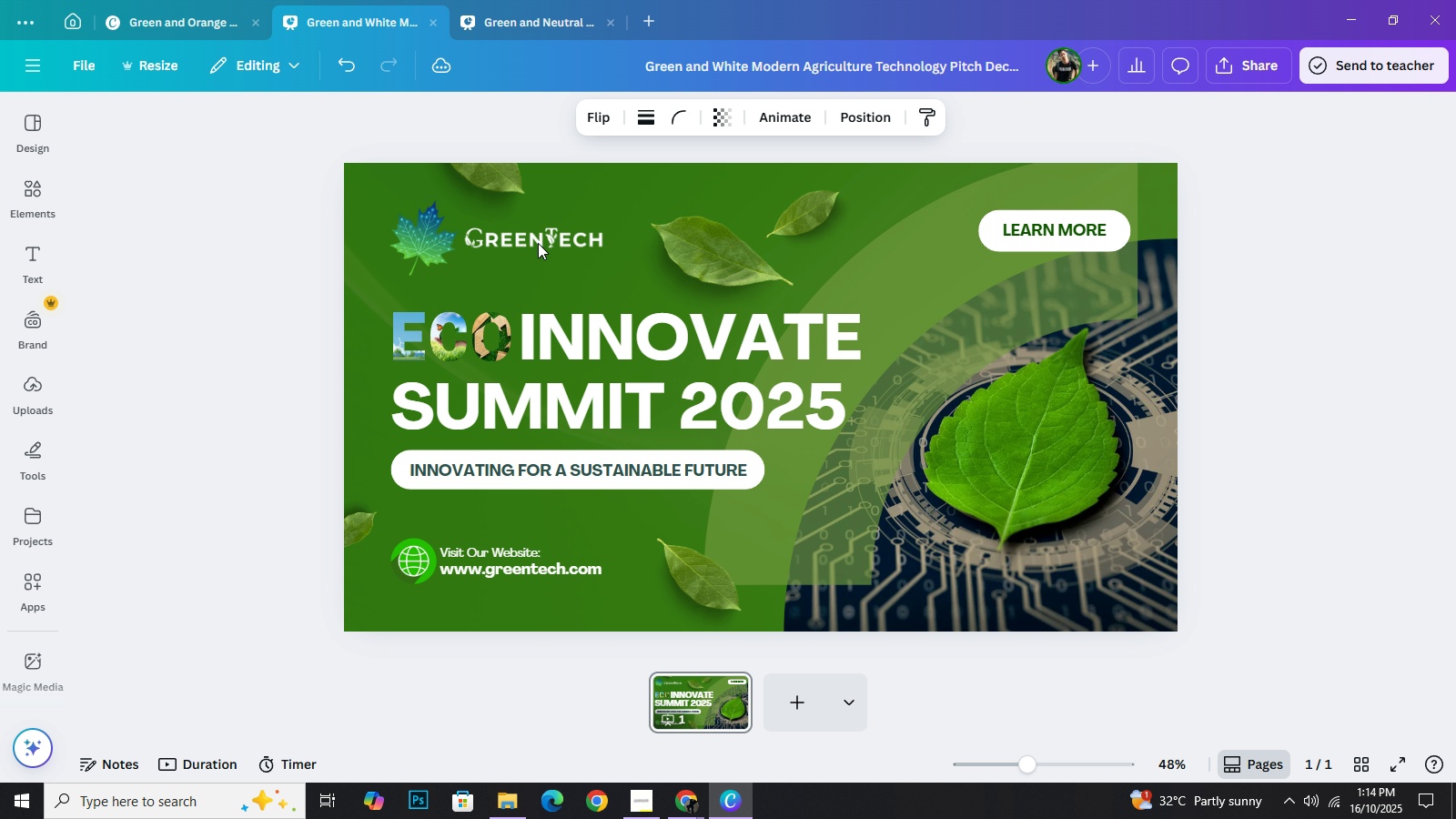 
key(ArrowDown)
 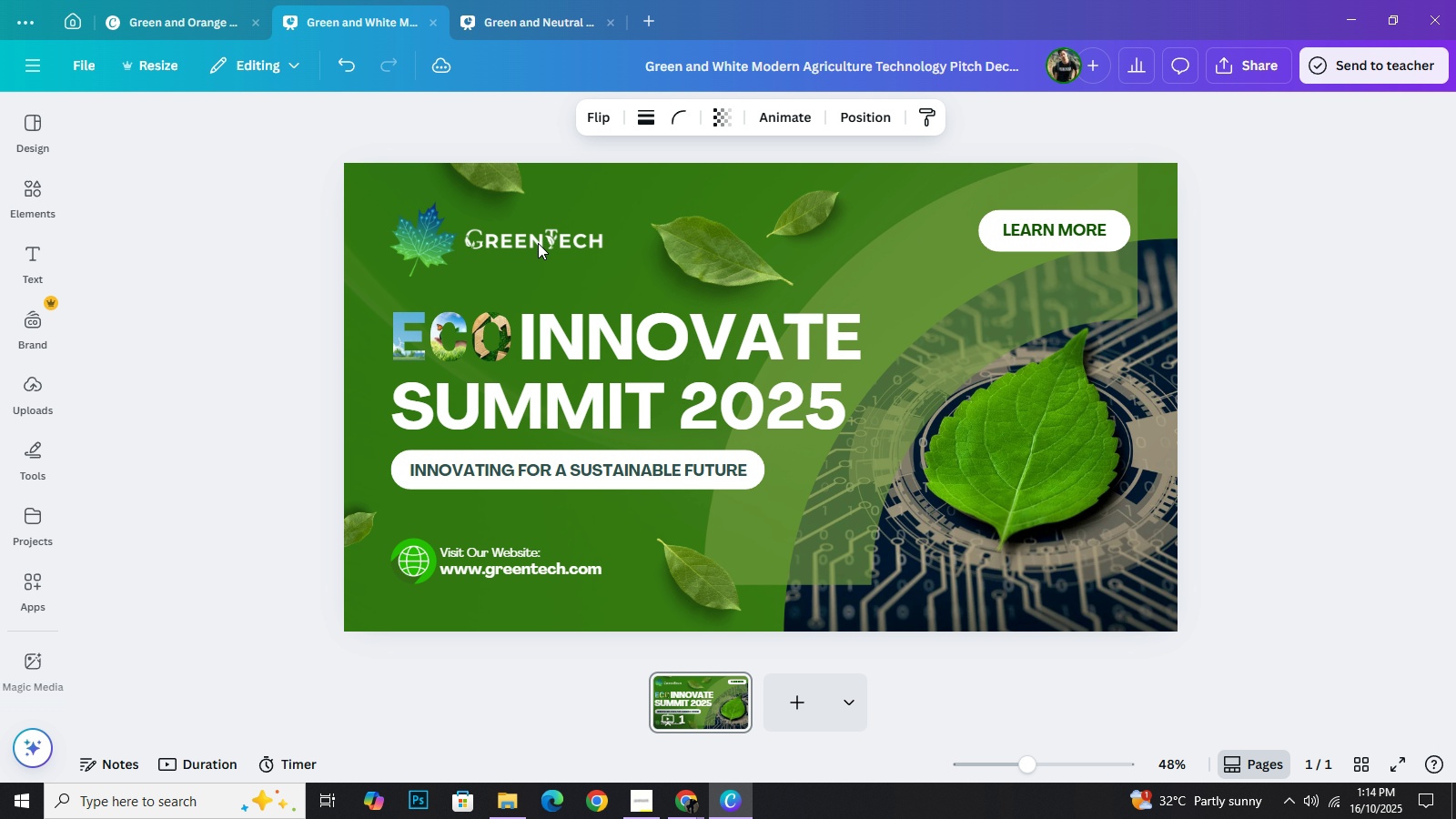 
key(ArrowDown)
 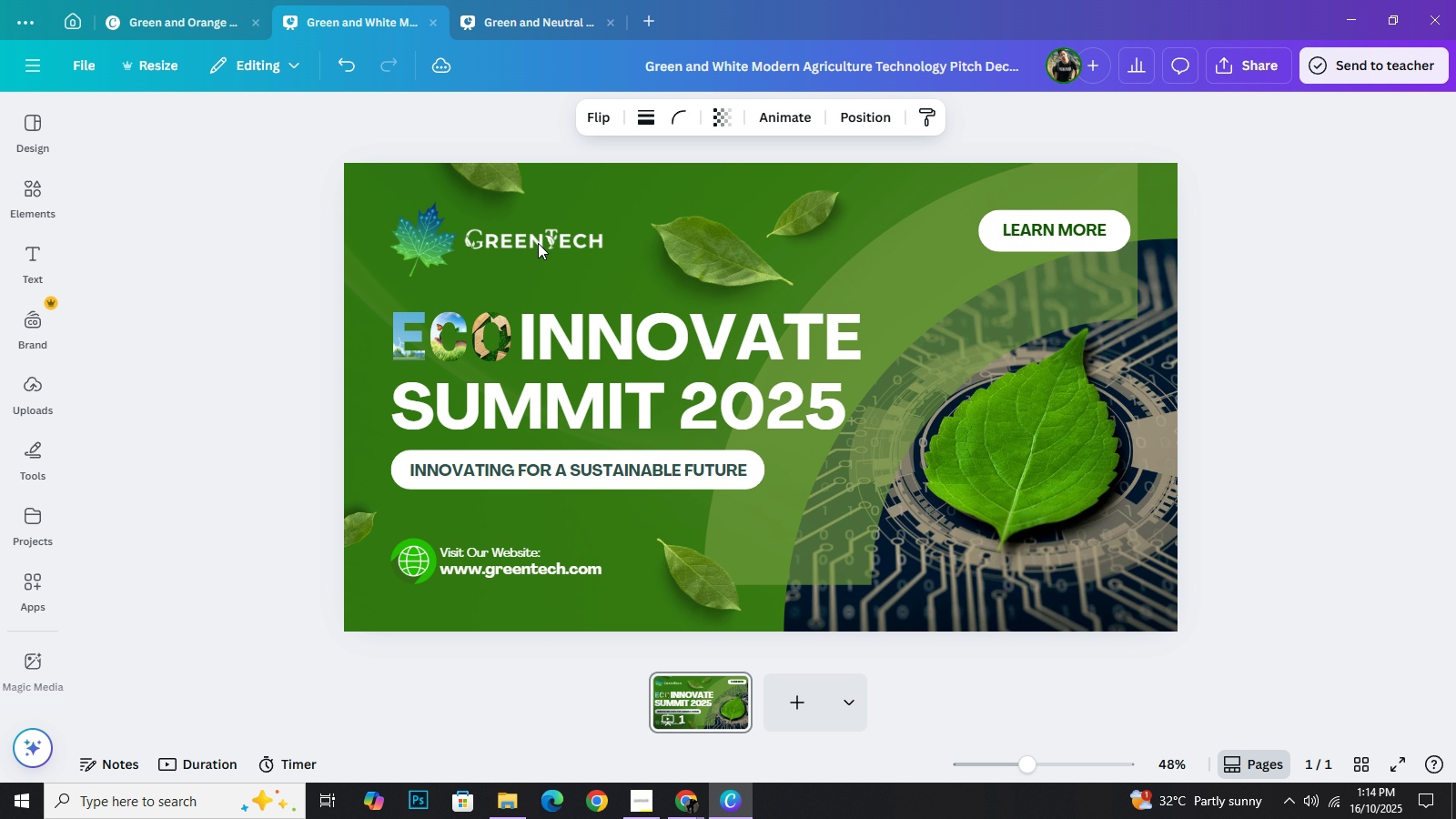 
left_click([202, 389])
 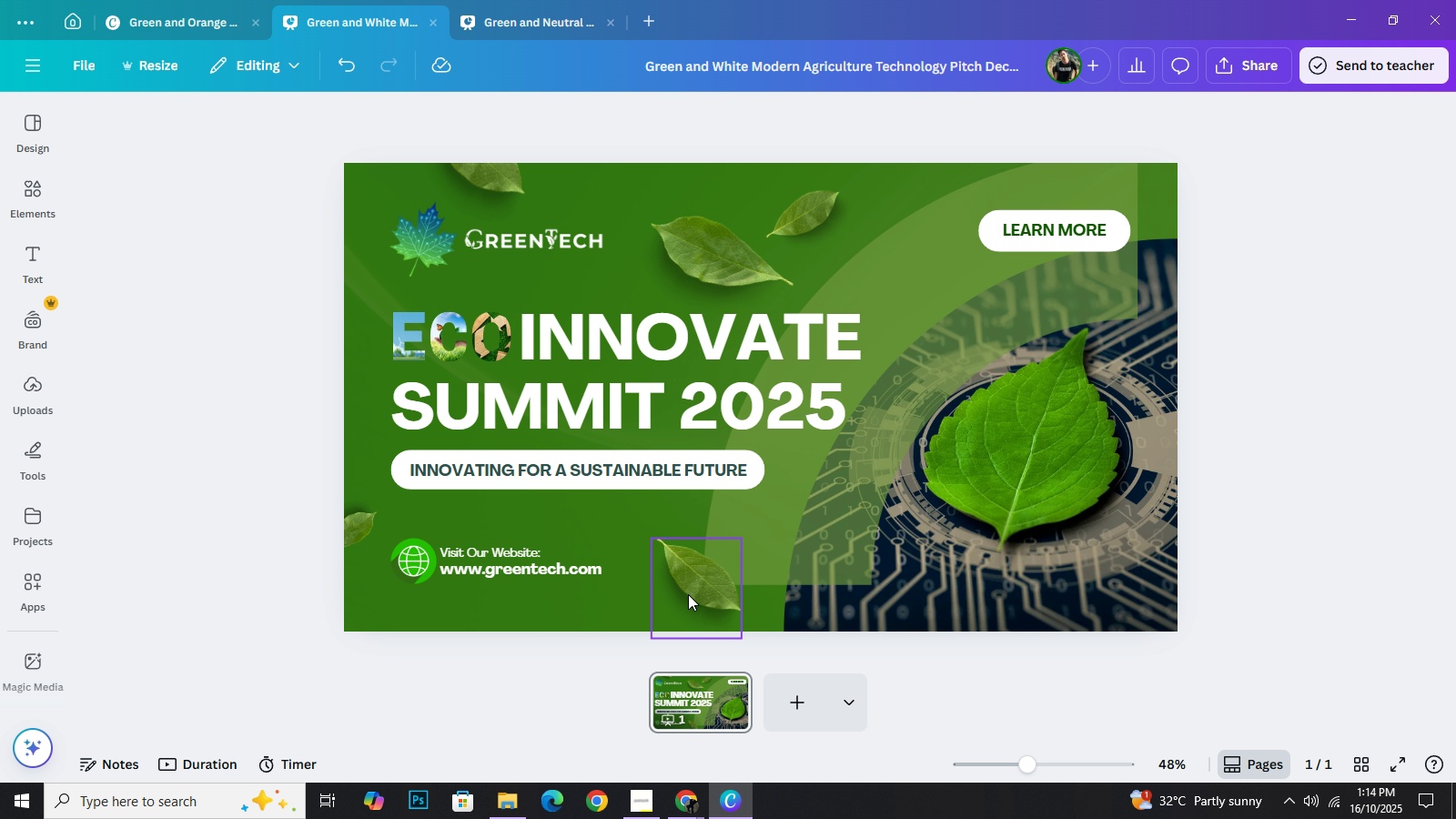 
wait(7.43)
 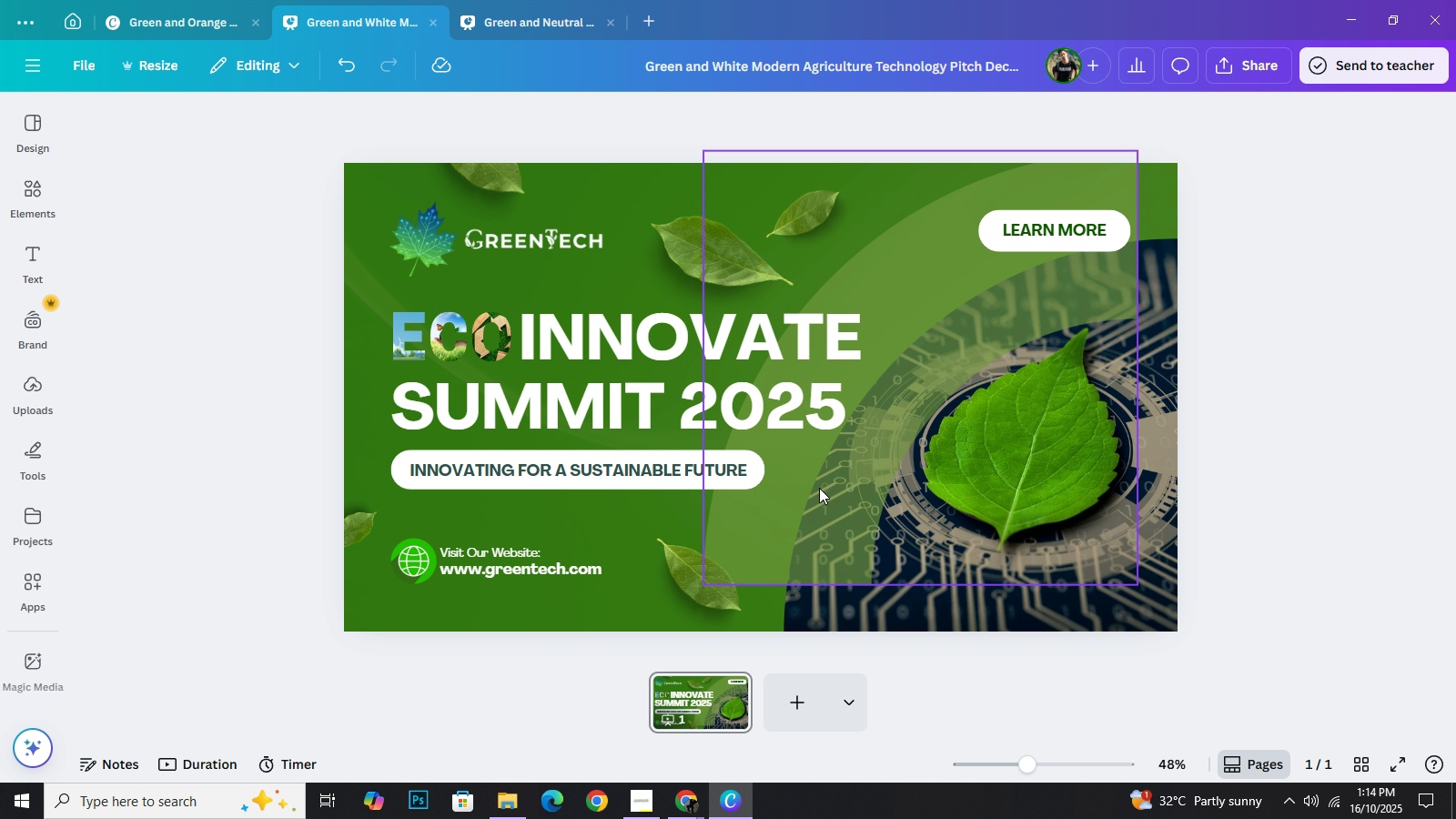 
key(Backspace)
 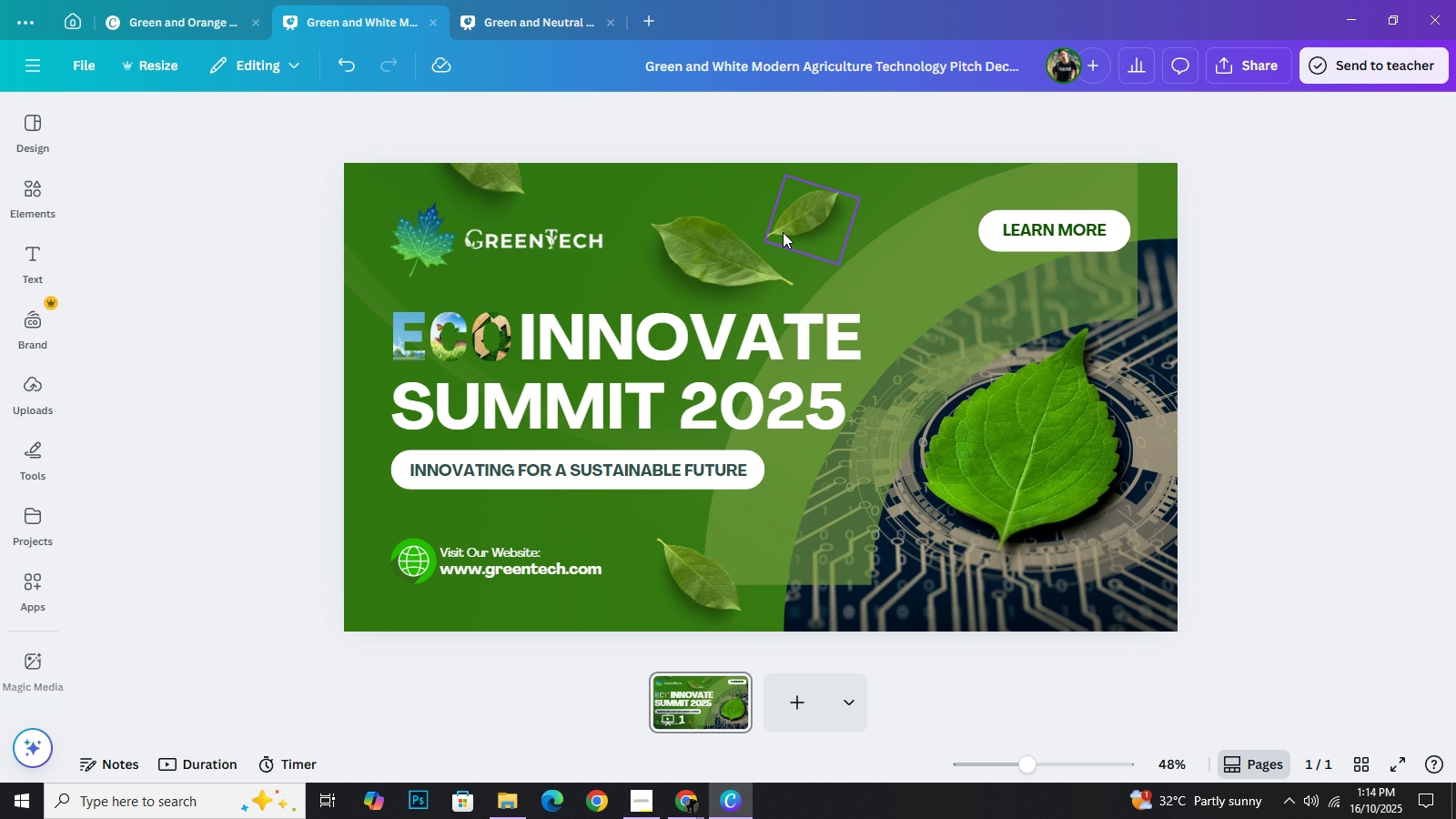 
wait(5.71)
 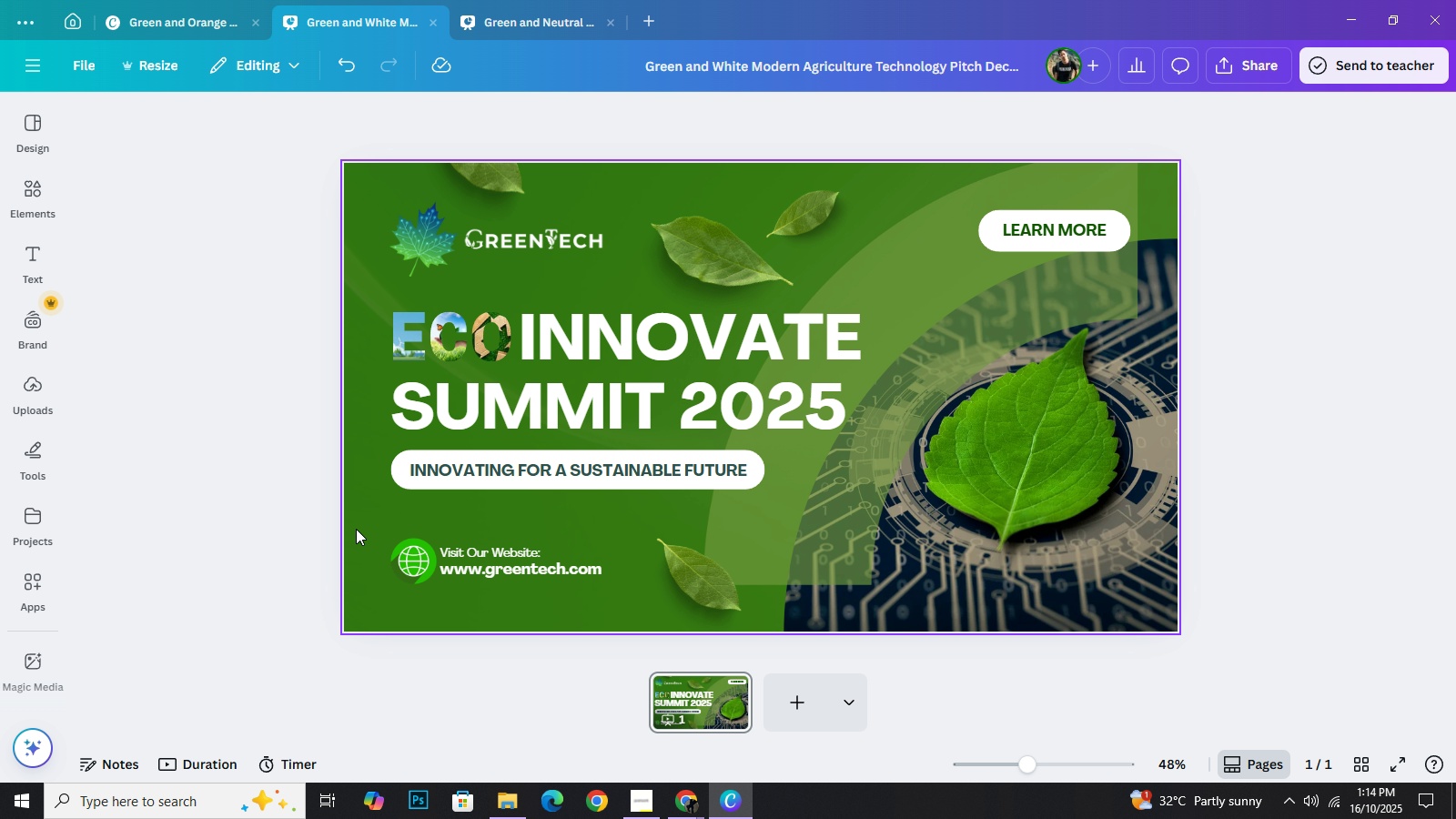 
left_click([745, 248])
 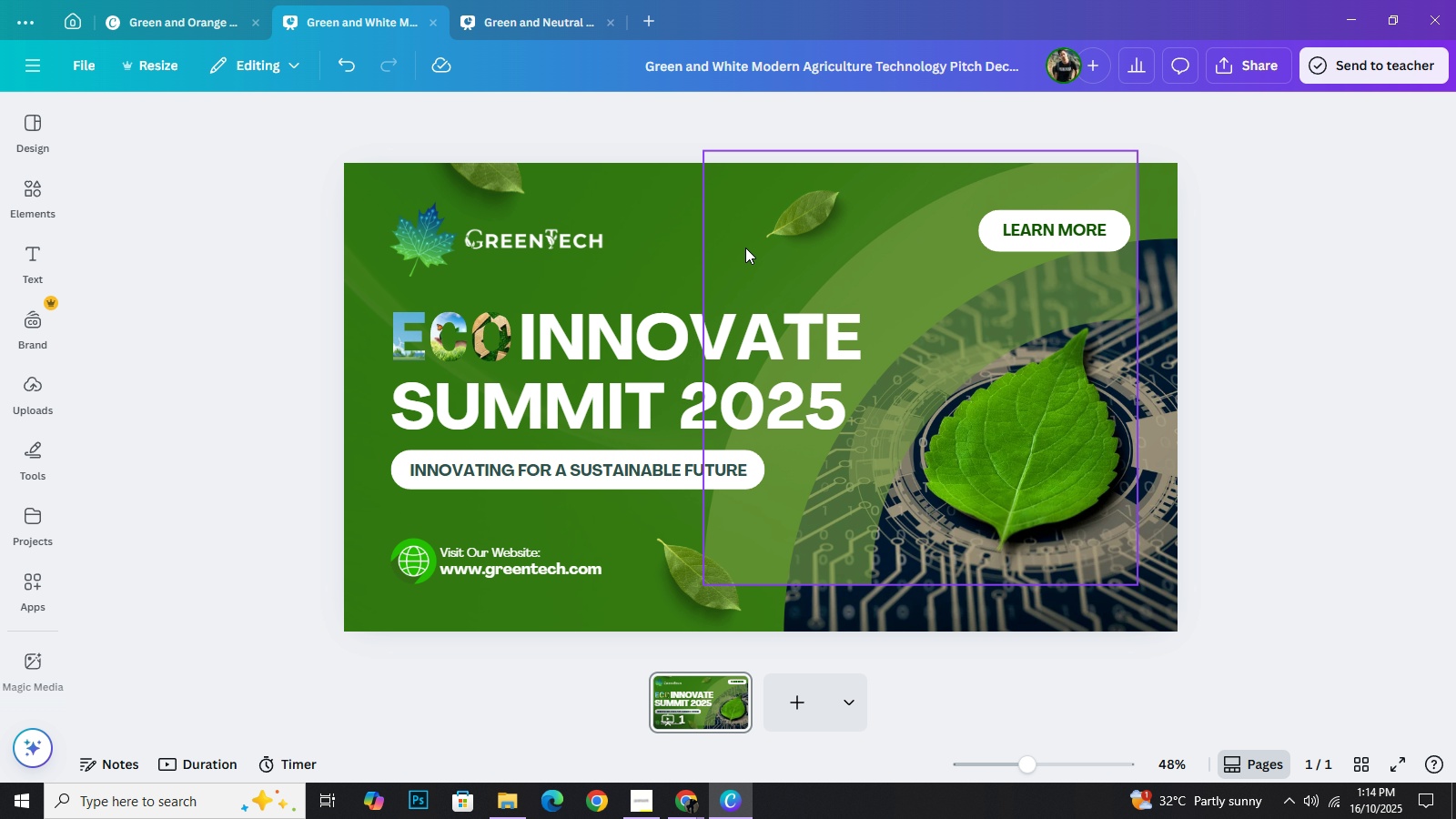 
key(Backspace)
 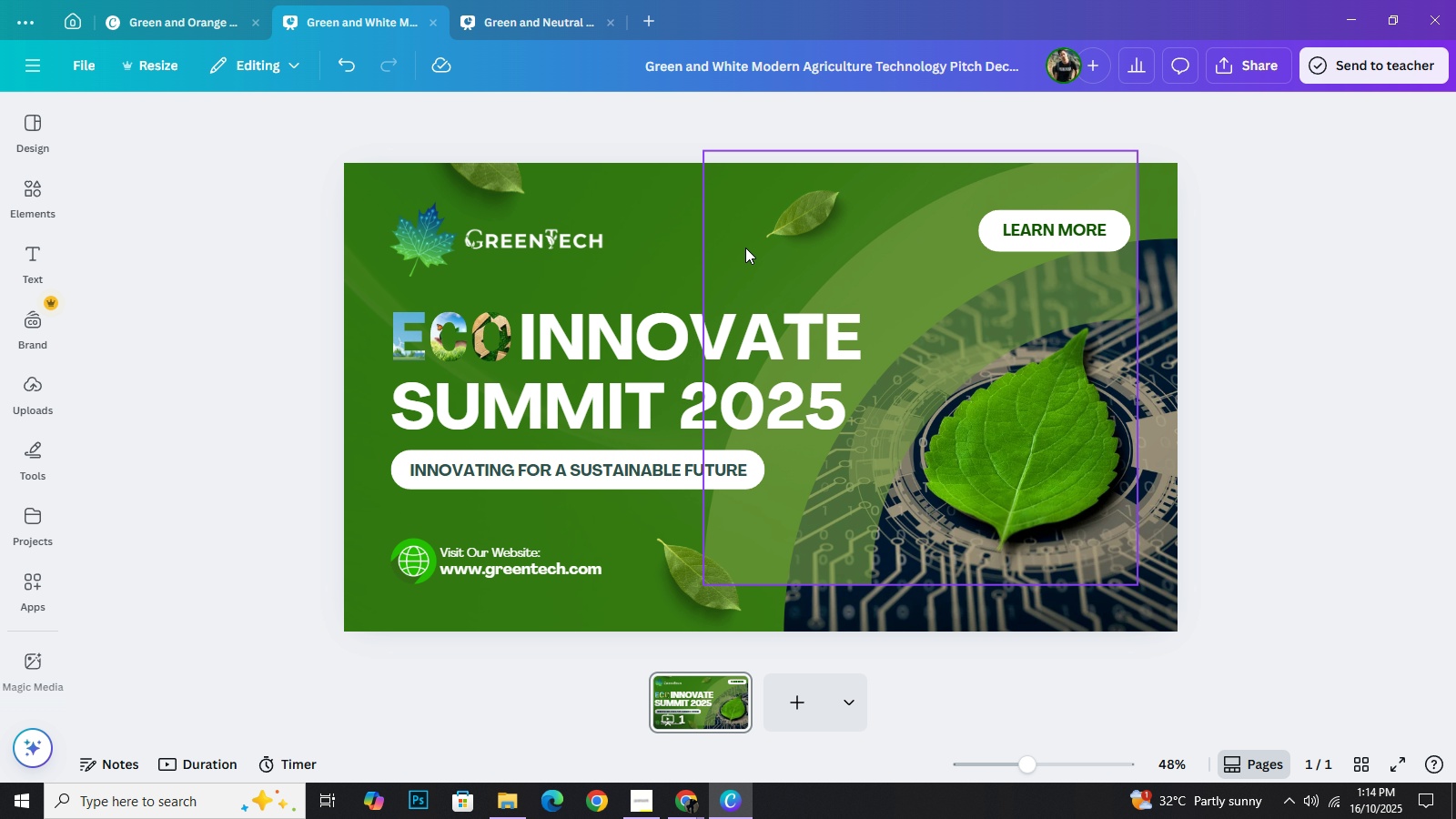 
key(Control+ControlLeft)
 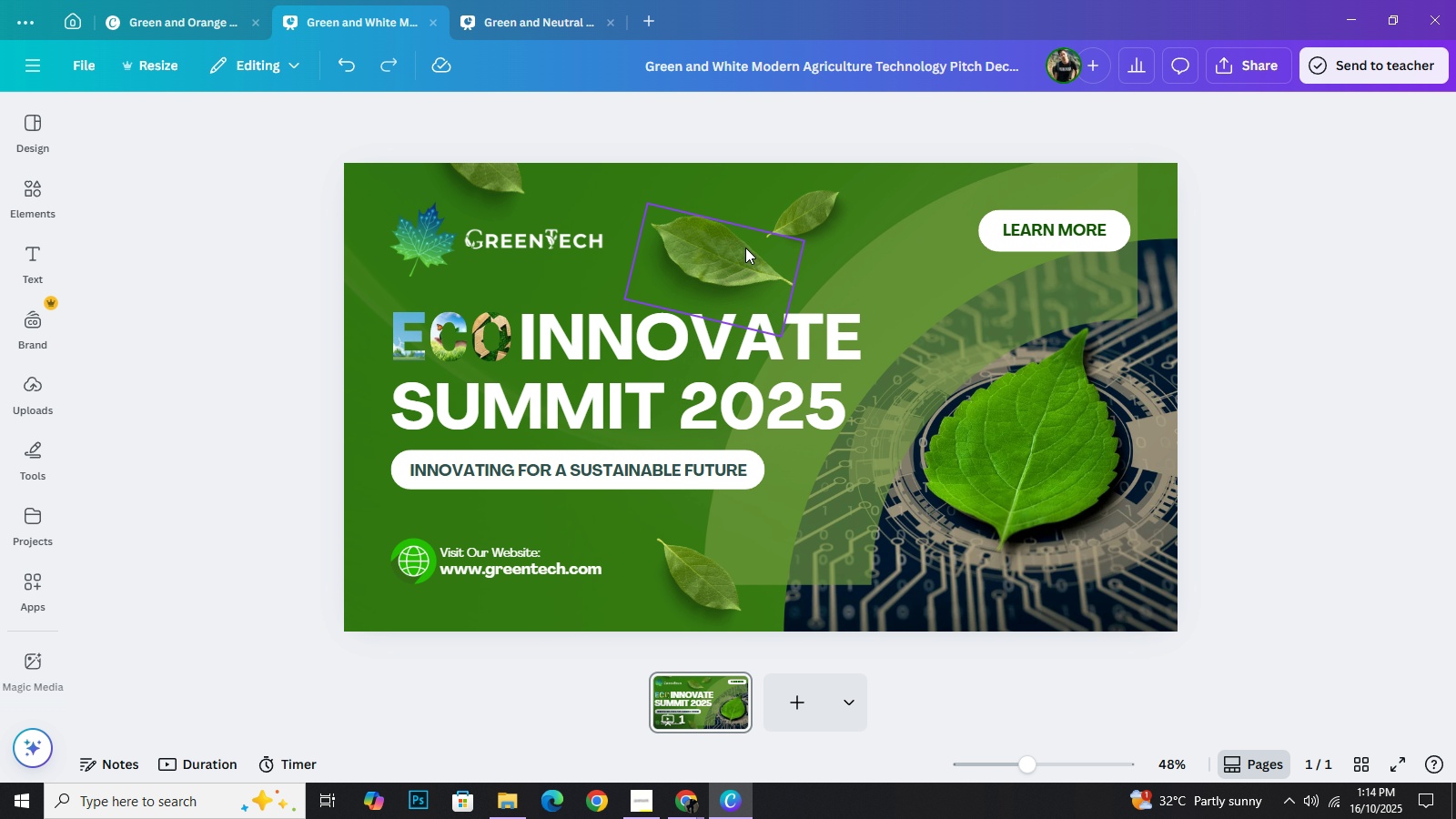 
key(Control+Z)
 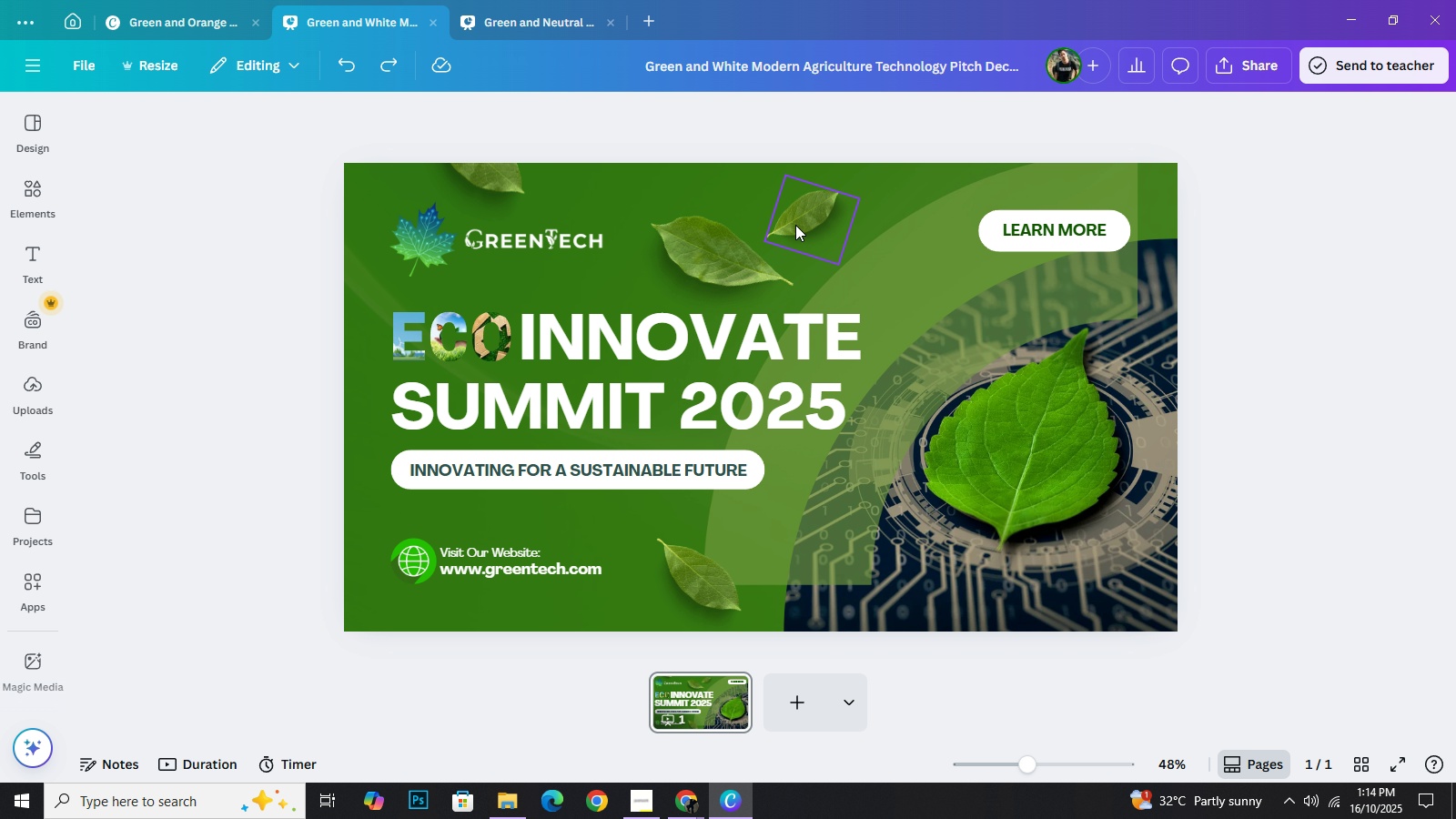 
left_click([795, 225])
 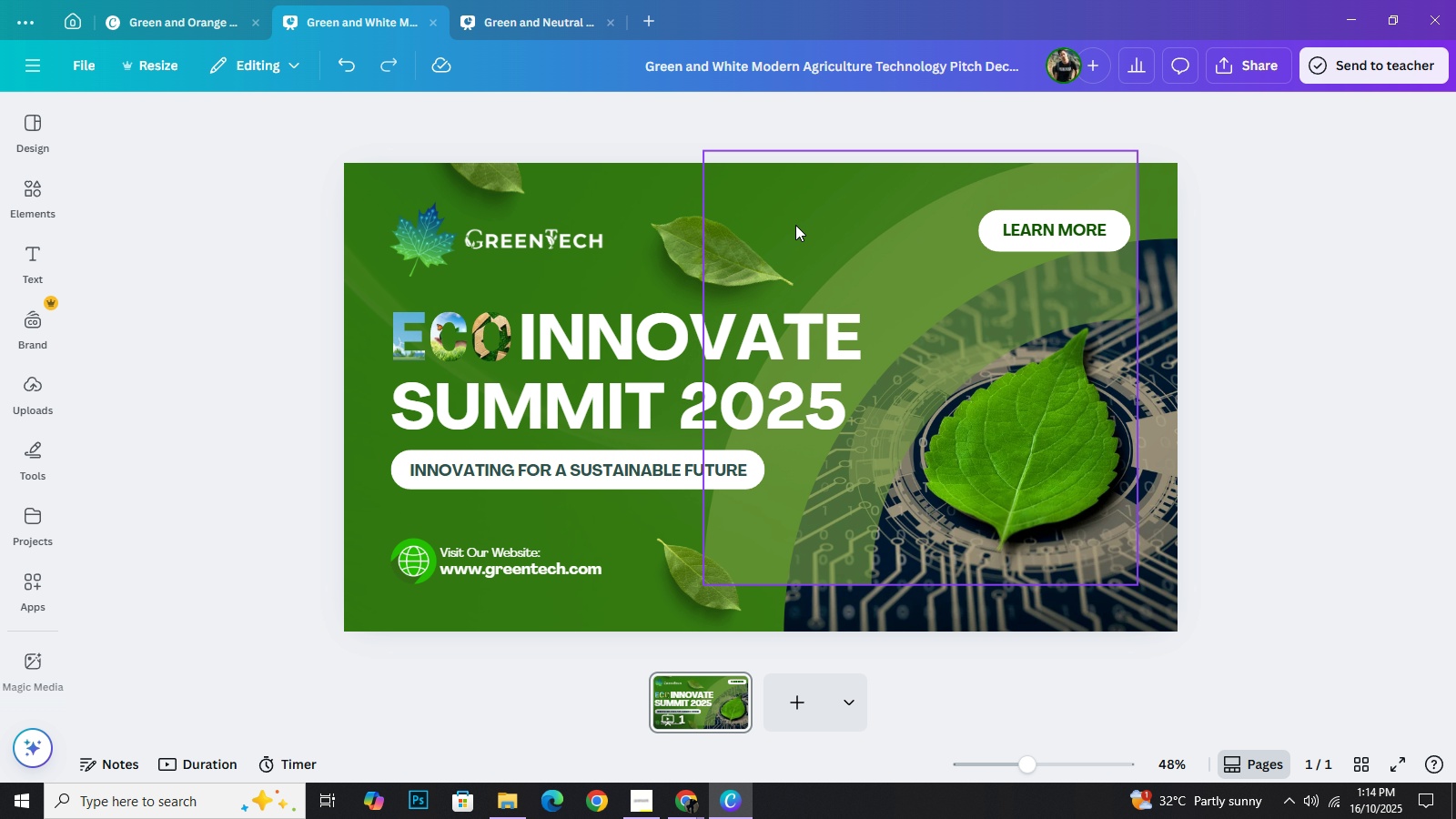 
key(Backspace)
 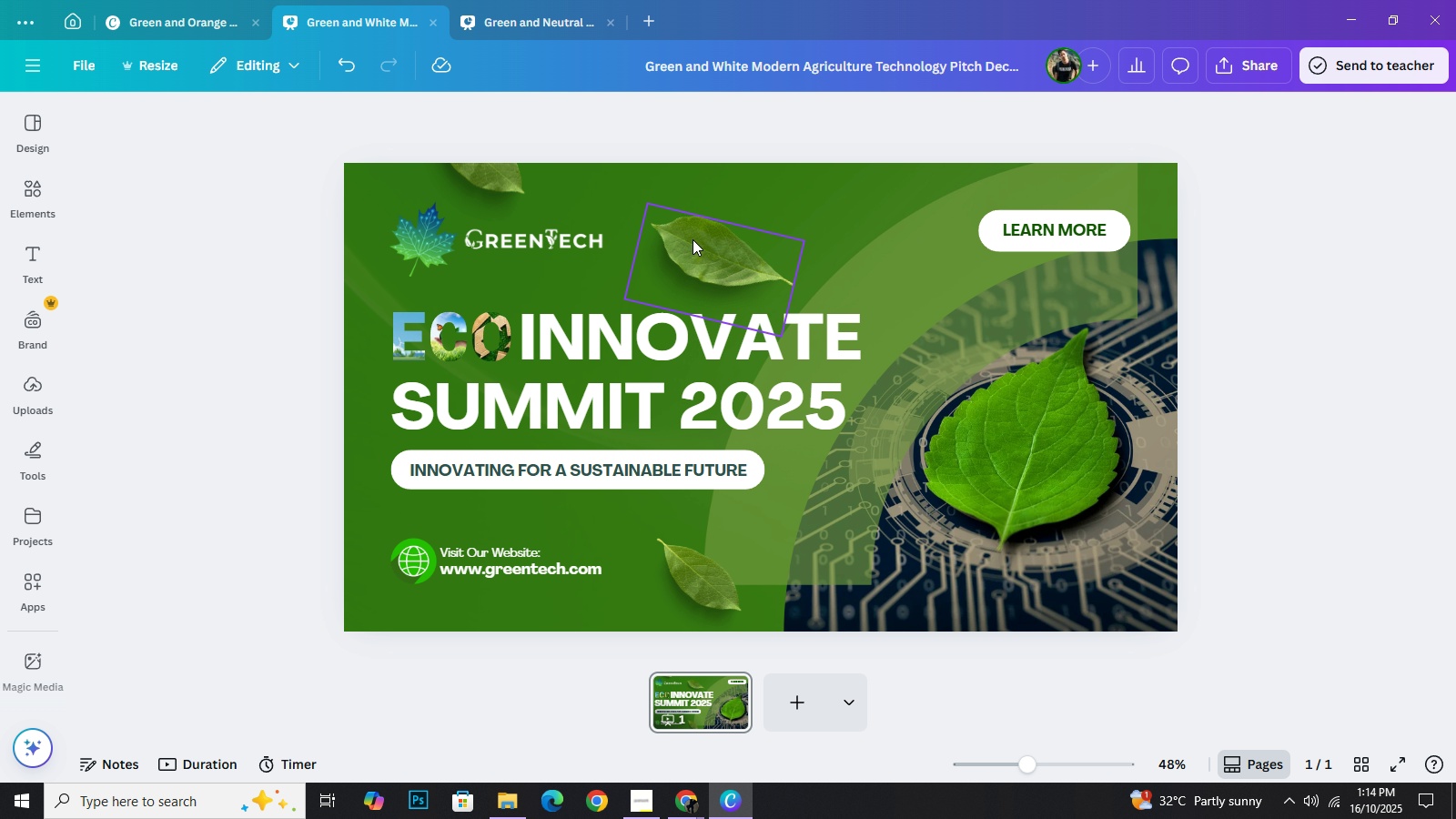 
left_click([695, 240])
 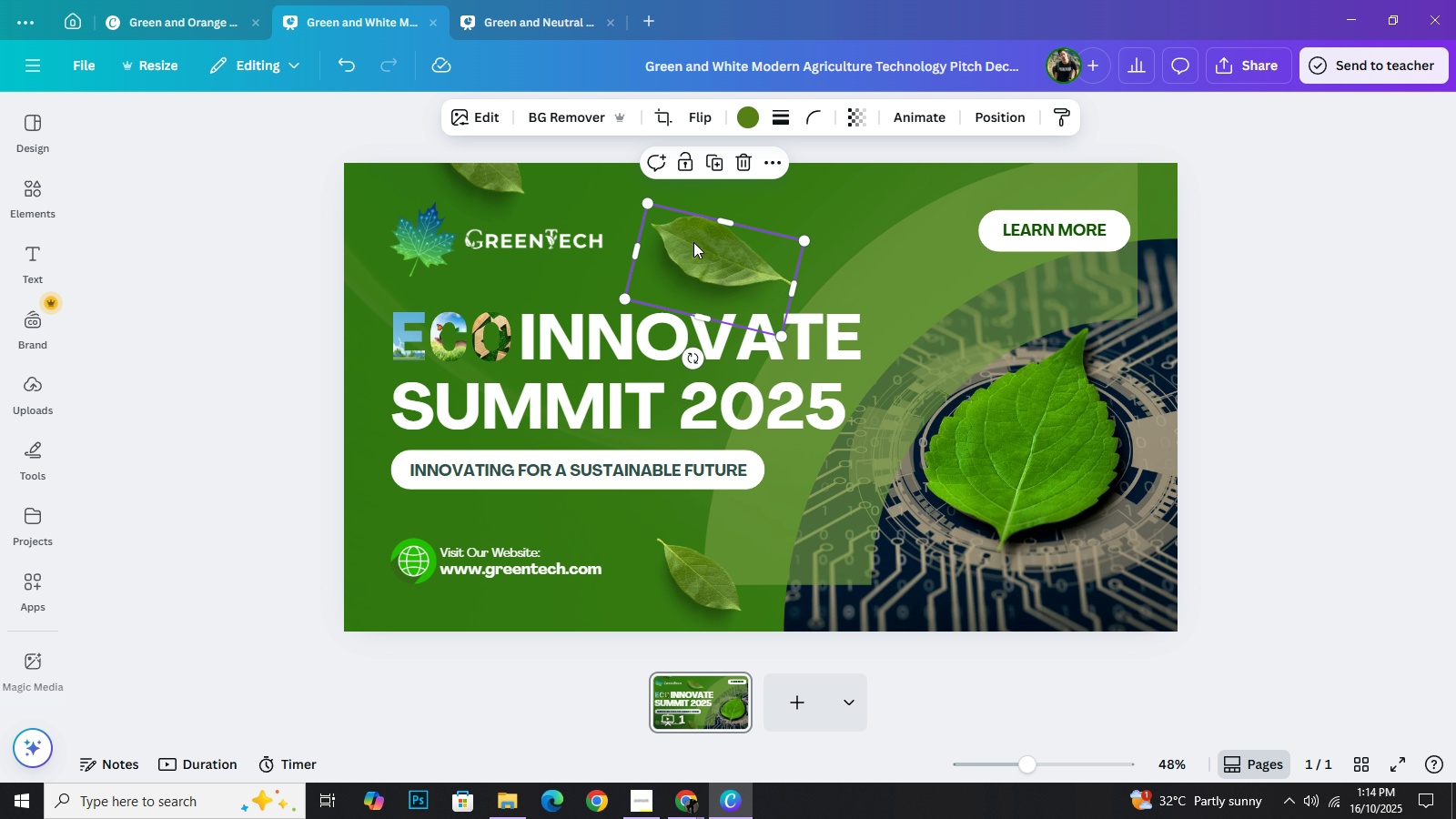 
key(ArrowUp)
 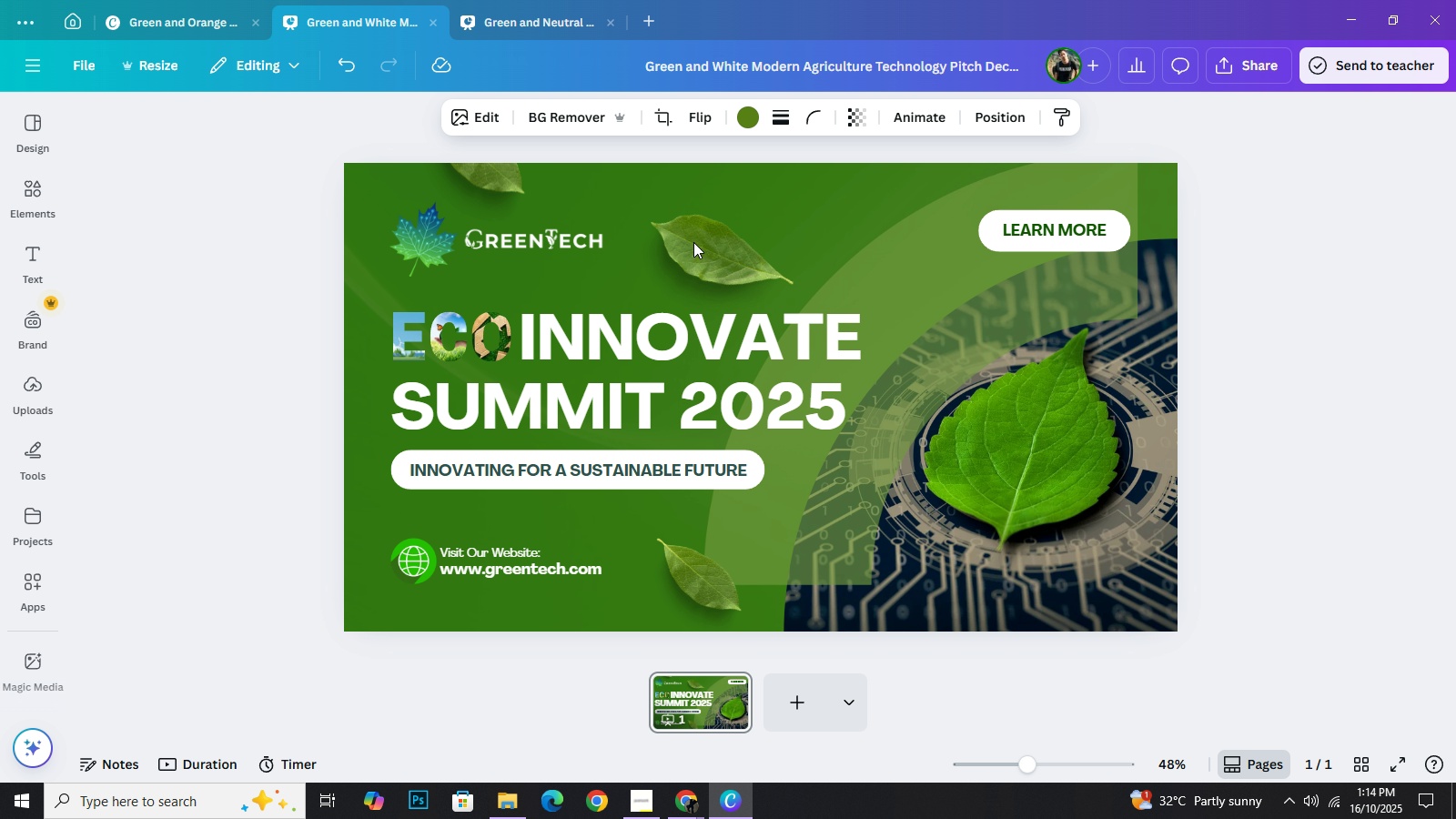 
key(ArrowUp)
 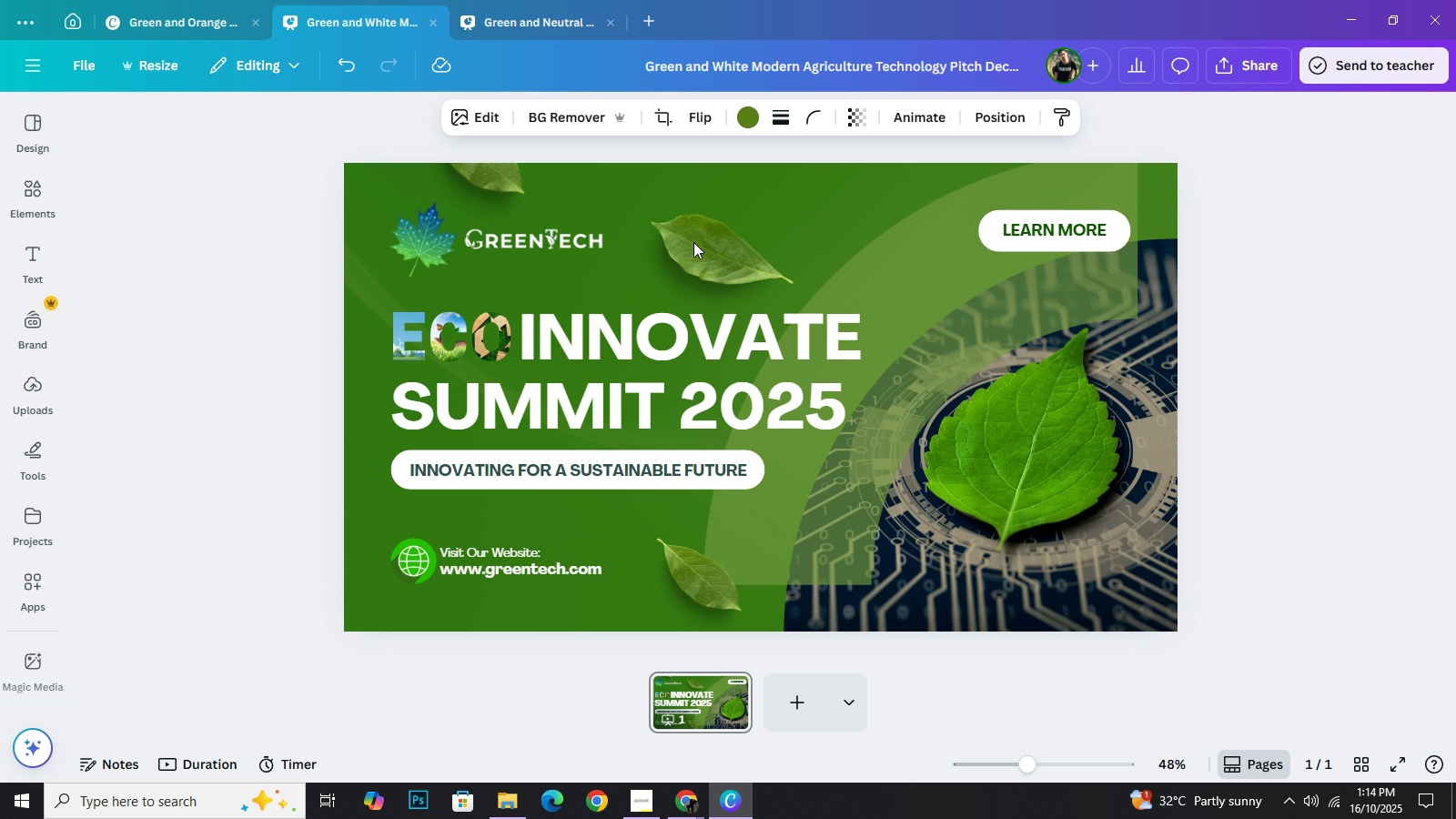 
key(ArrowUp)
 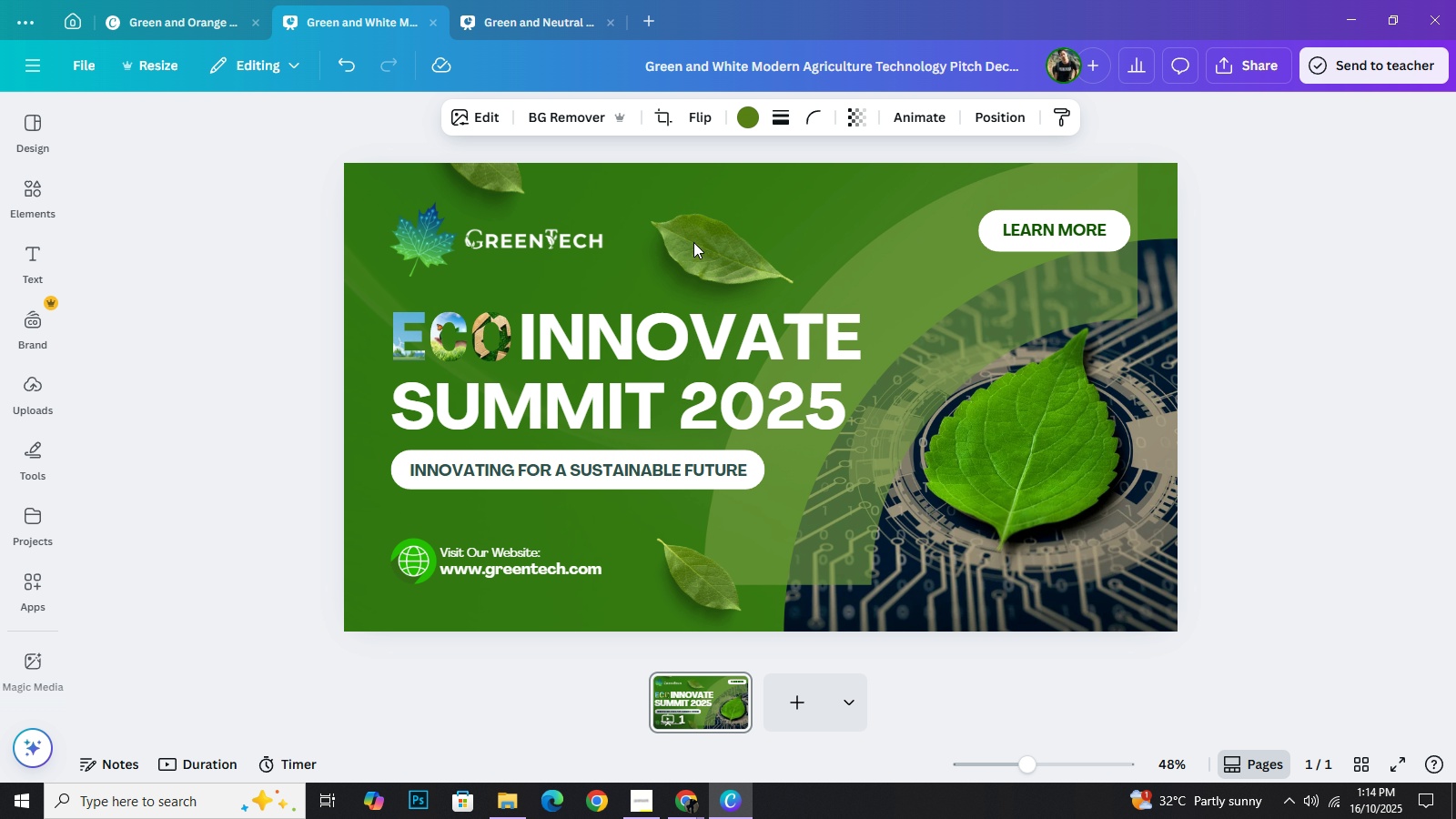 
key(ArrowUp)
 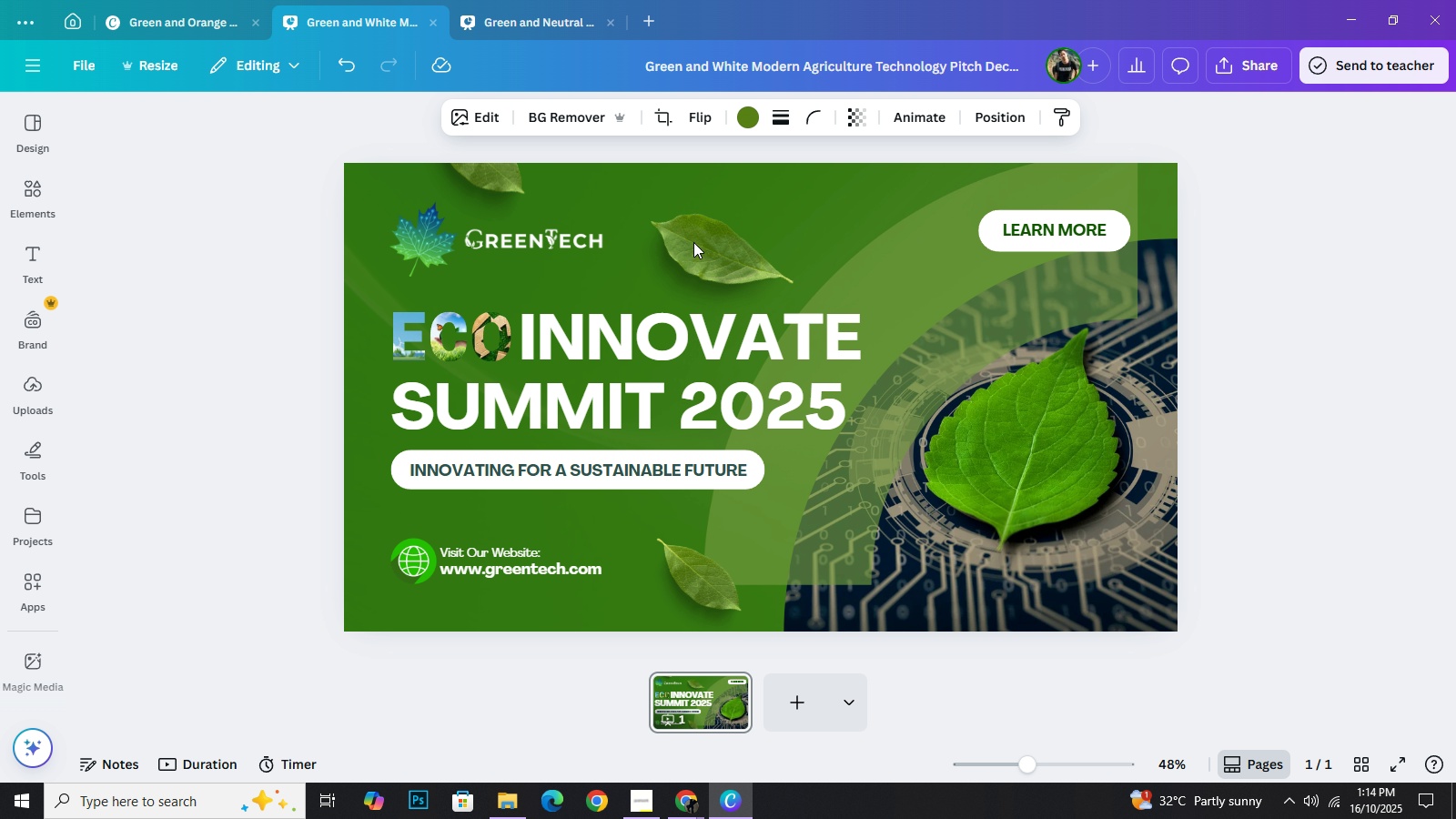 
hold_key(key=ArrowUp, duration=0.83)
 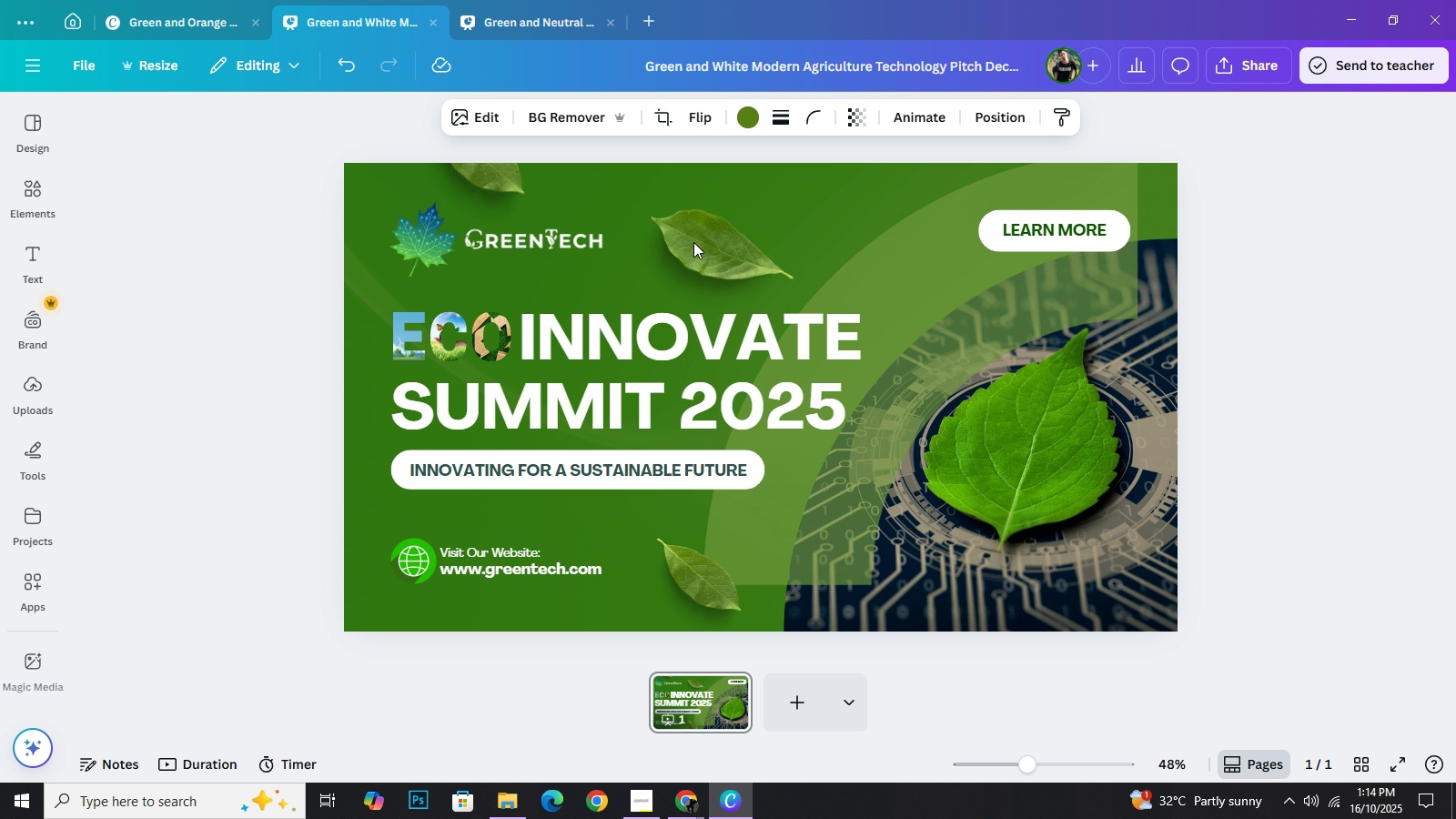 
hold_key(key=ArrowRight, duration=0.69)
 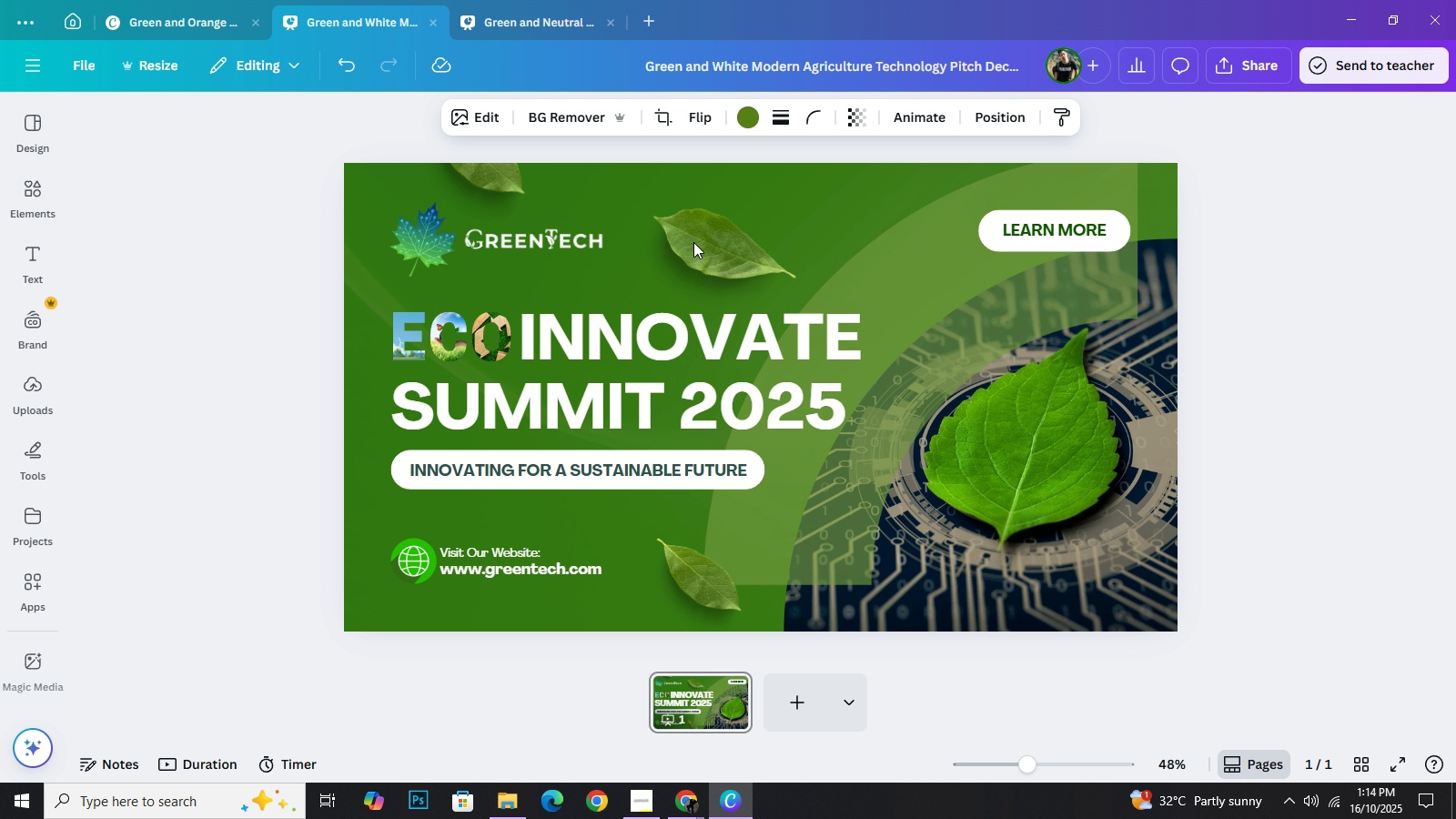 
key(ArrowUp)
 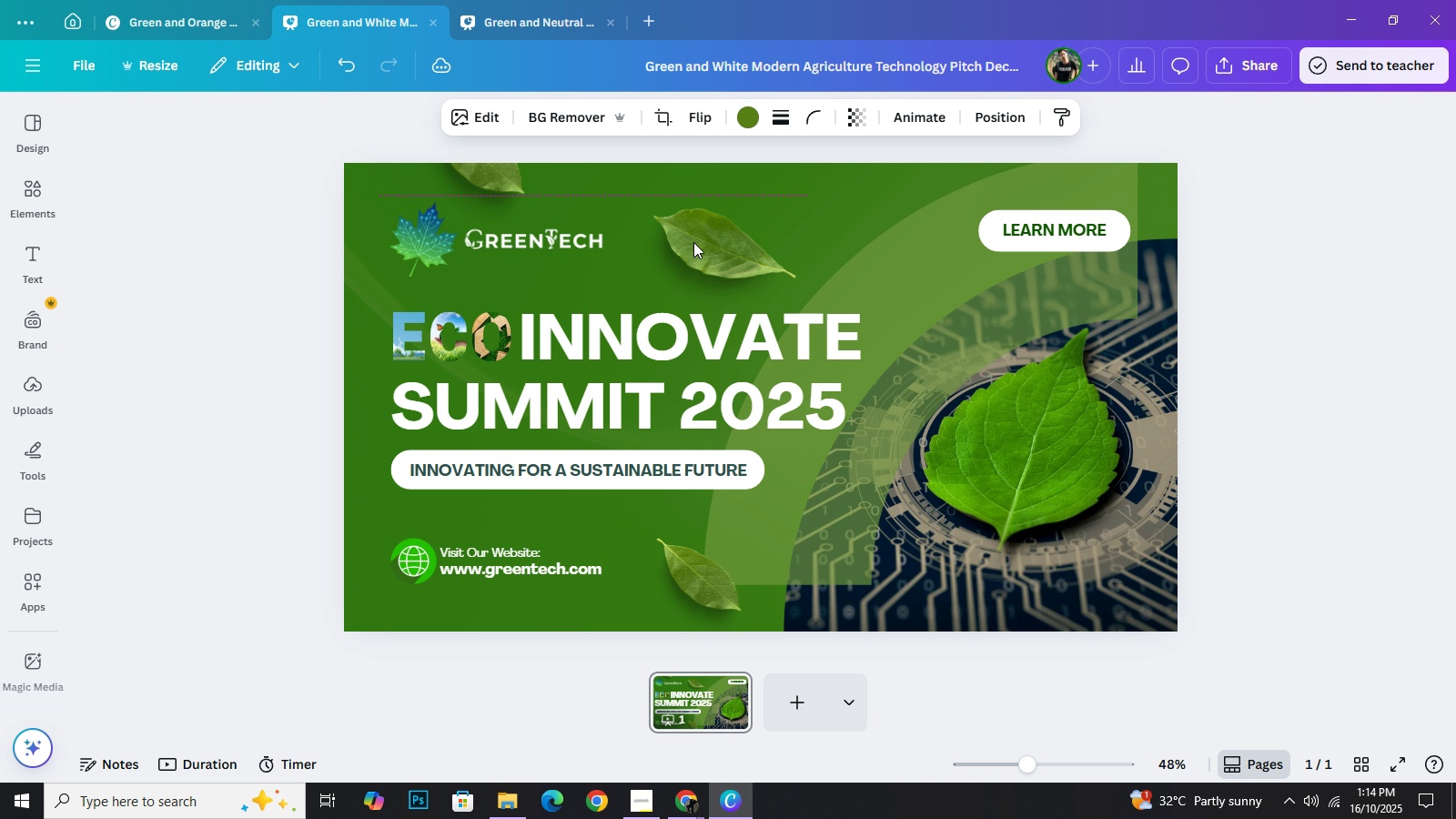 
key(ArrowUp)
 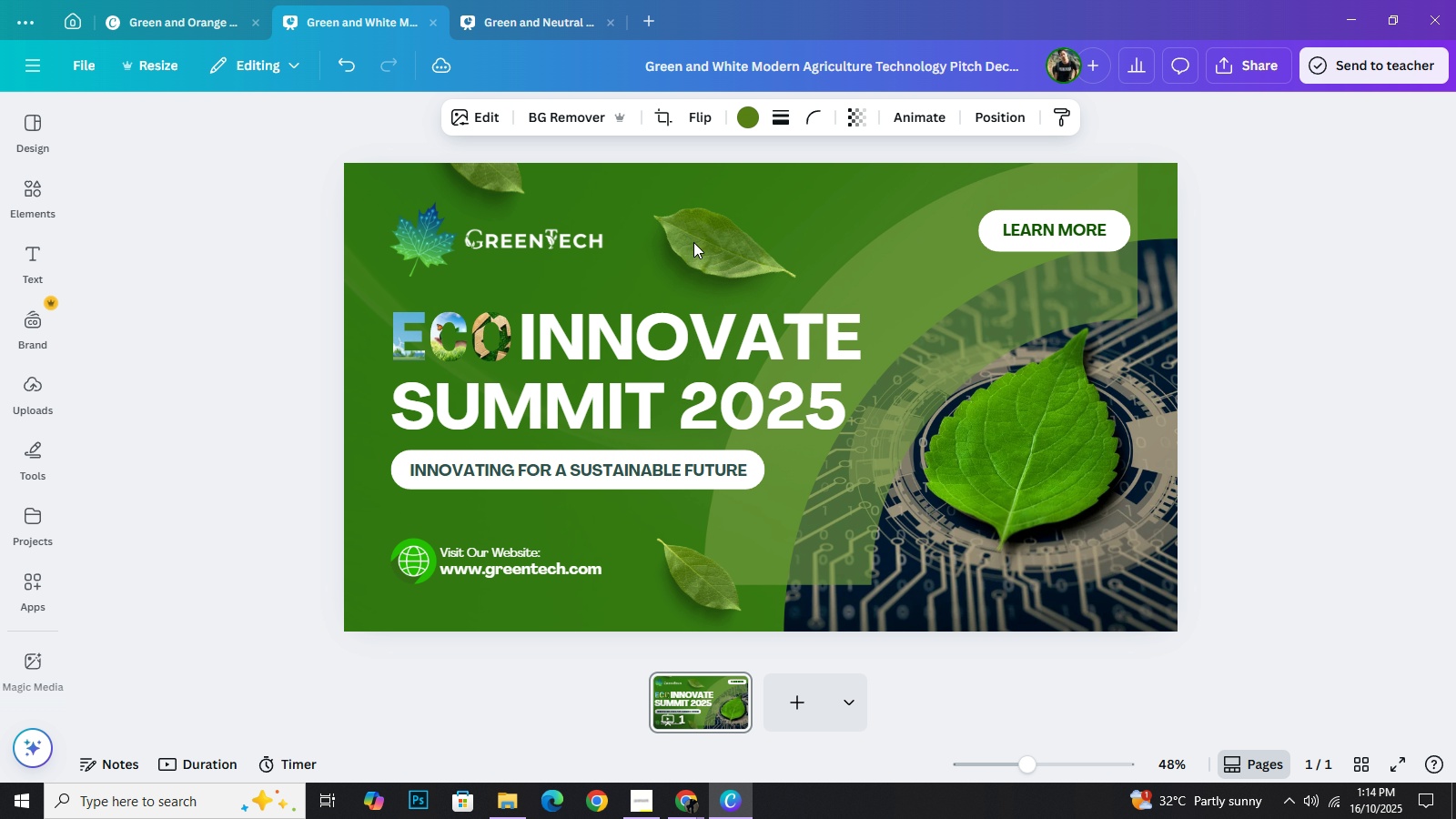 
key(ArrowUp)
 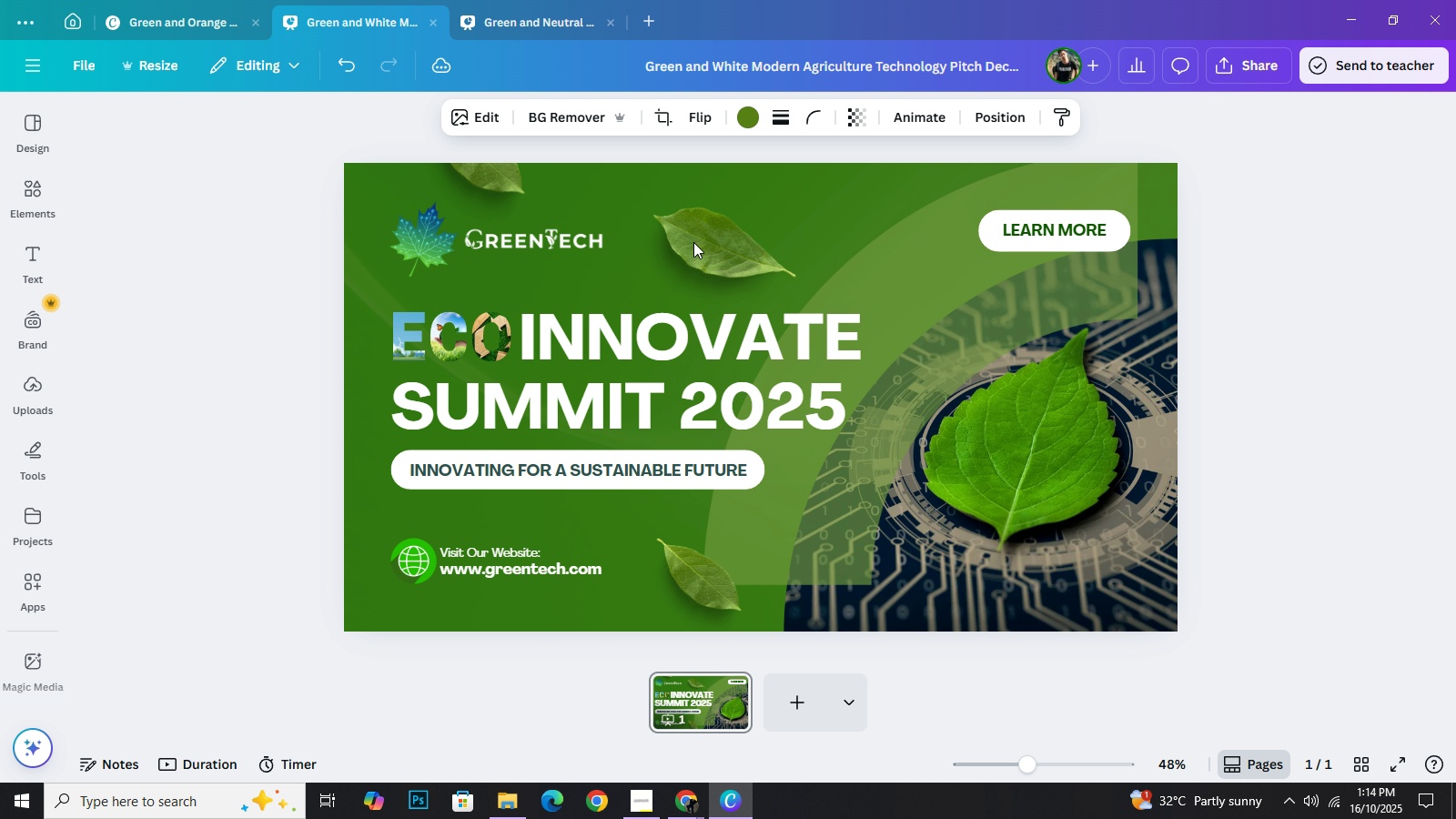 
key(ArrowUp)
 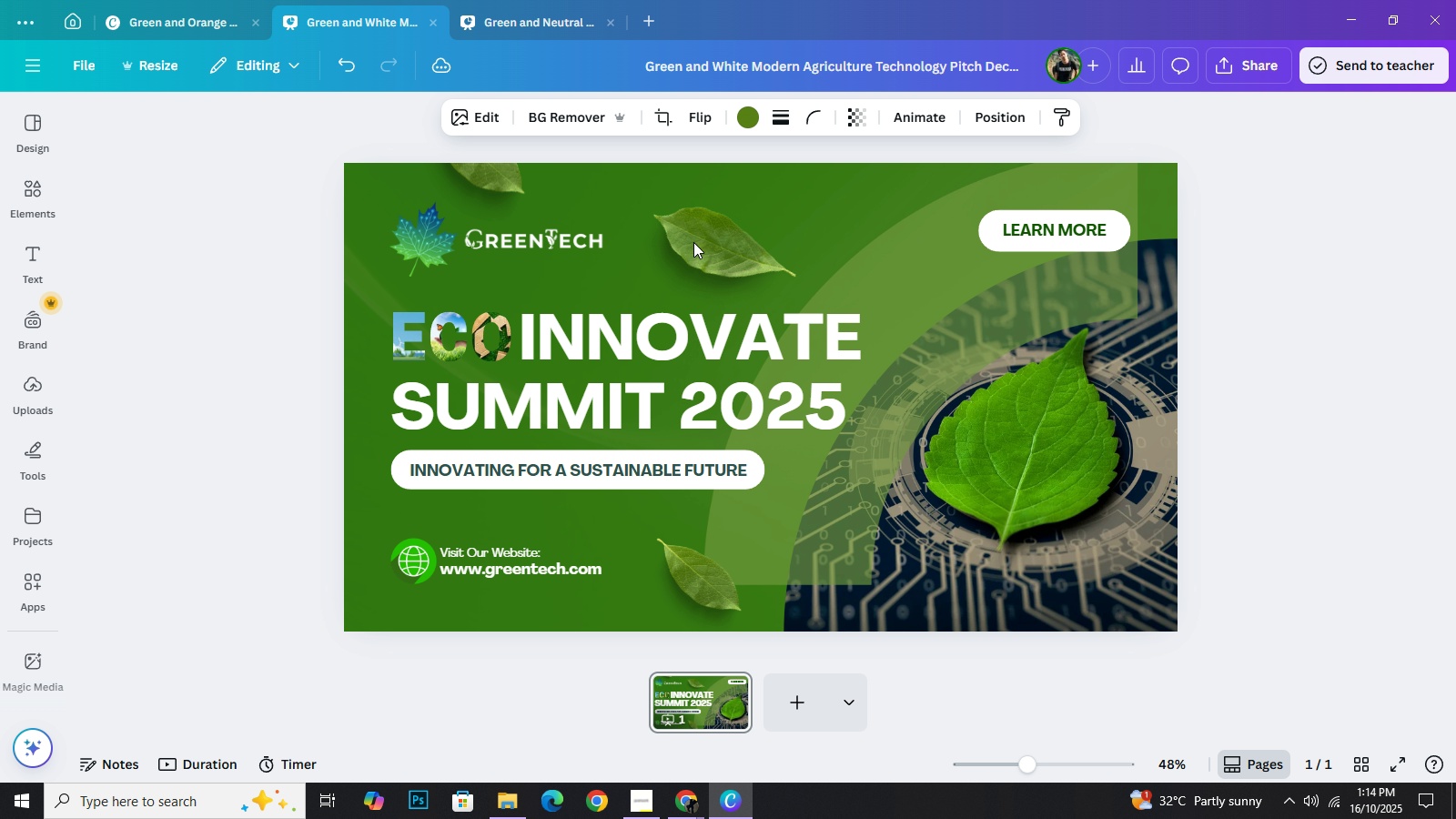 
key(ArrowUp)
 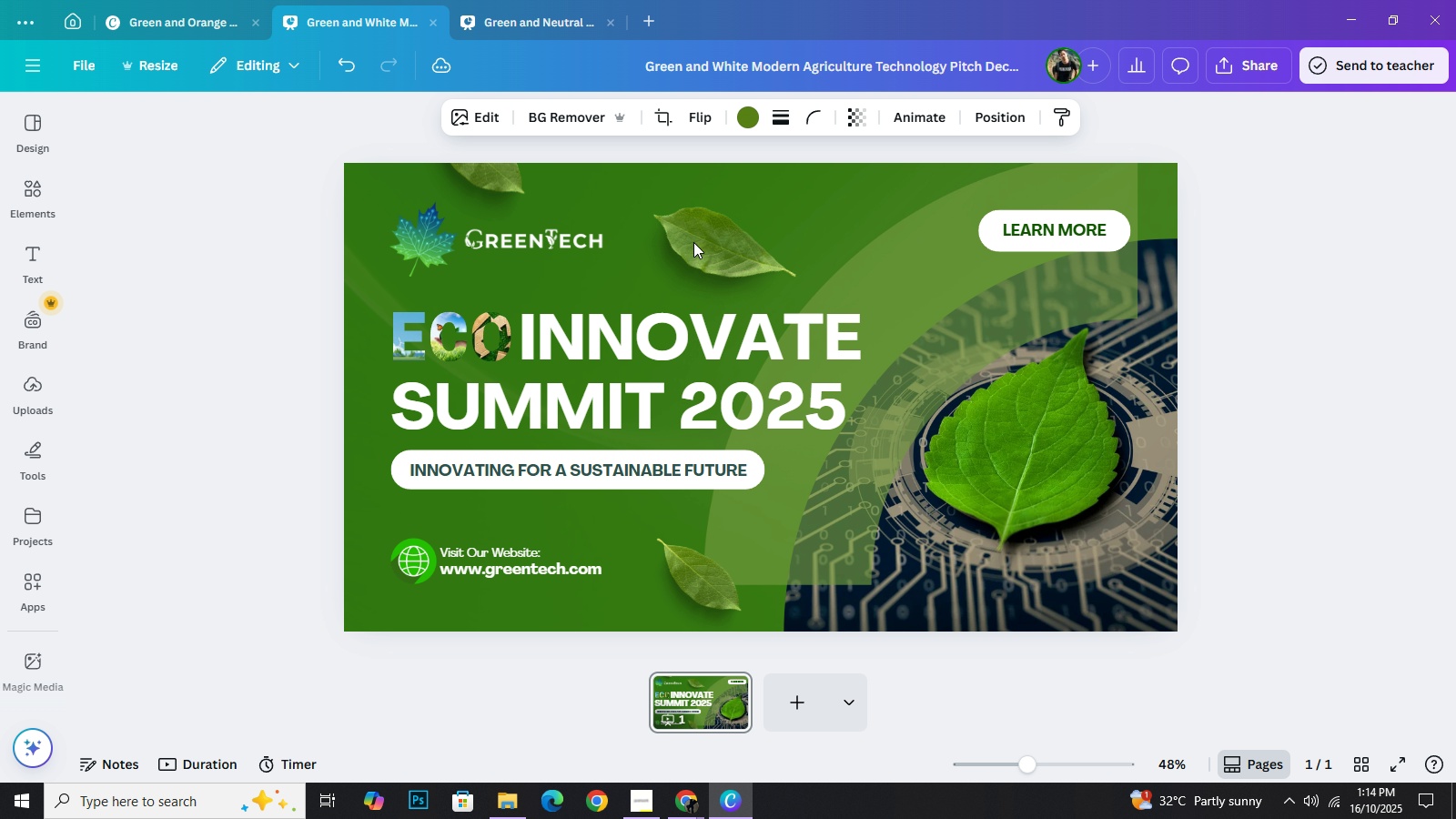 
key(ArrowUp)
 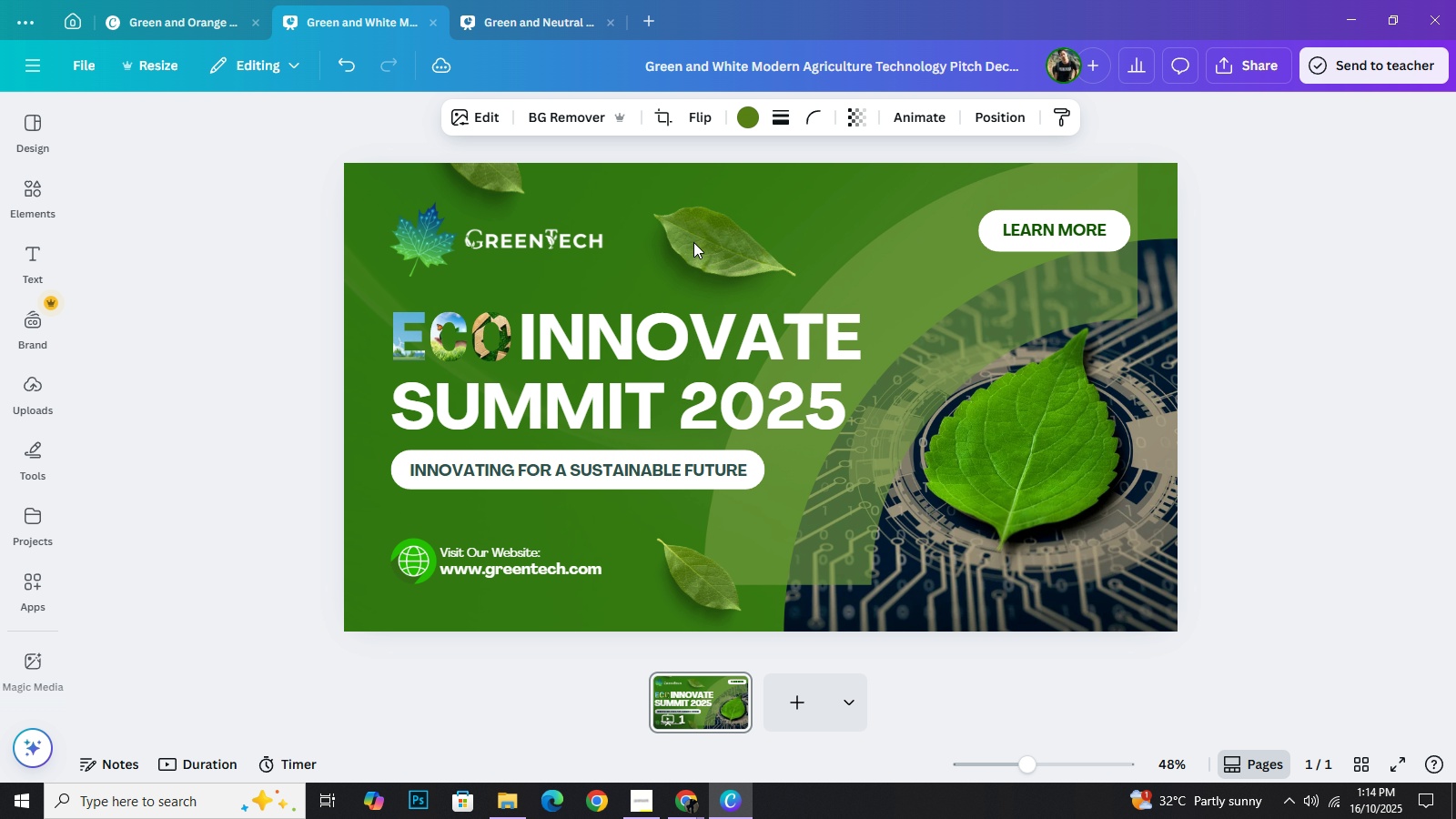 
key(ArrowUp)
 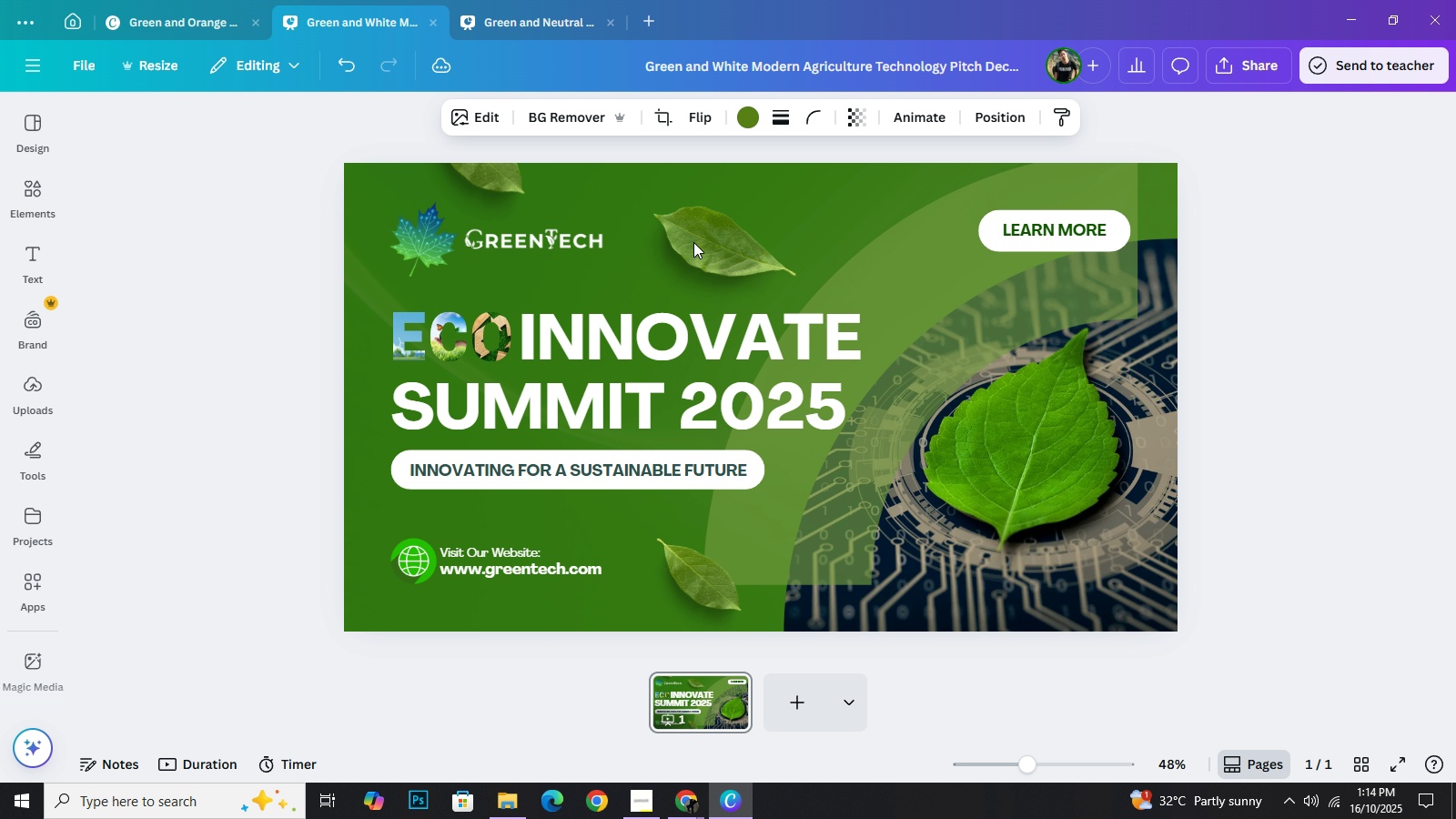 
key(ArrowUp)
 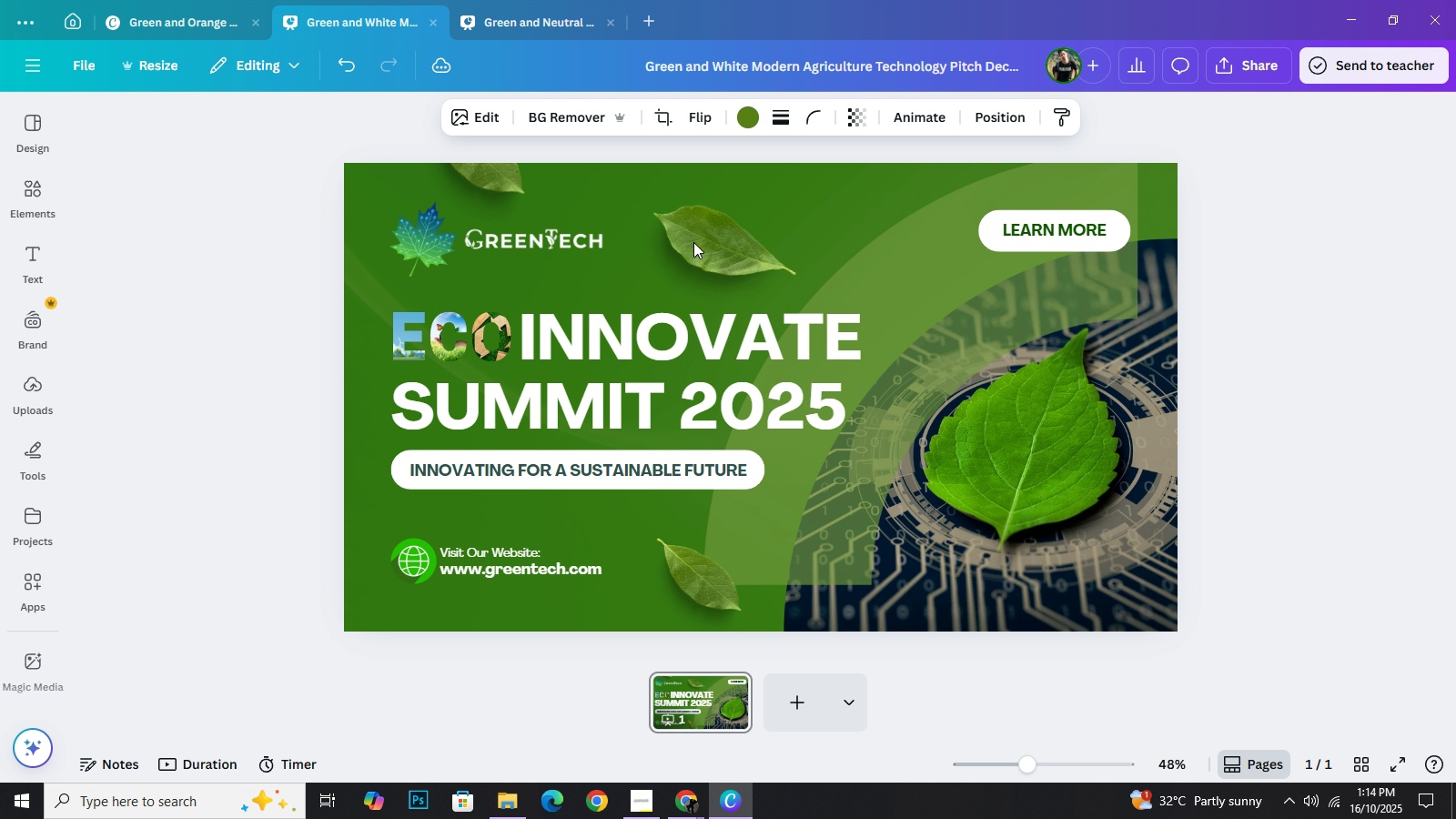 
key(ArrowUp)
 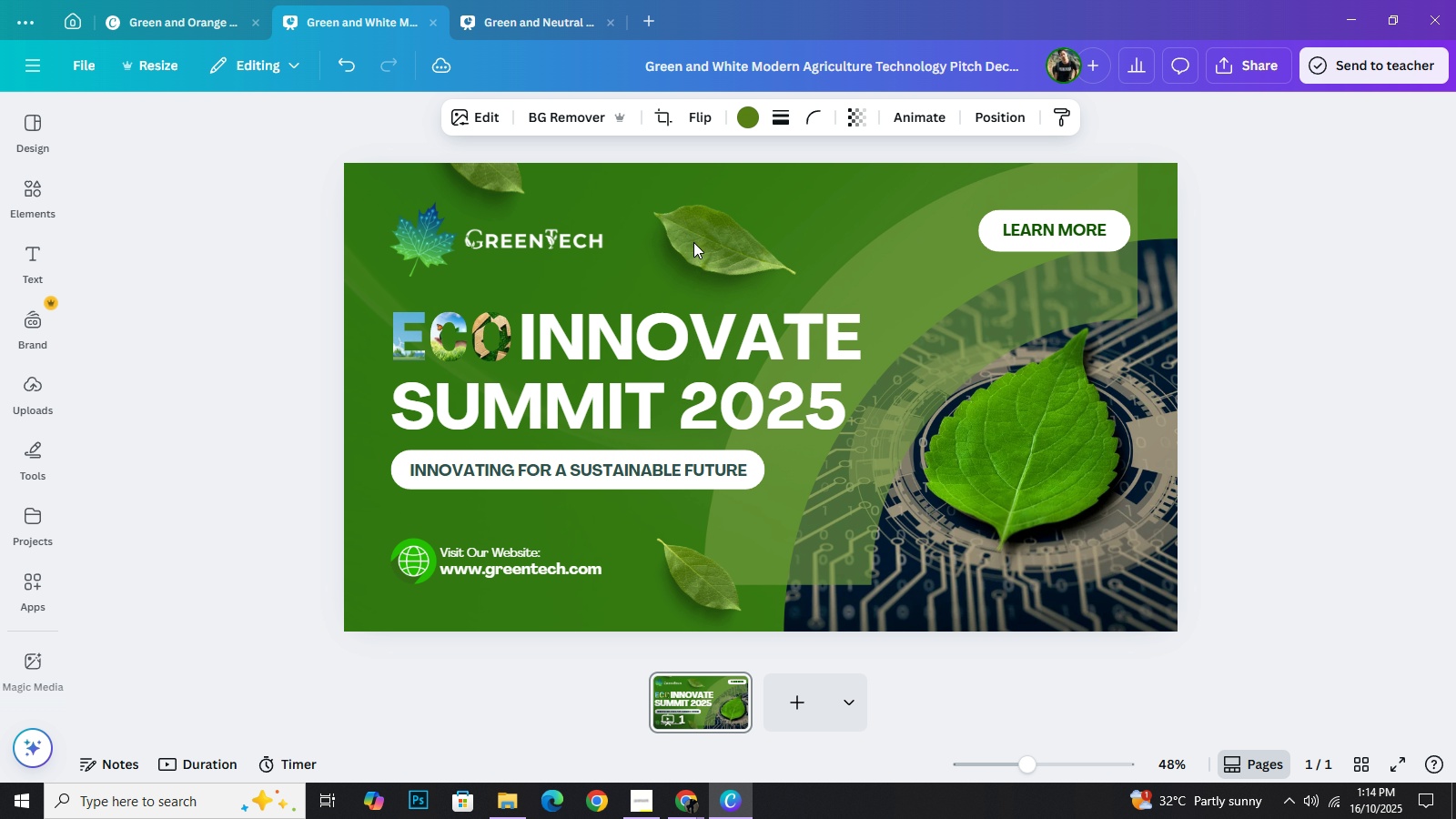 
key(ArrowUp)
 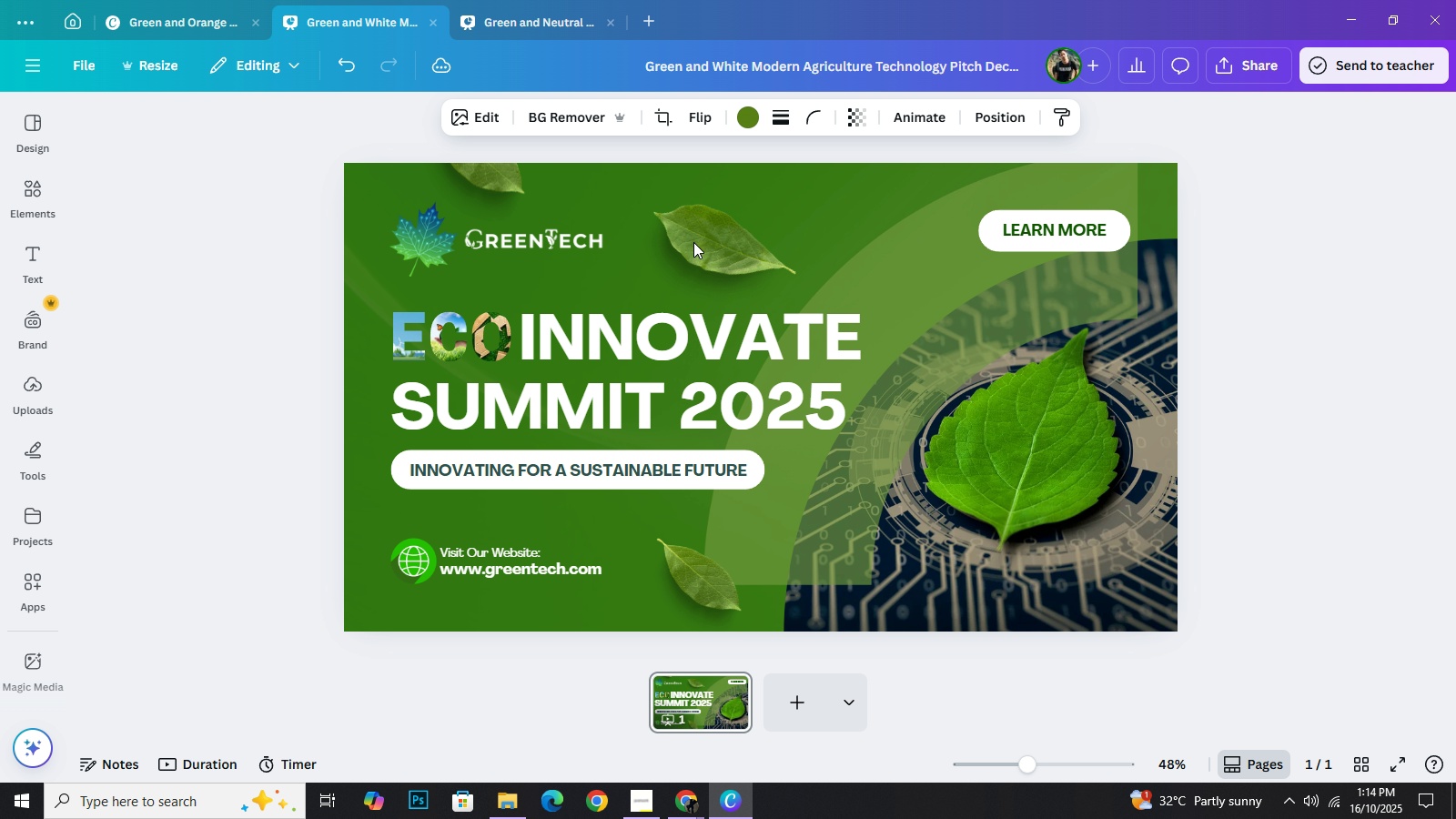 
key(ArrowUp)
 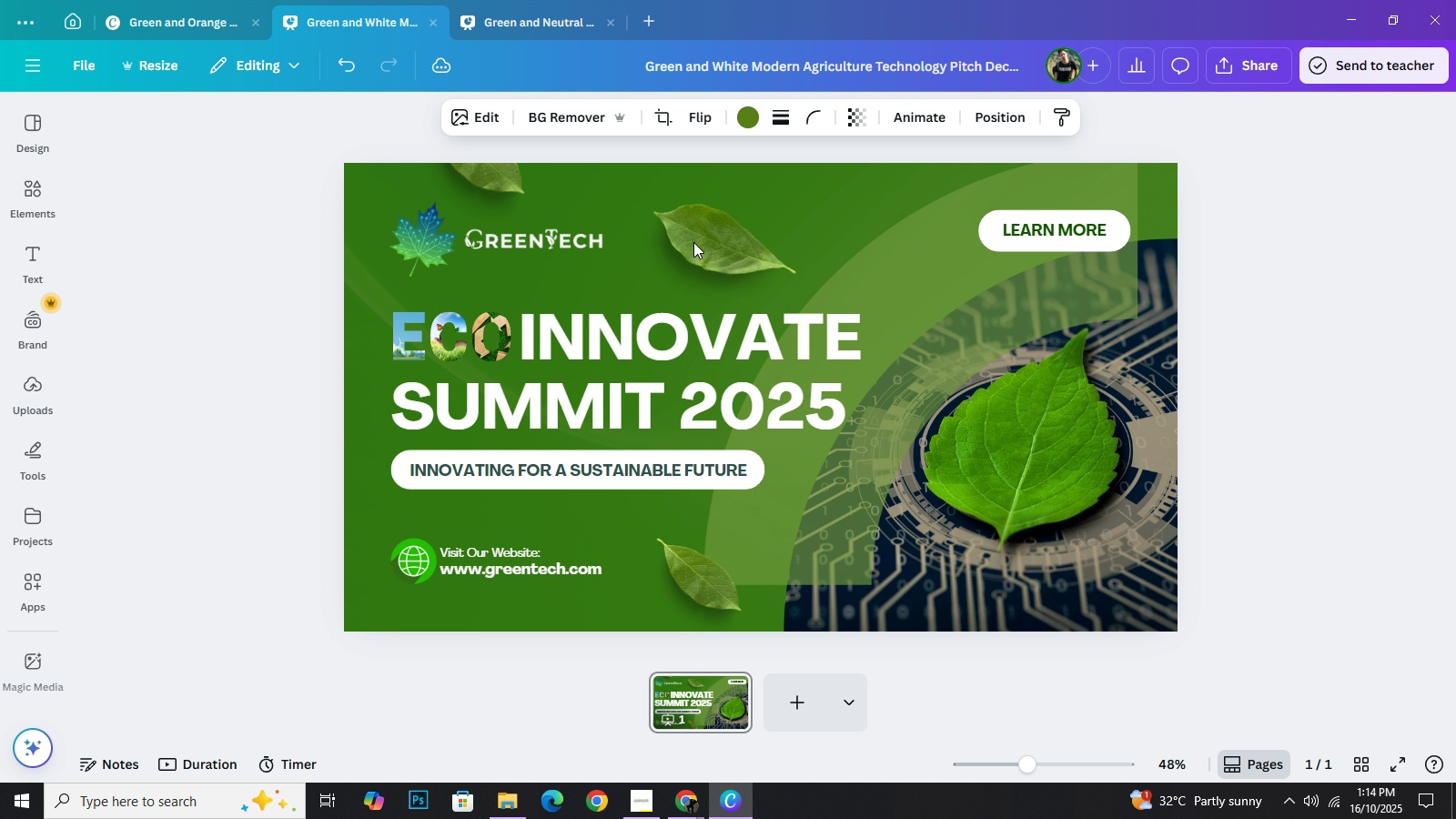 
key(ArrowUp)
 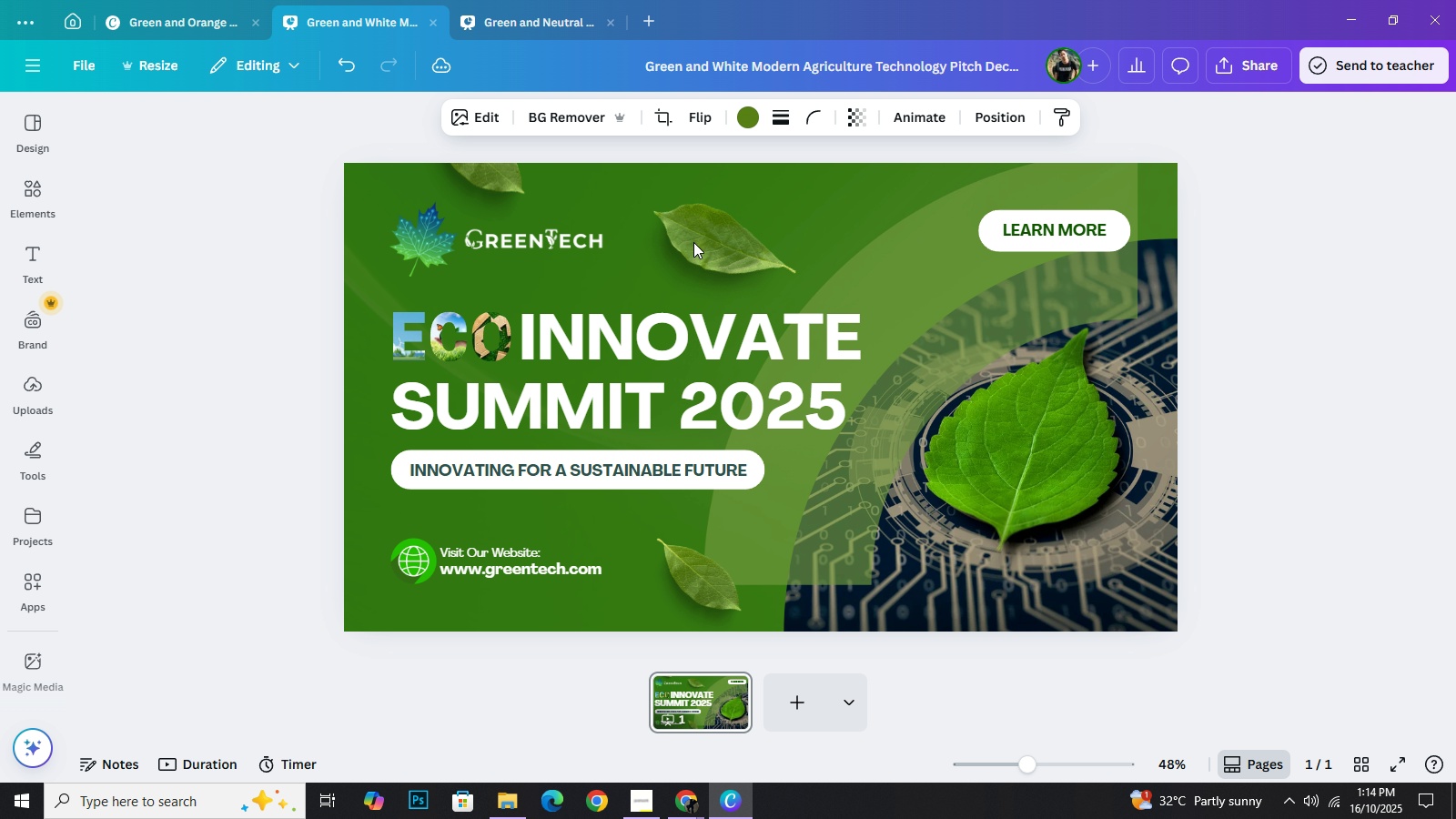 
key(ArrowUp)
 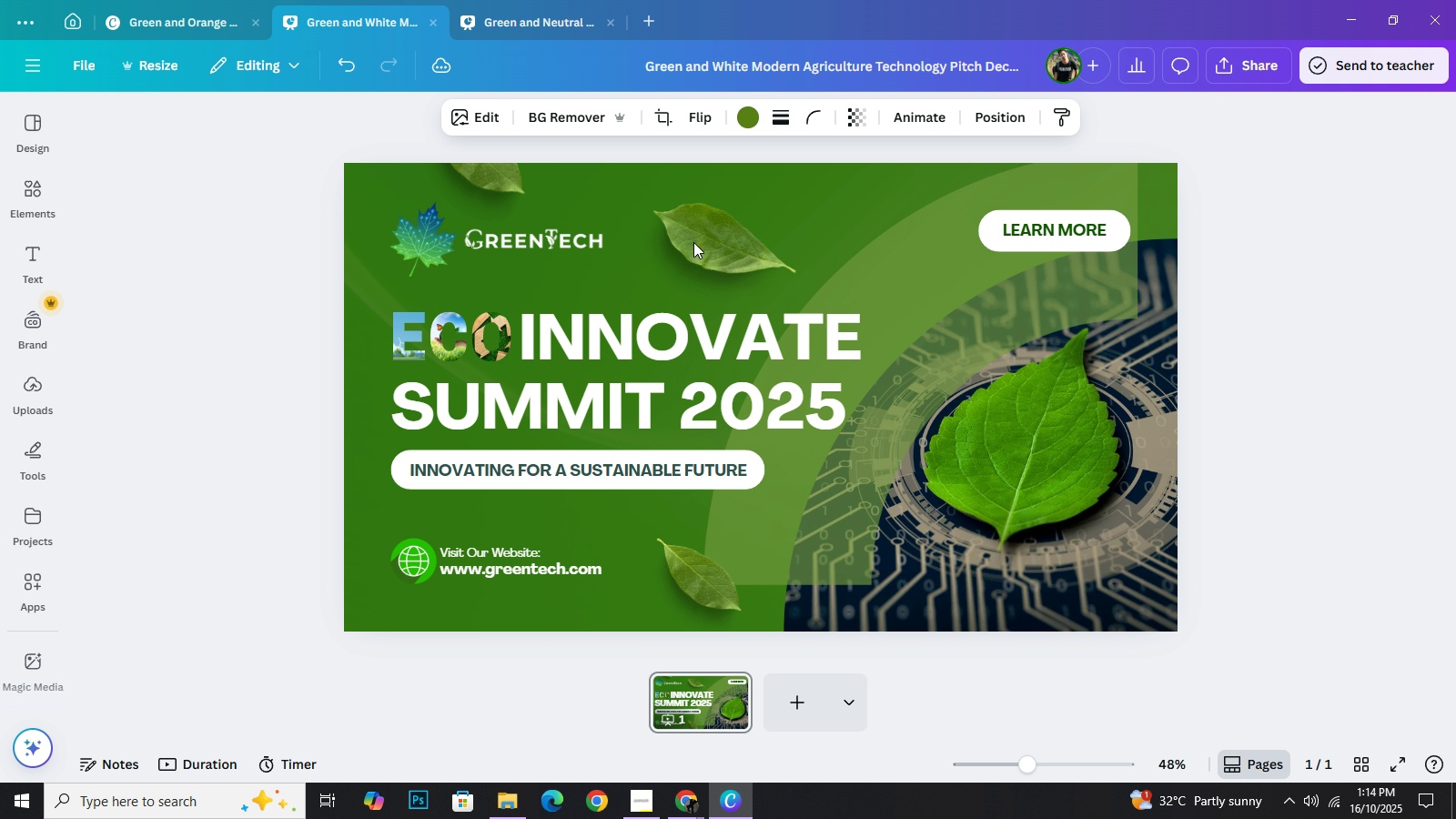 
key(ArrowUp)
 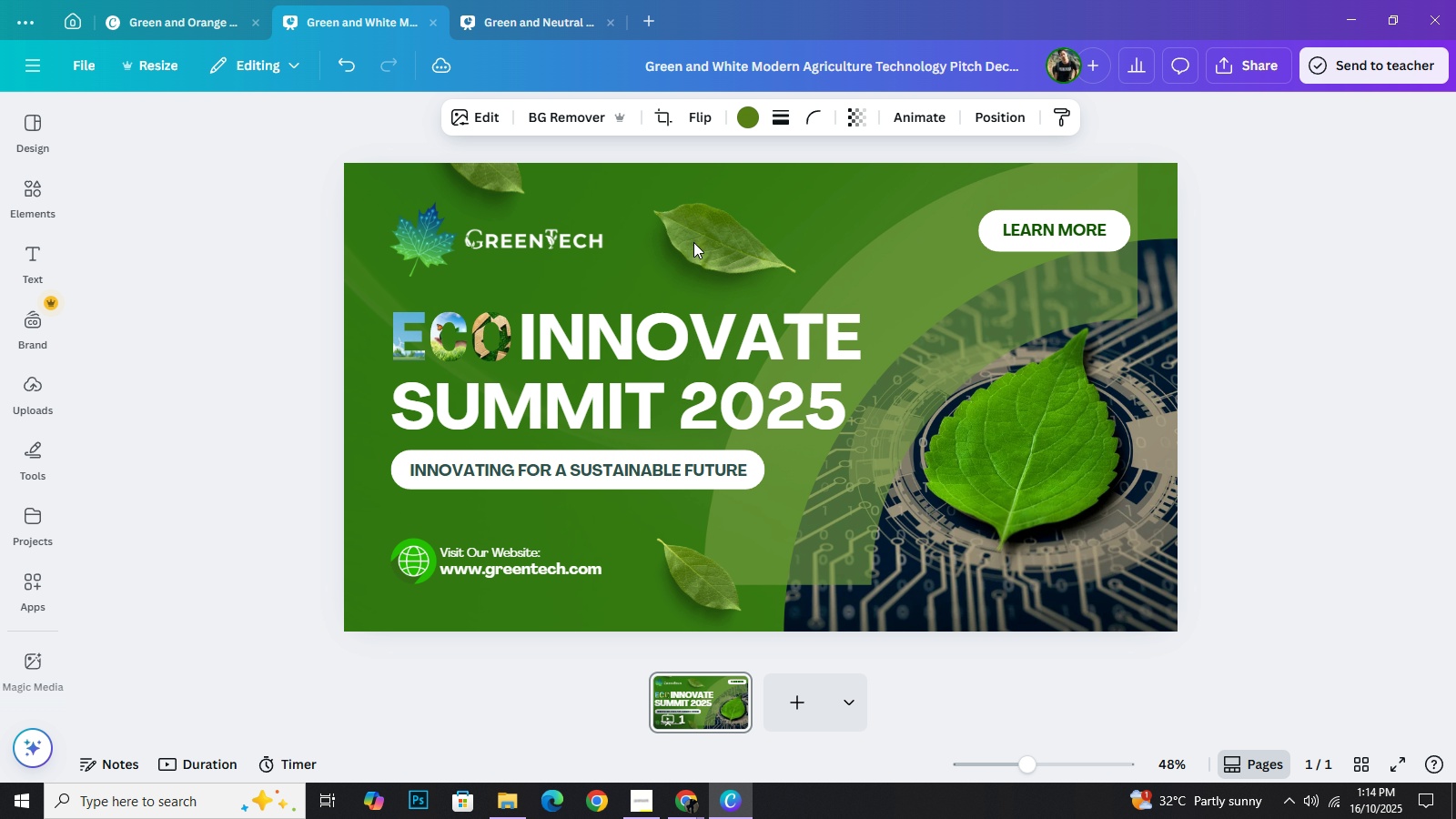 
key(ArrowUp)
 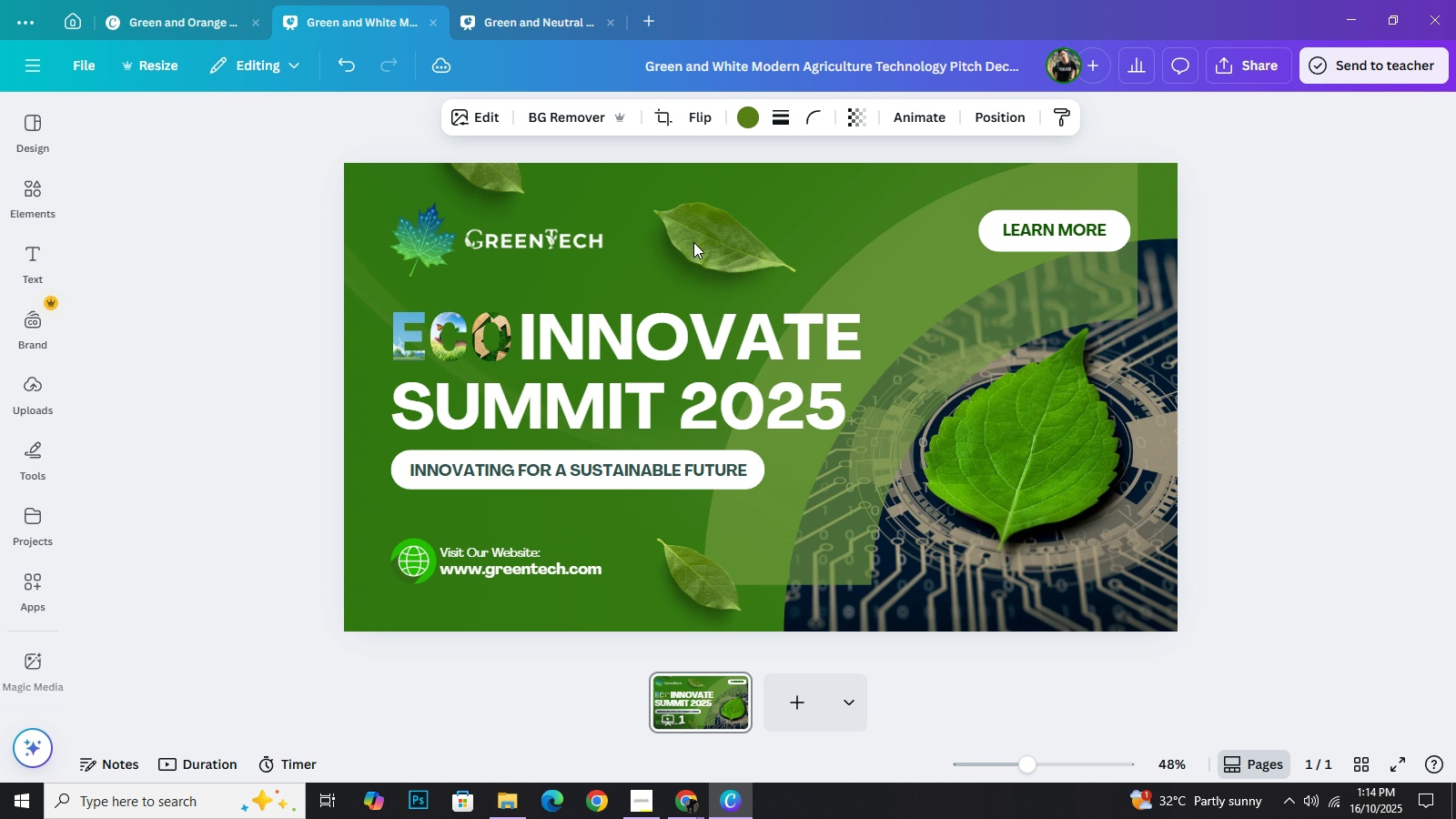 
key(ArrowUp)
 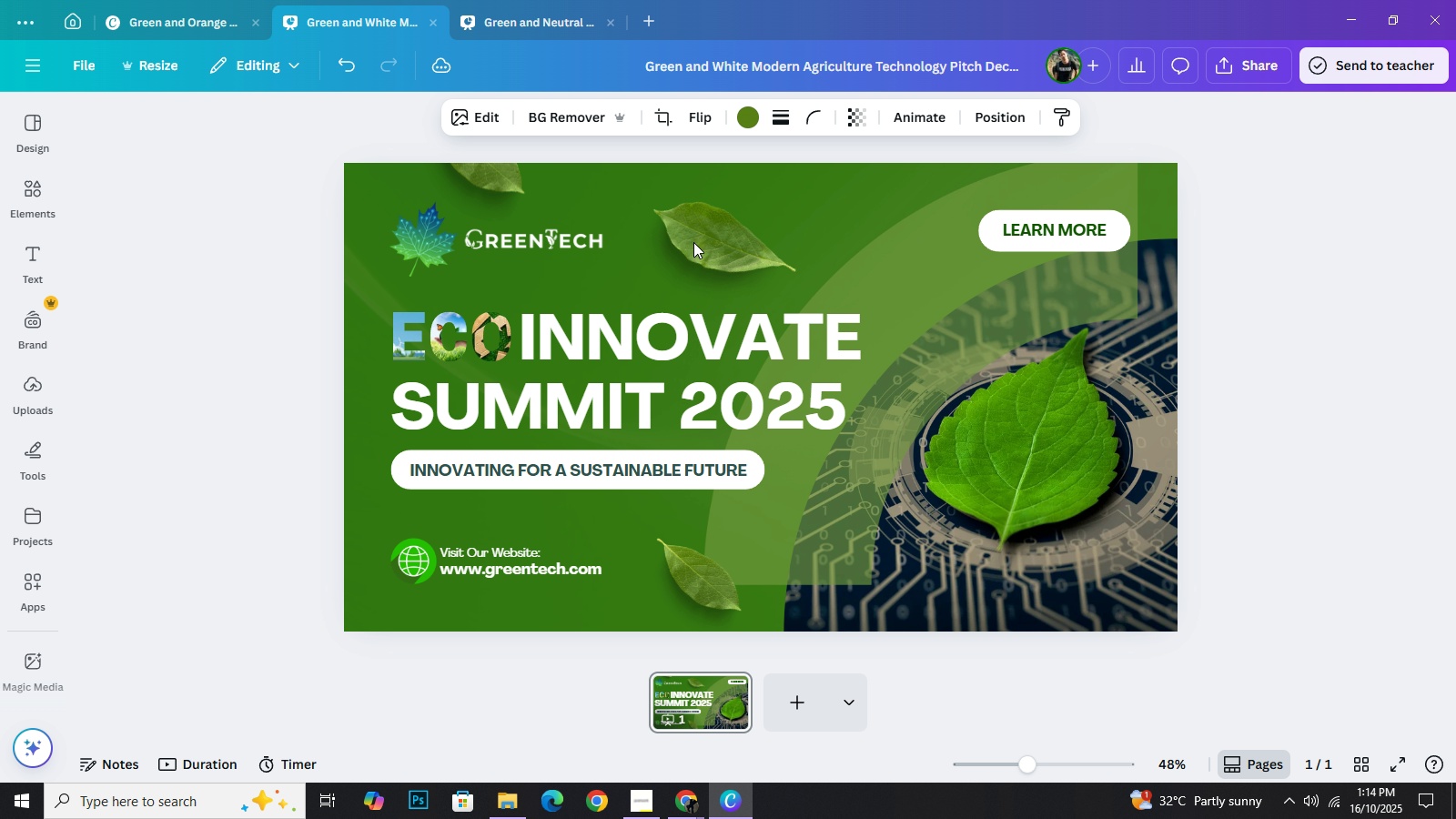 
key(ArrowUp)
 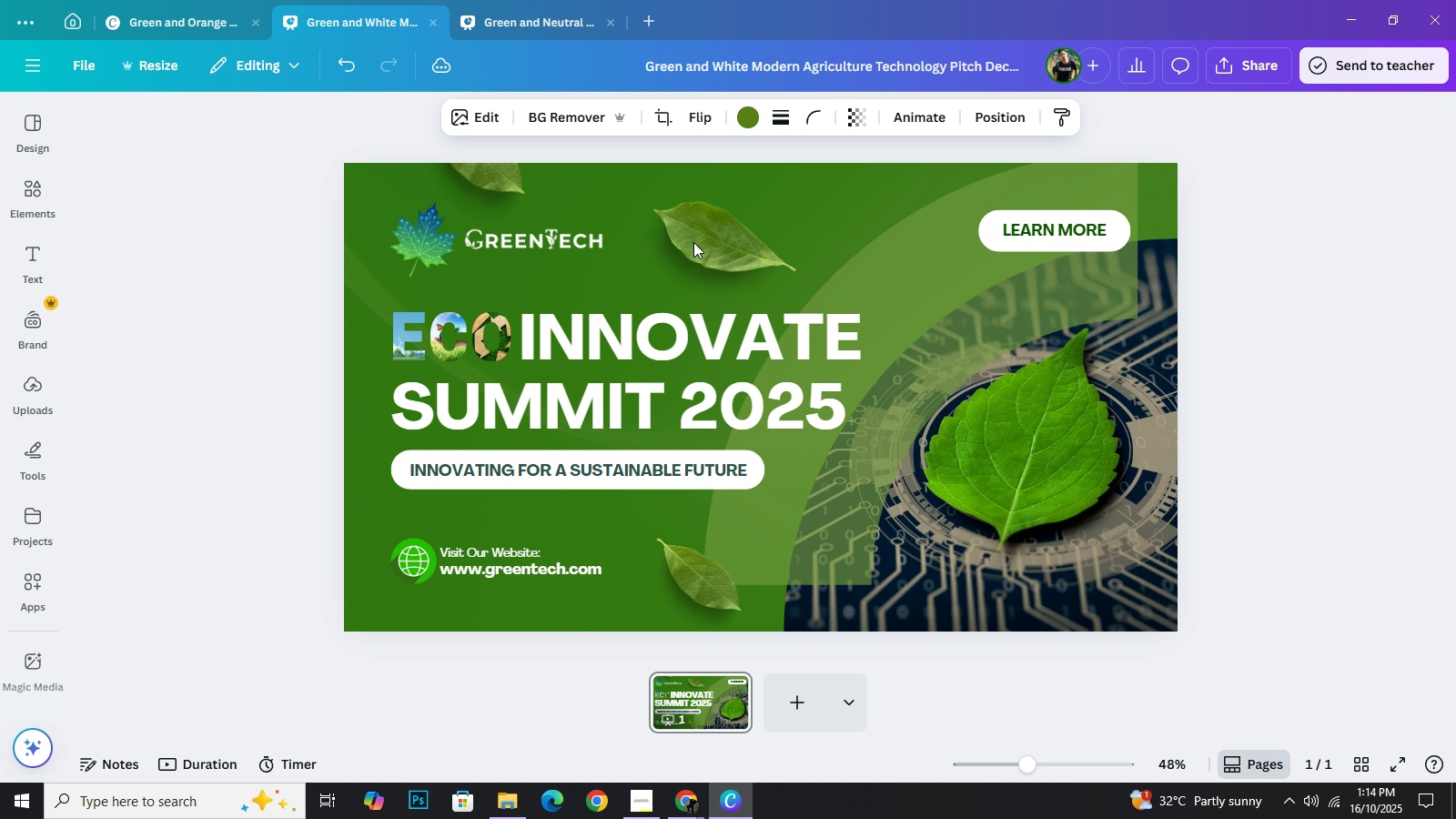 
key(ArrowUp)
 